 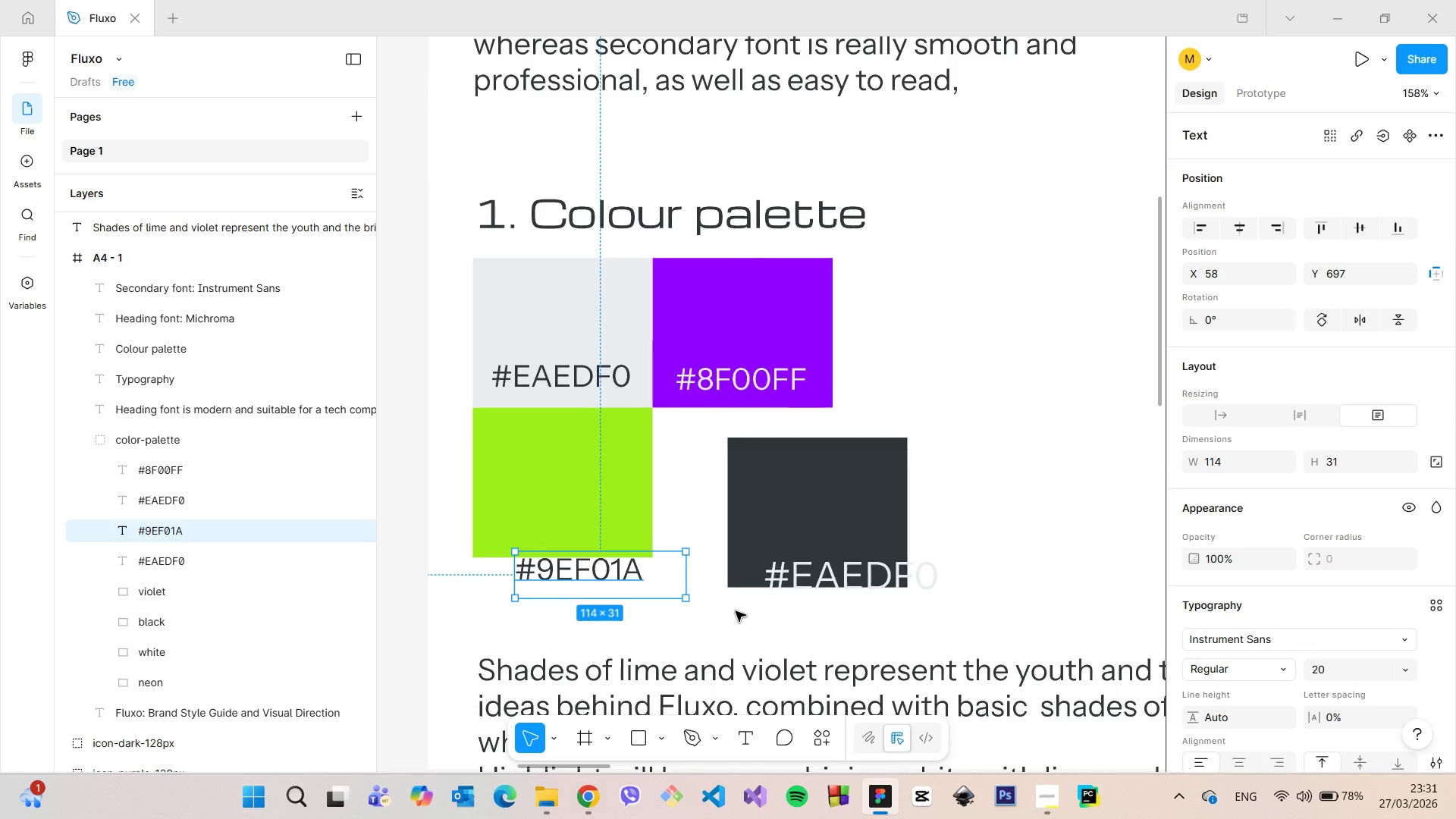 
left_click_drag(start_coordinate=[689, 600], to_coordinate=[647, 588])
 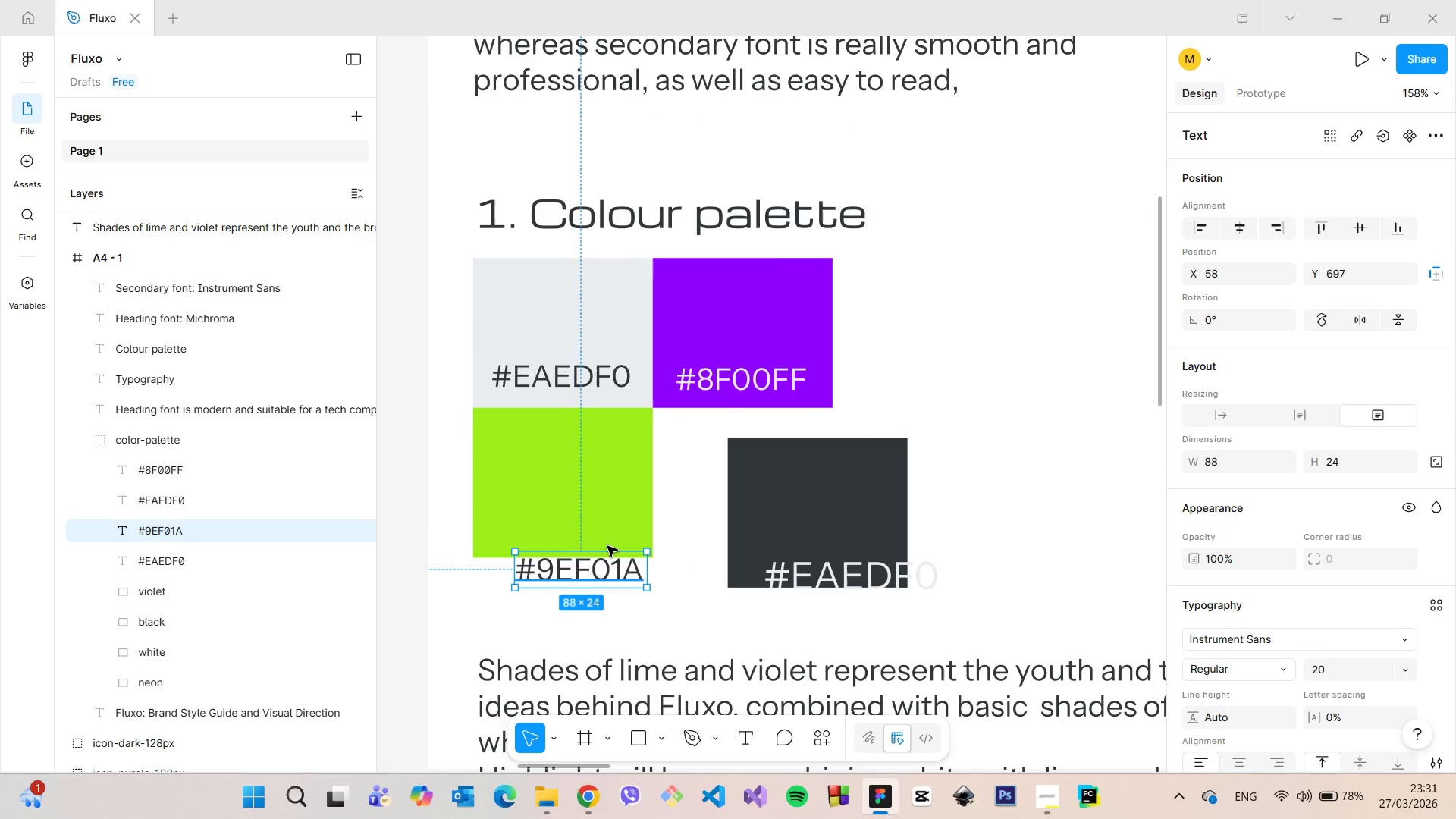 
left_click_drag(start_coordinate=[620, 580], to_coordinate=[601, 540])
 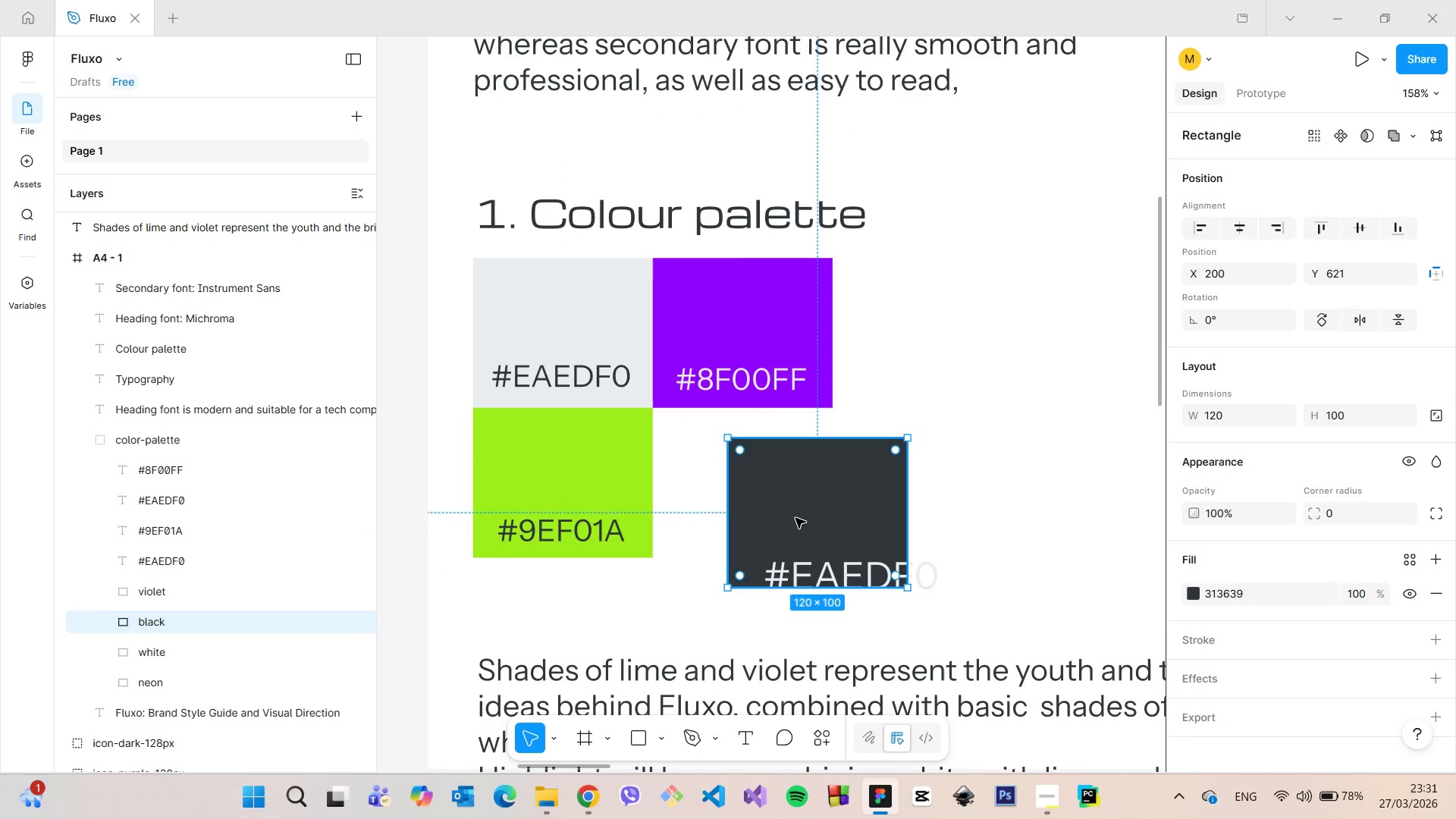 
left_click([794, 504])
 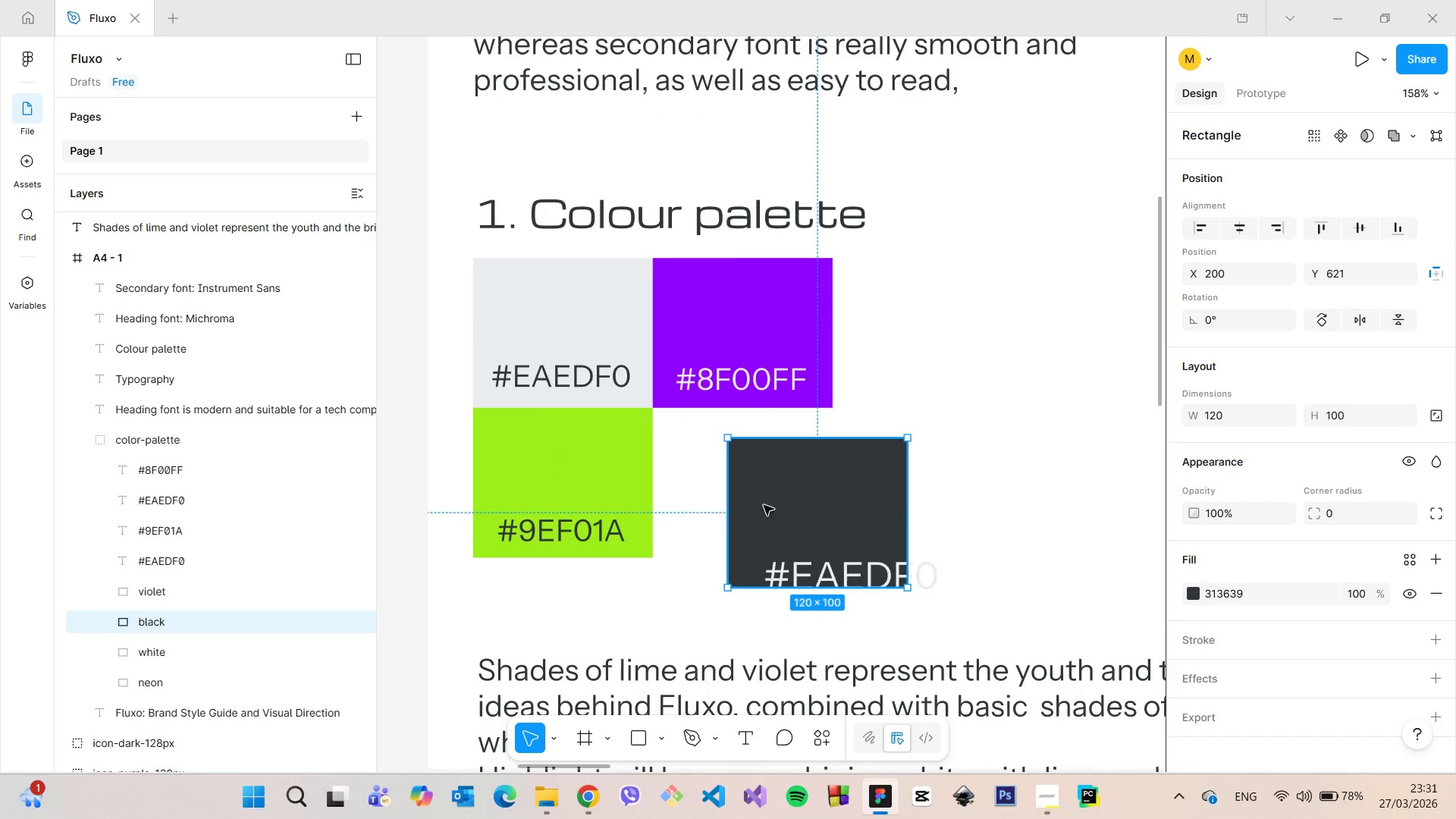 
left_click_drag(start_coordinate=[794, 513], to_coordinate=[717, 483])
 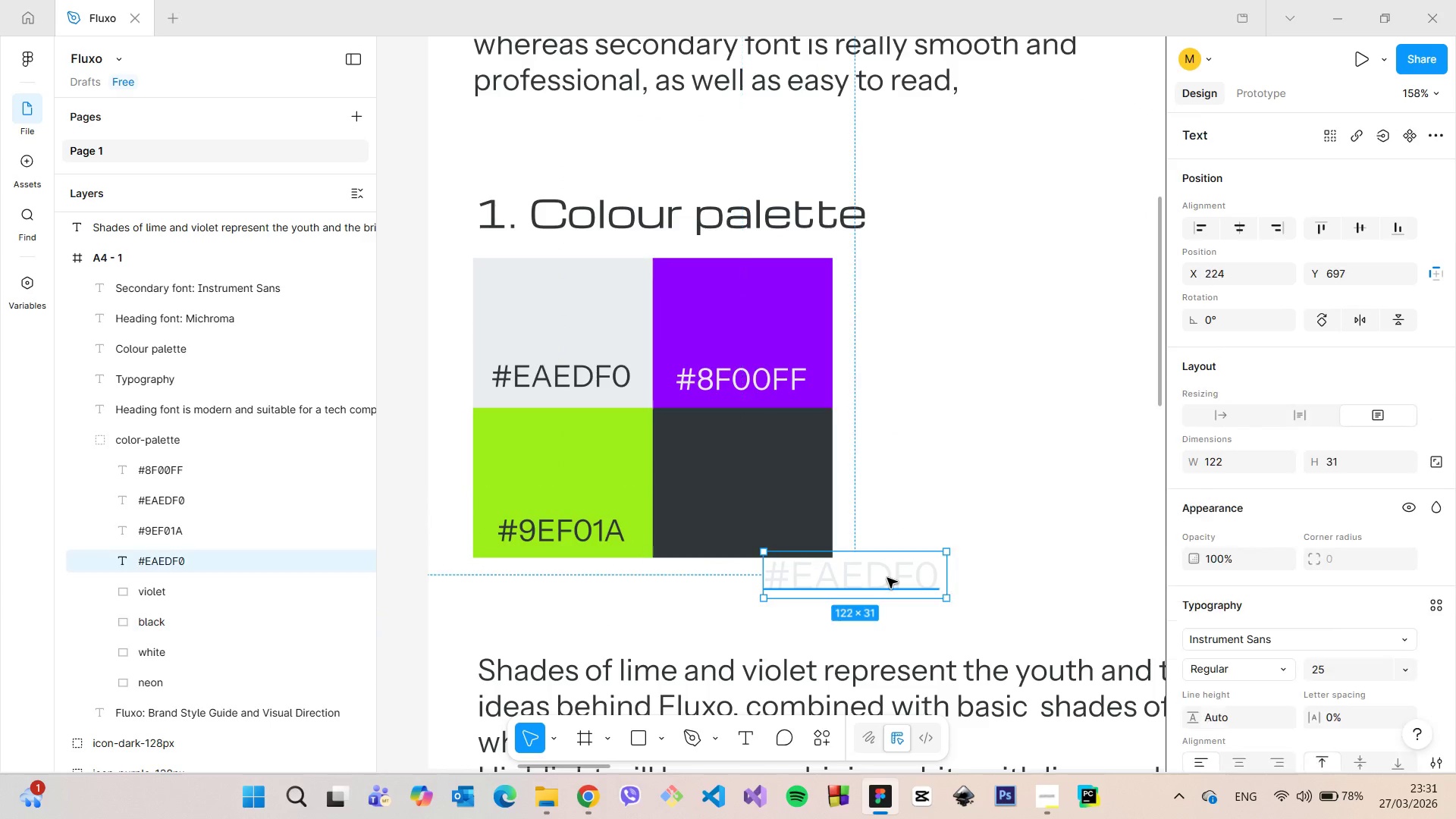 
left_click([887, 578])
 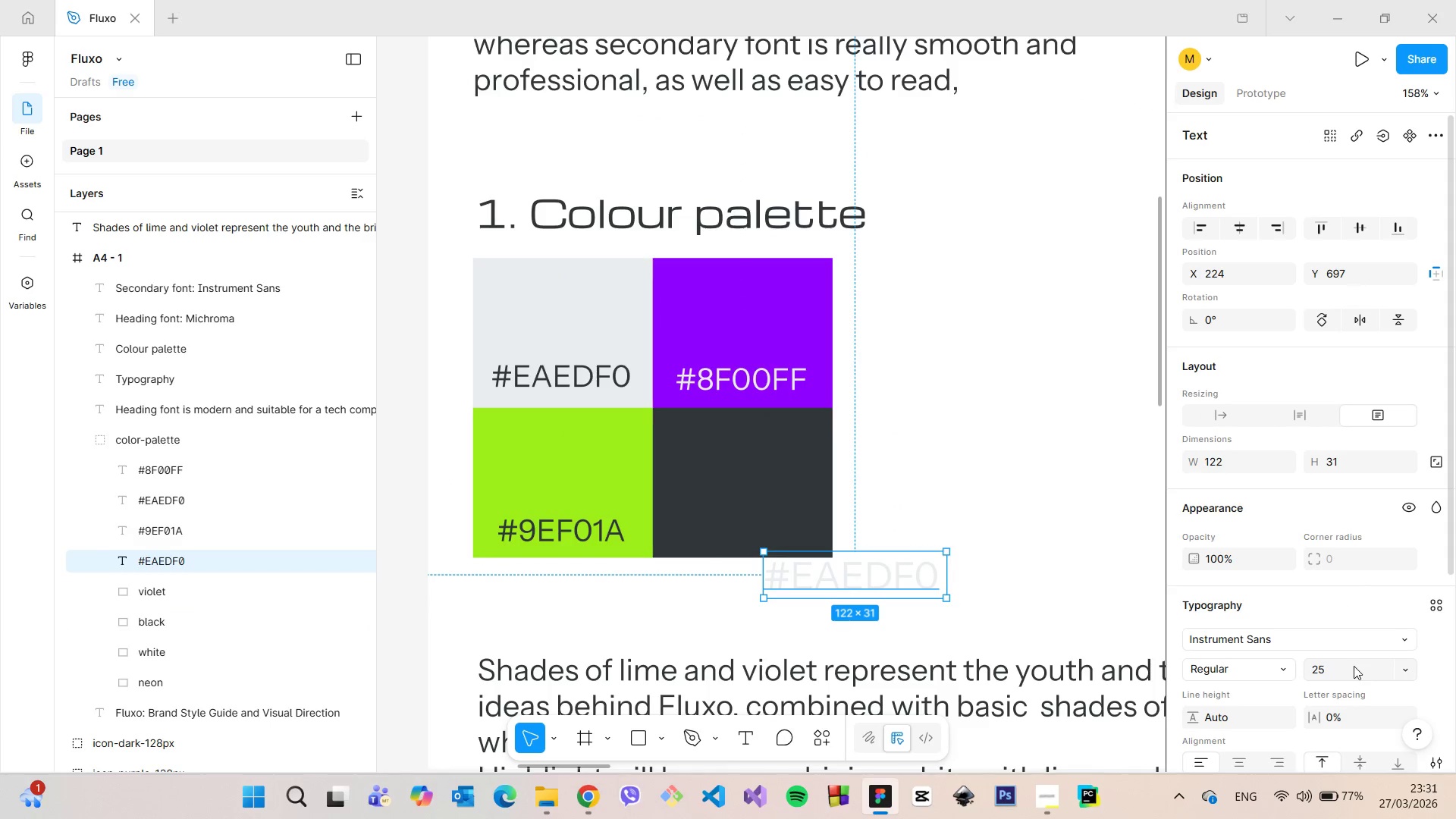 
left_click([1354, 666])
 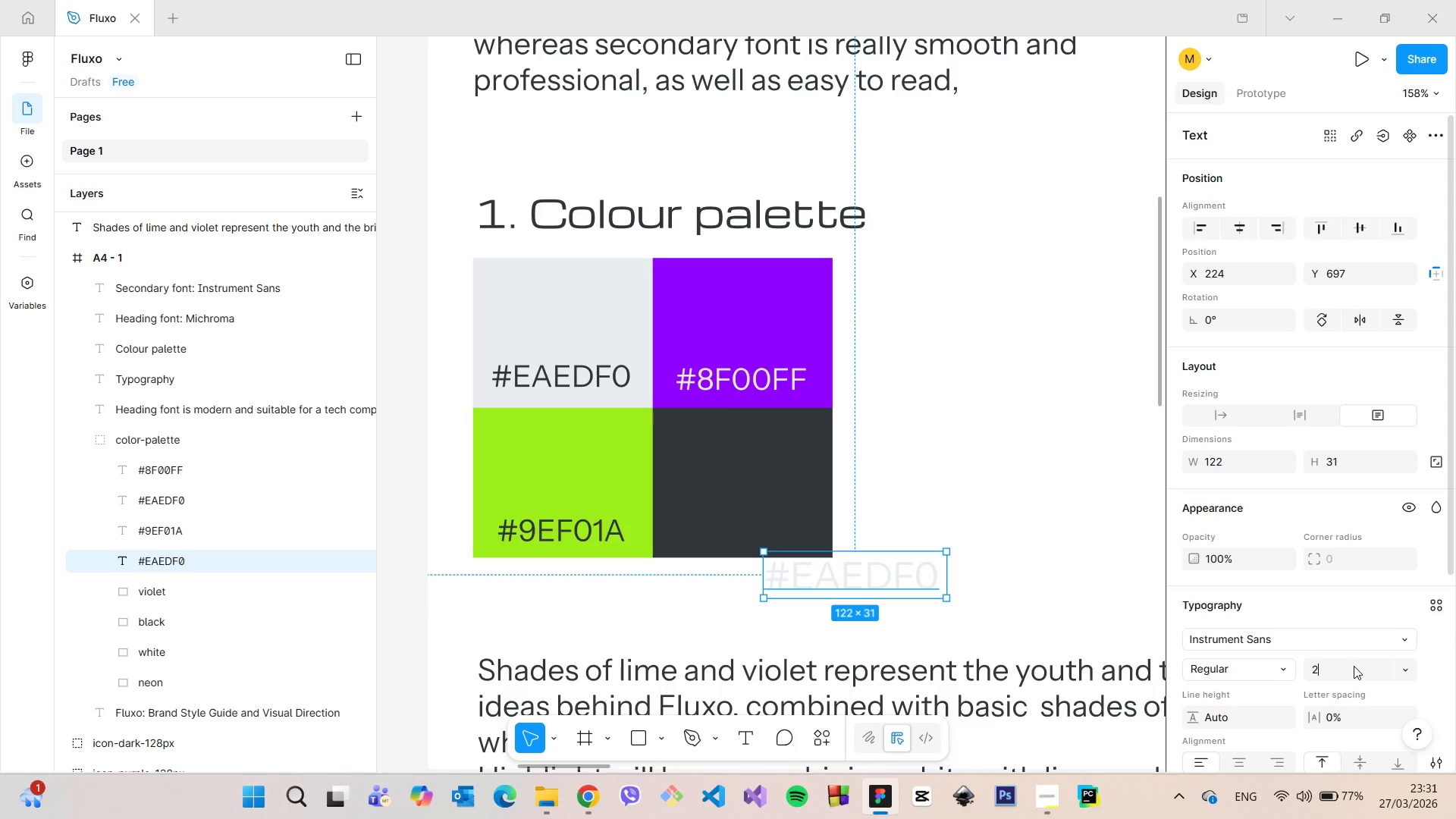 
type(20)
 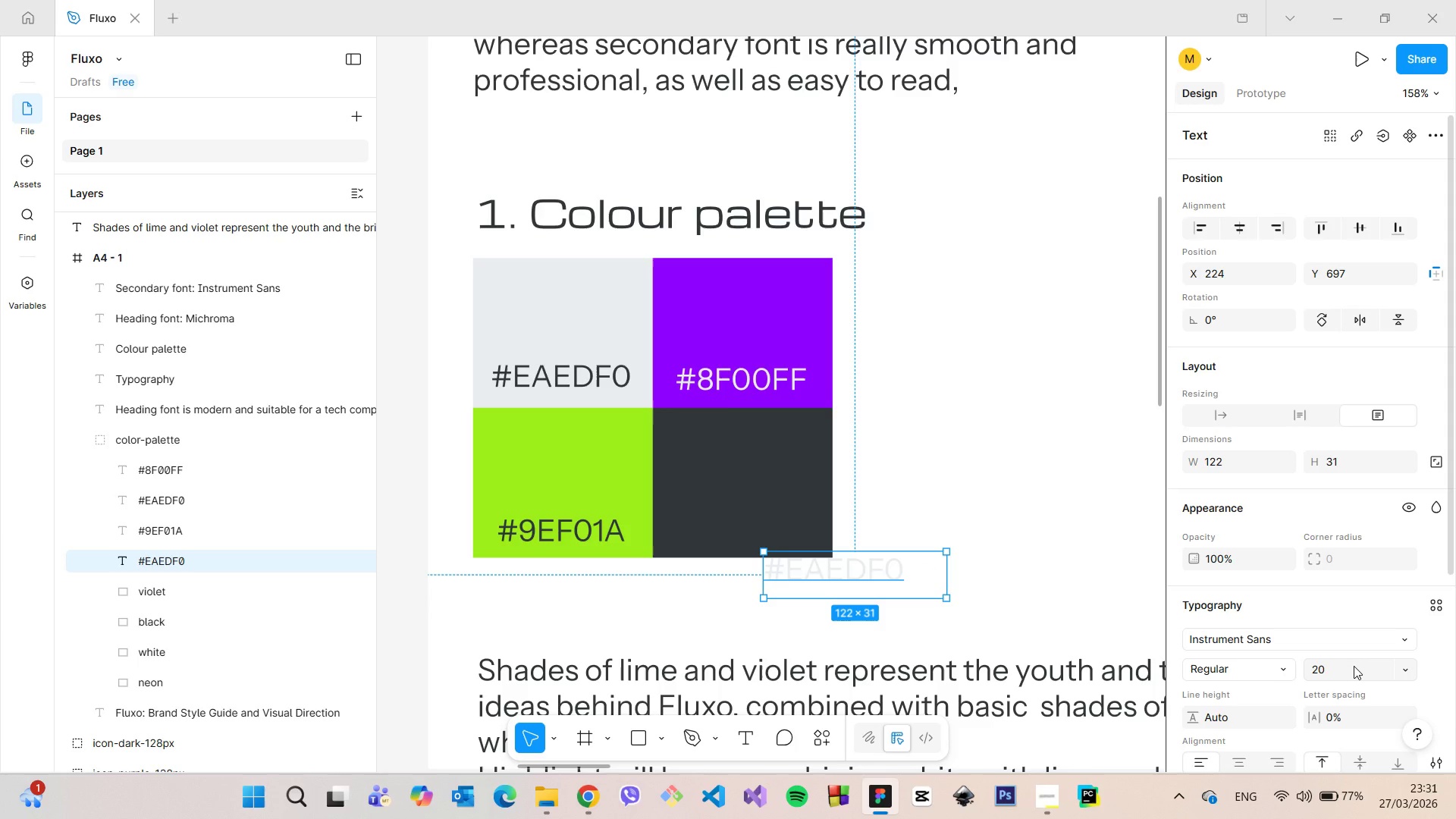 
key(Enter)
 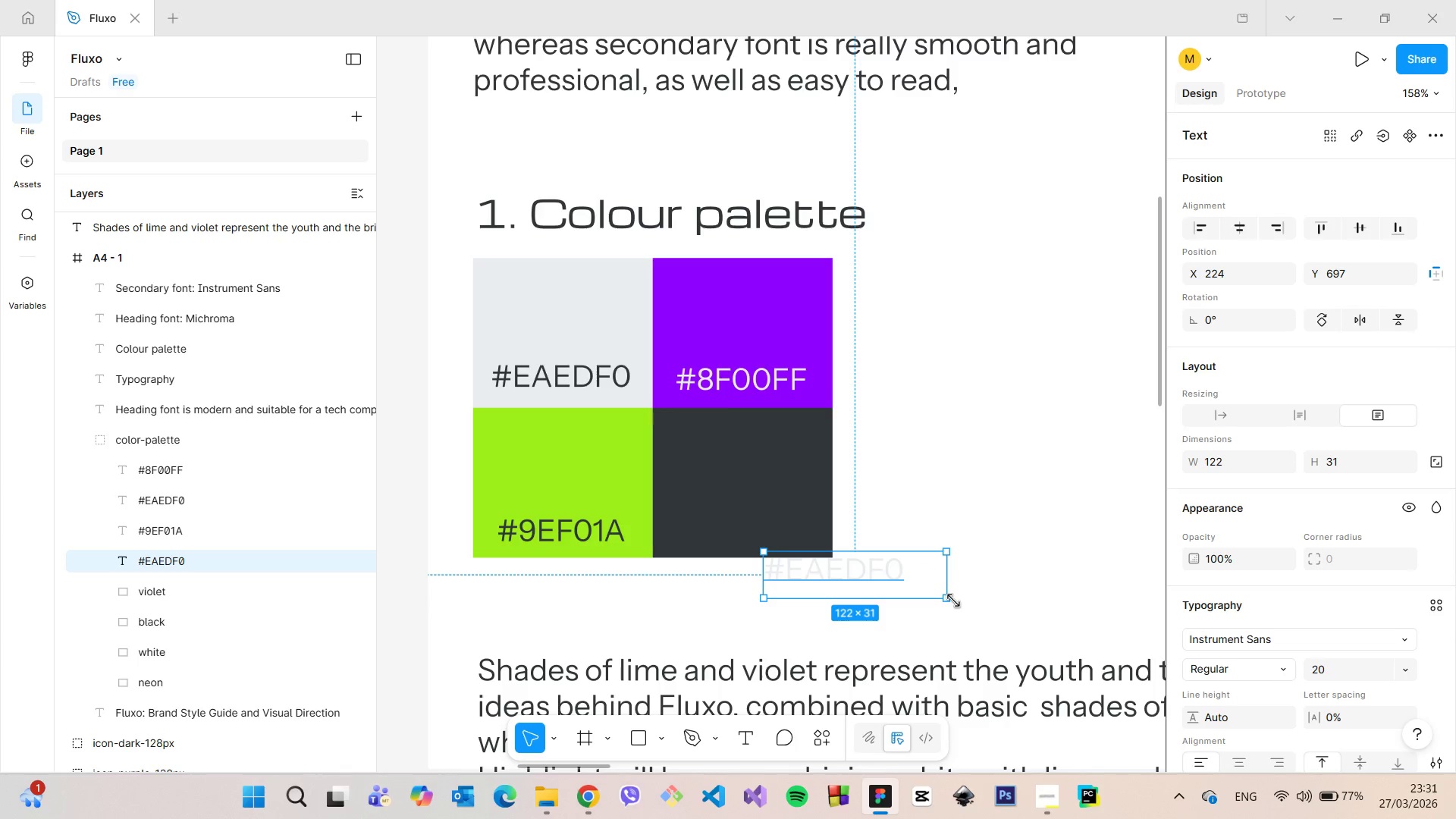 
left_click_drag(start_coordinate=[952, 601], to_coordinate=[910, 587])
 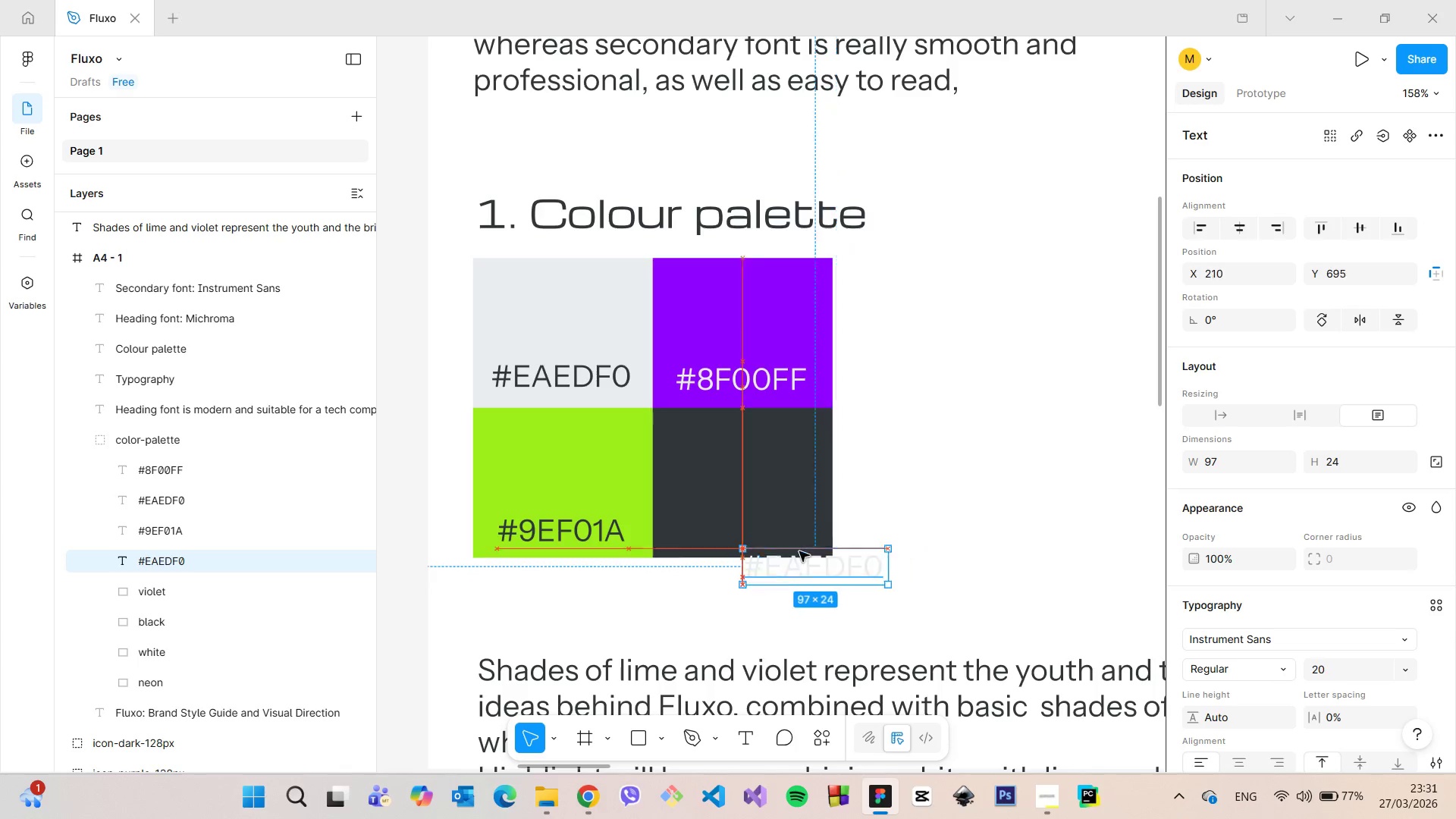 
left_click_drag(start_coordinate=[874, 576], to_coordinate=[784, 538])
 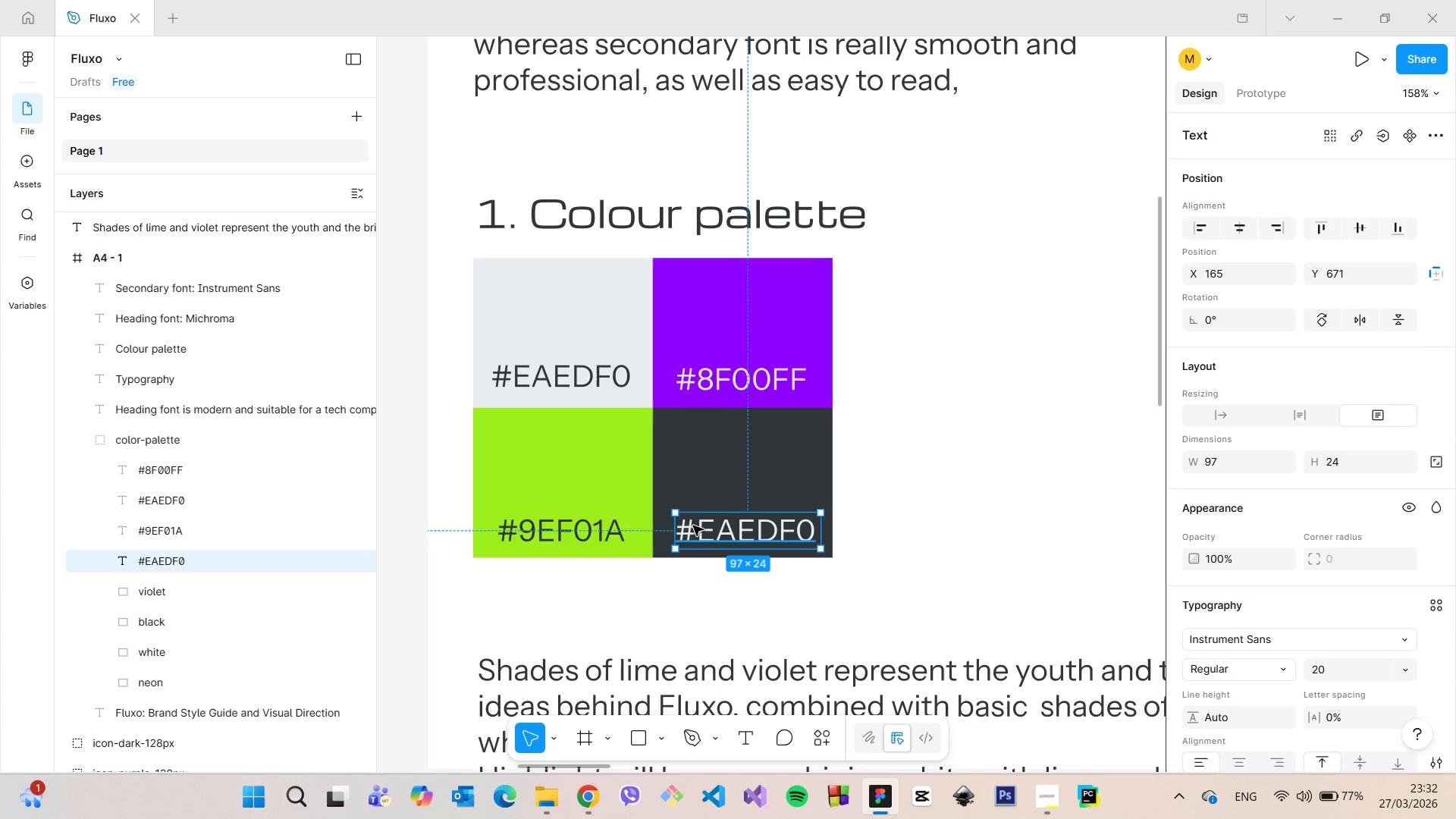 
hold_key(key=AltLeft, duration=0.83)
 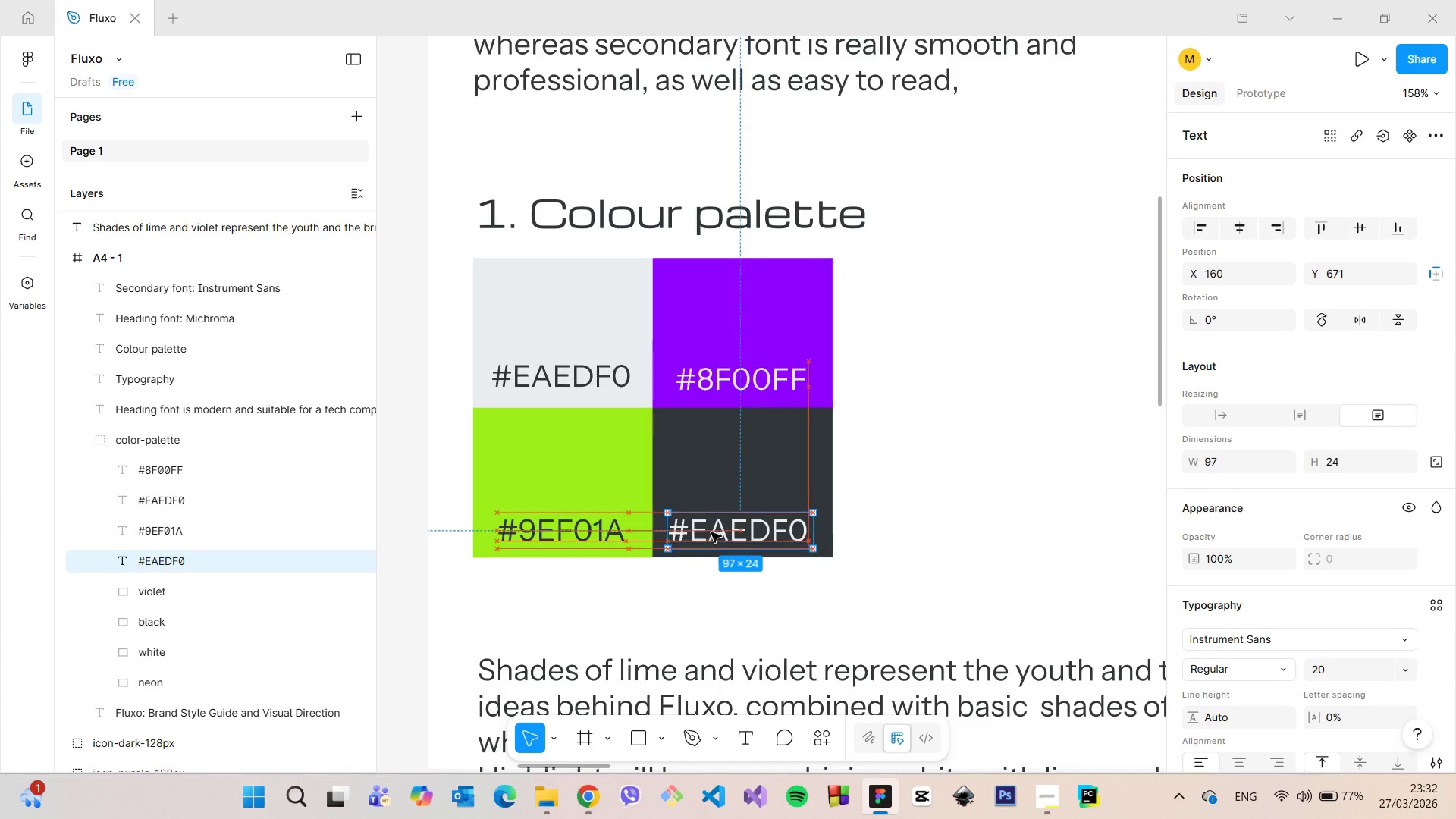 
left_click_drag(start_coordinate=[720, 532], to_coordinate=[714, 532])
 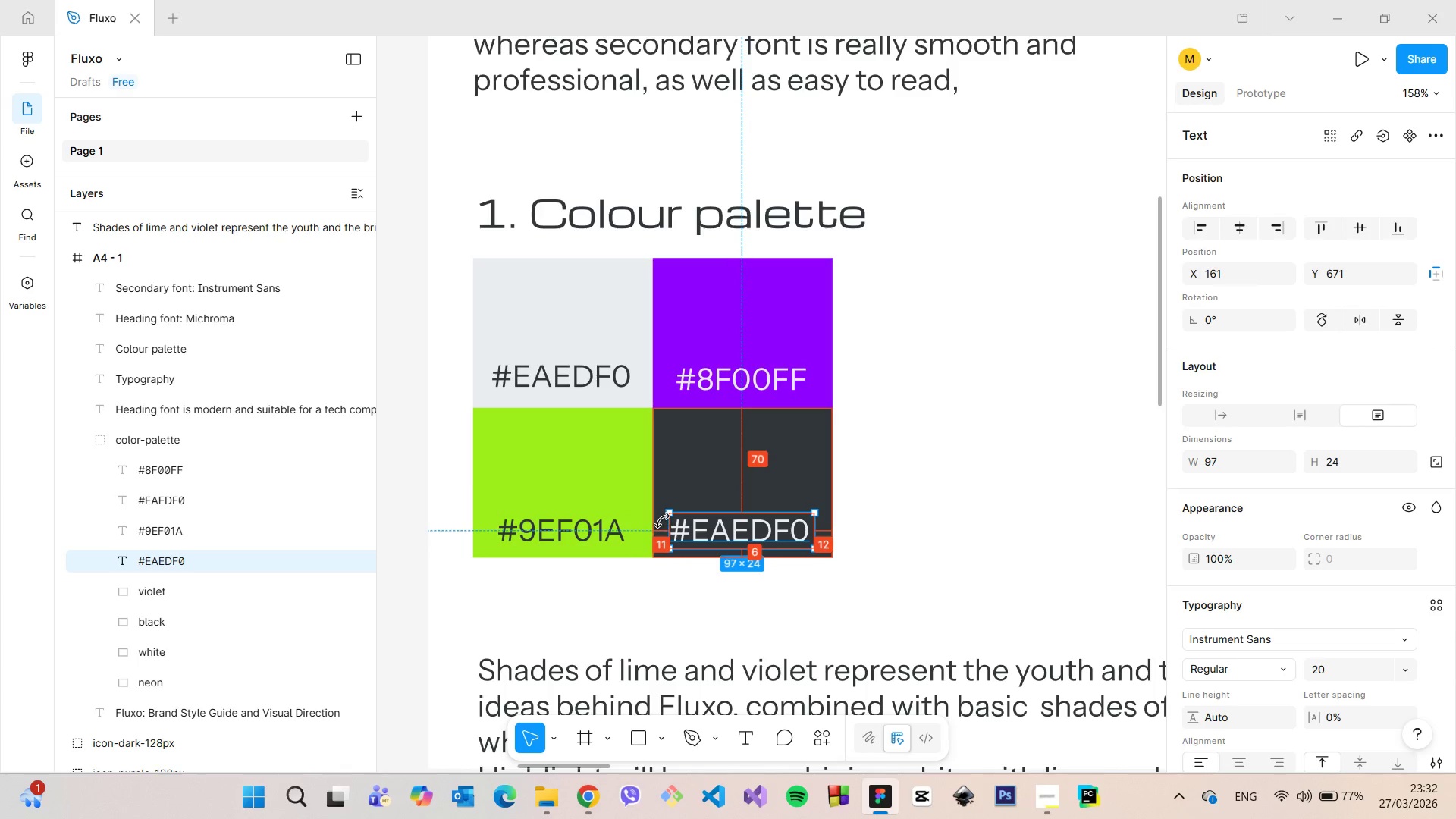 
hold_key(key=AltLeft, duration=0.56)
 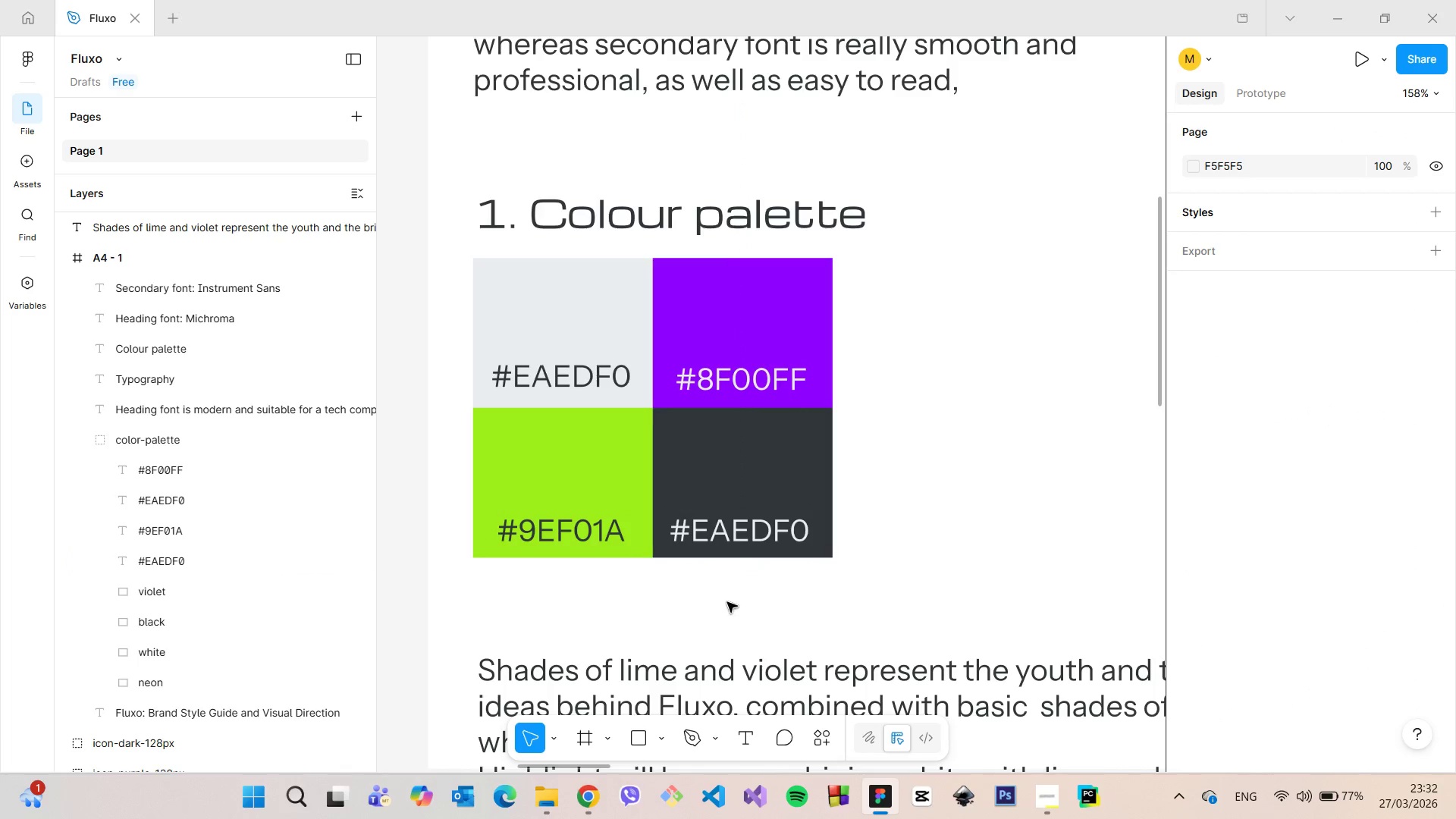 
left_click([727, 608])
 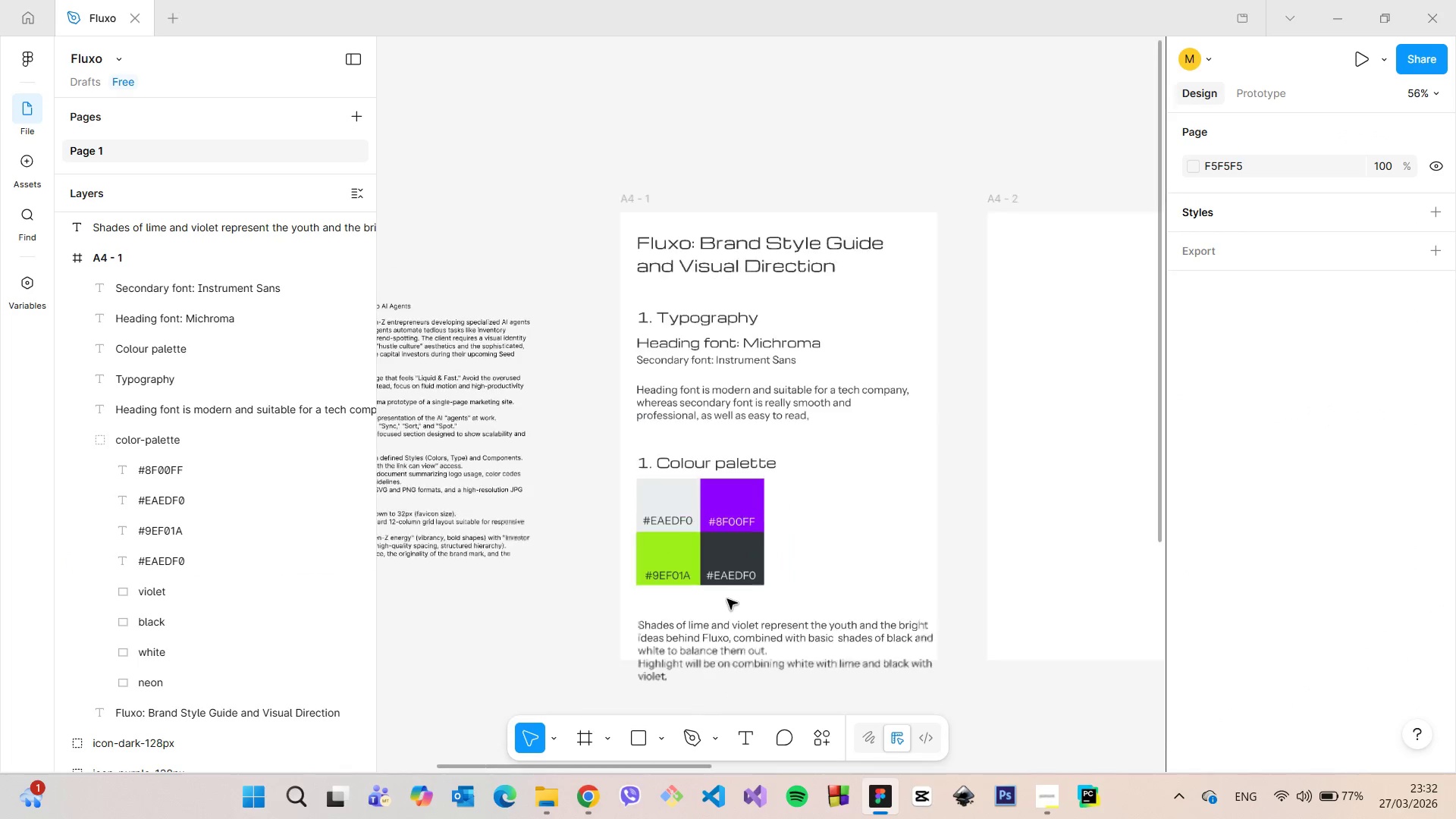 
scroll: coordinate [727, 601], scroll_direction: down, amount: 6.0
 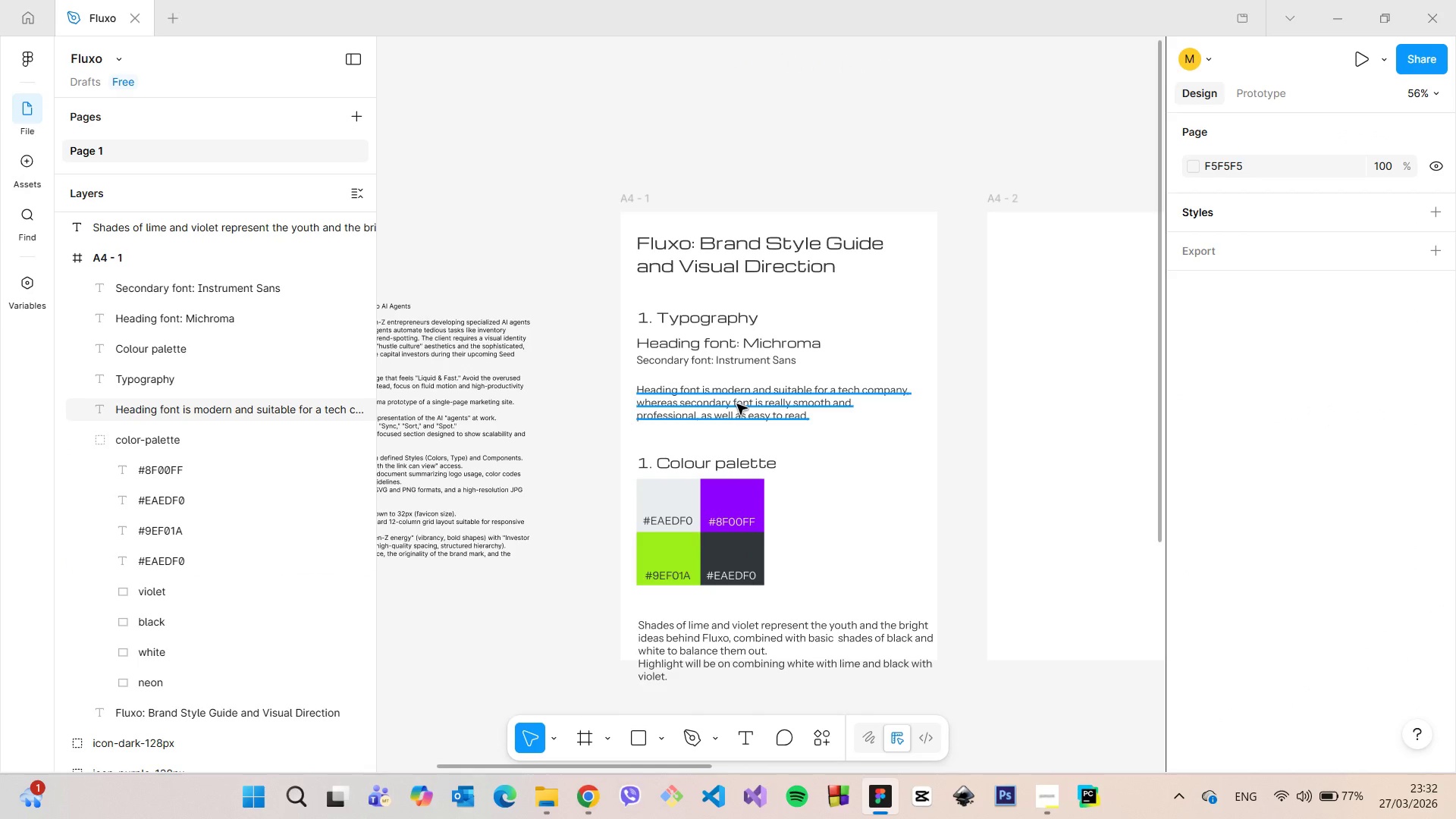 
left_click([737, 404])
 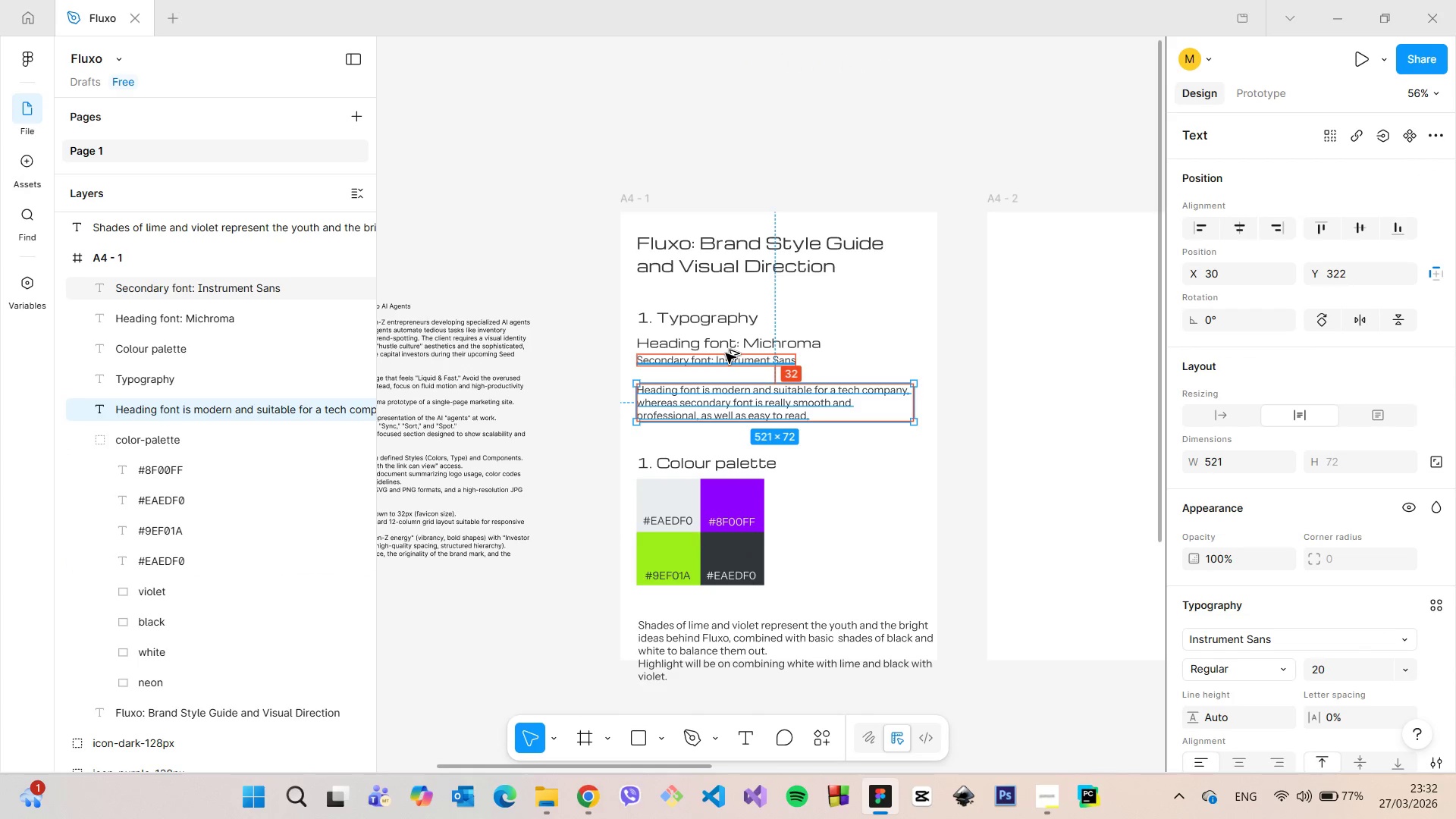 
hold_key(key=AltLeft, duration=0.52)
 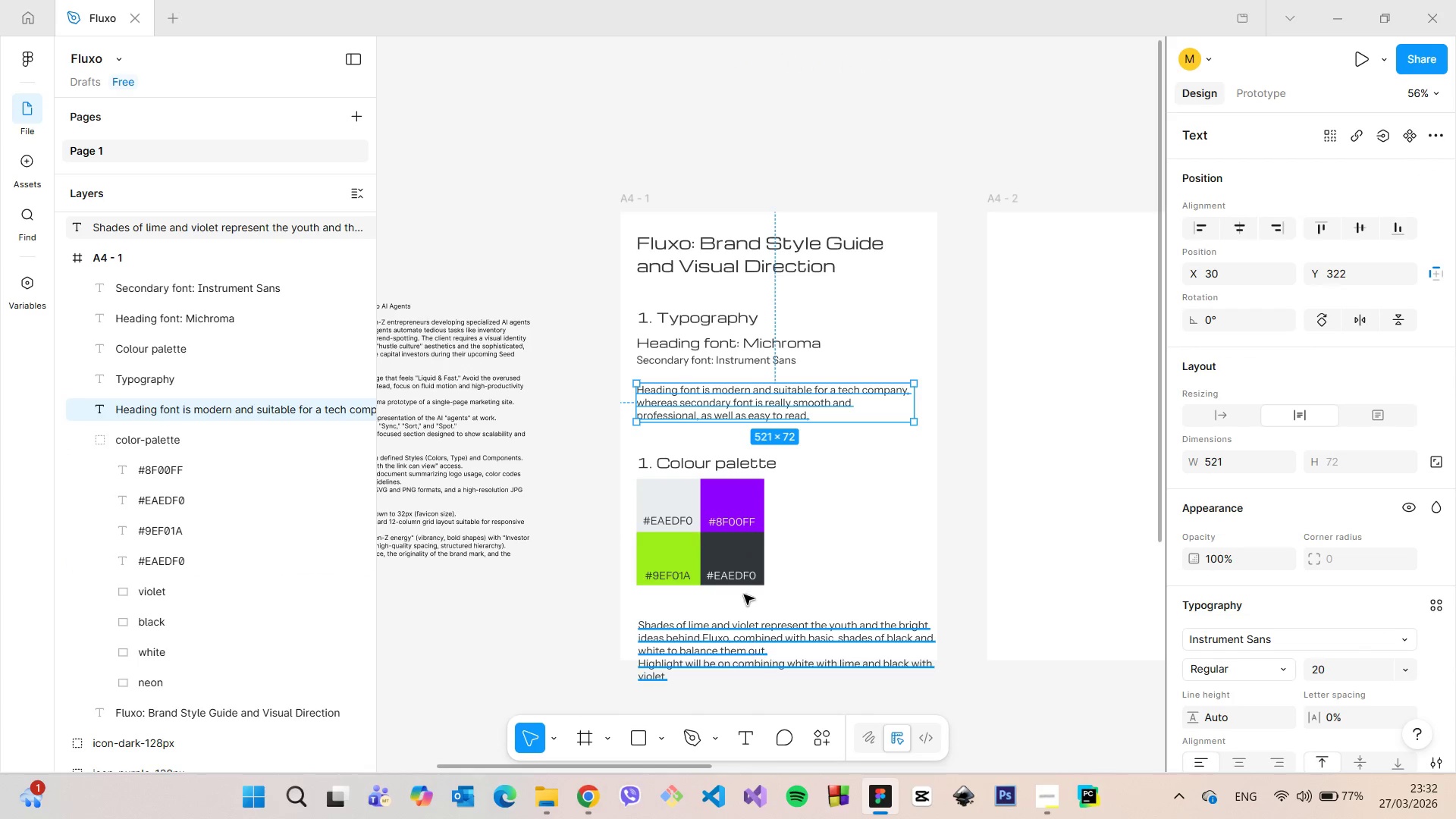 
left_click([752, 652])
 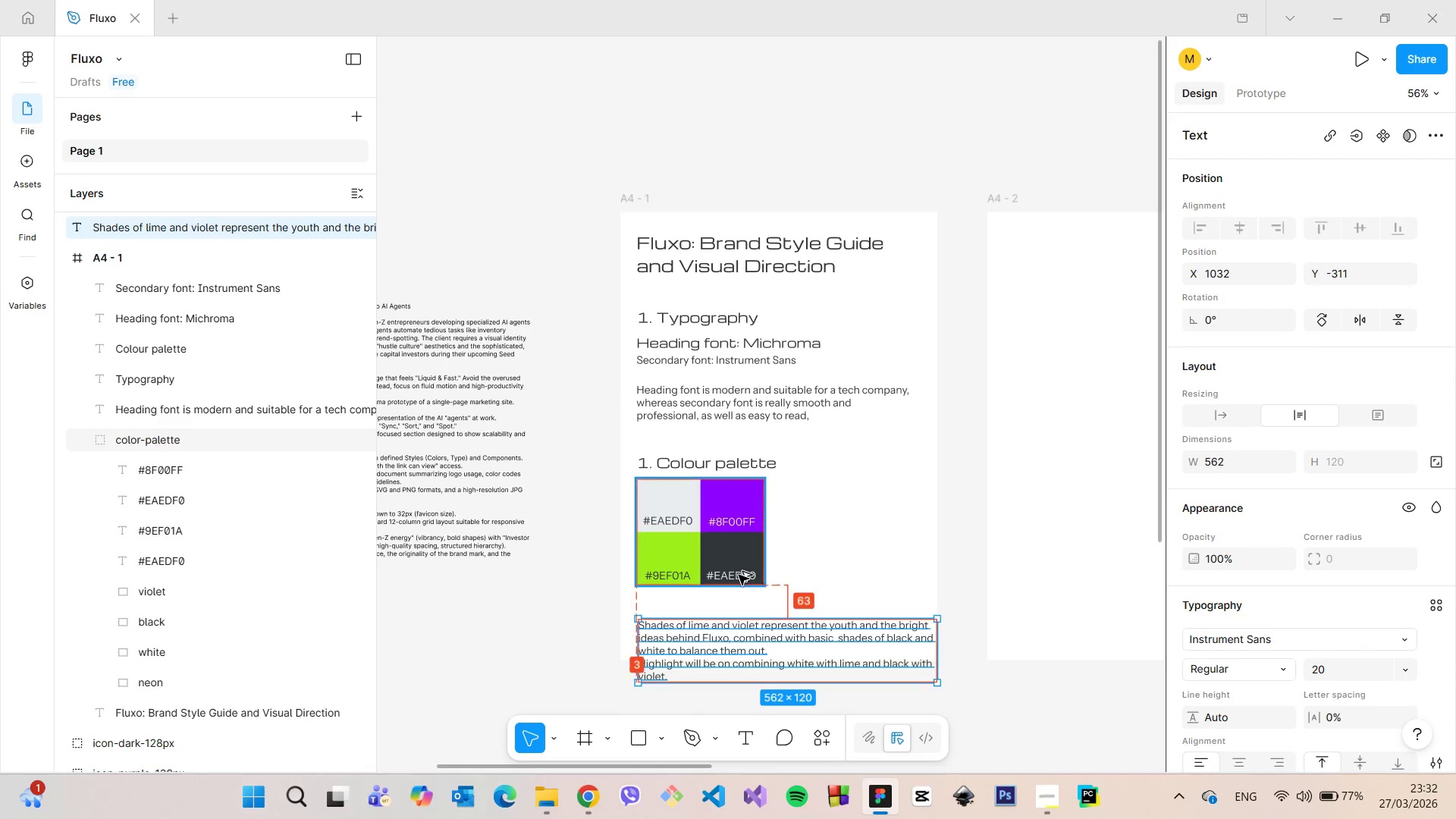 
hold_key(key=AltLeft, duration=0.7)
 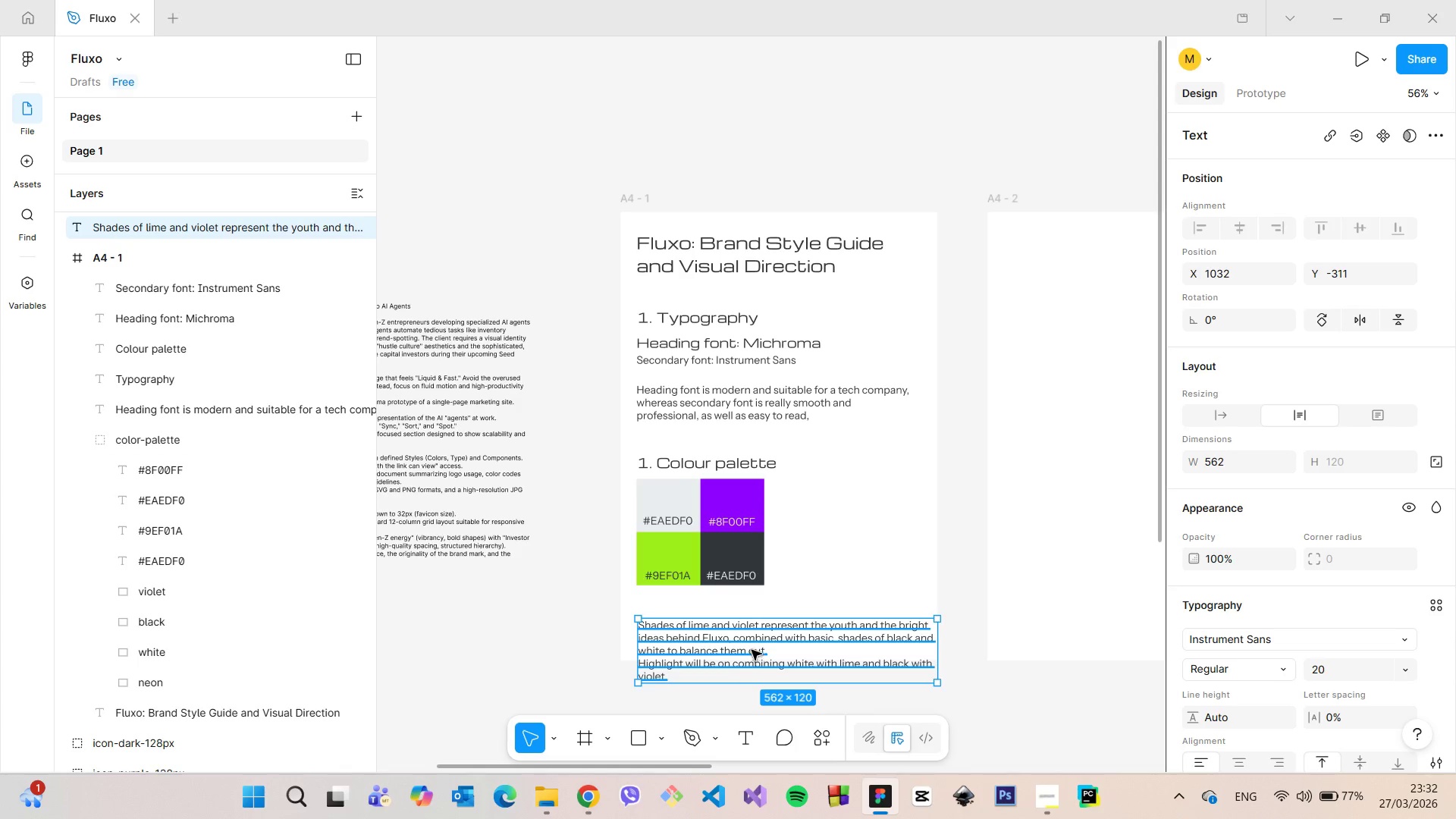 
left_click_drag(start_coordinate=[752, 658], to_coordinate=[752, 639])
 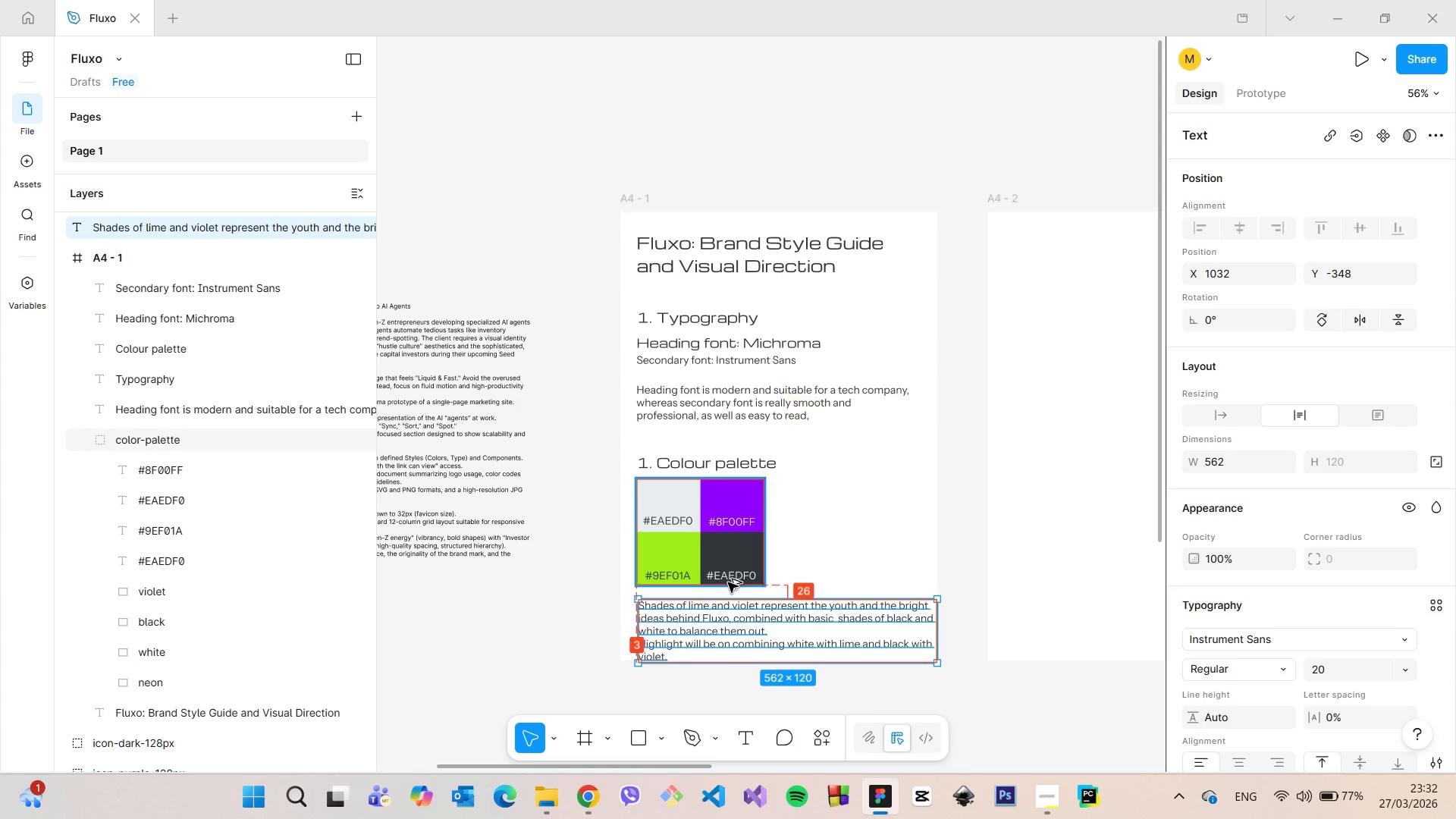 
hold_key(key=AltLeft, duration=1.11)
 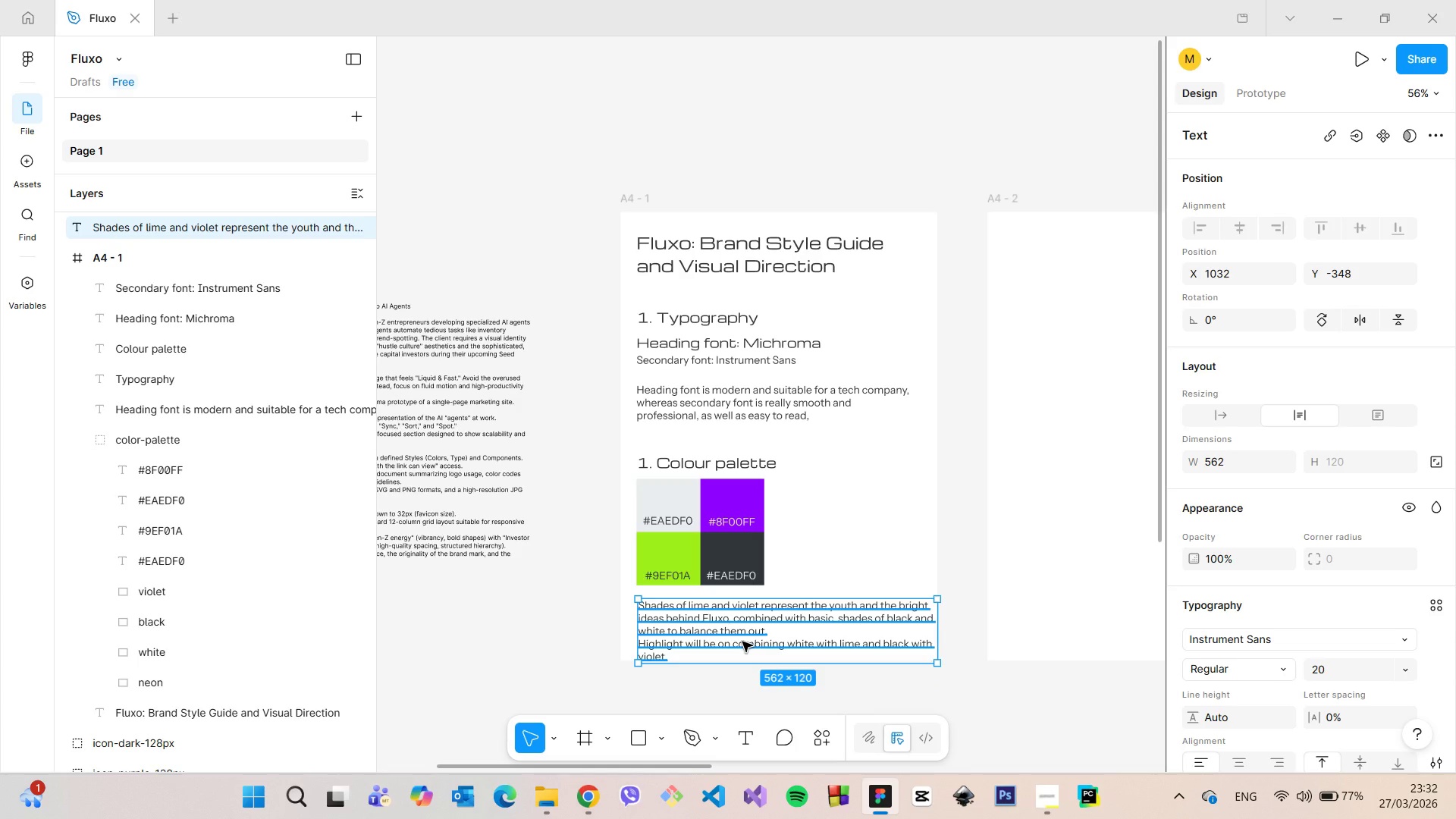 
scroll: coordinate [742, 642], scroll_direction: up, amount: 2.0
 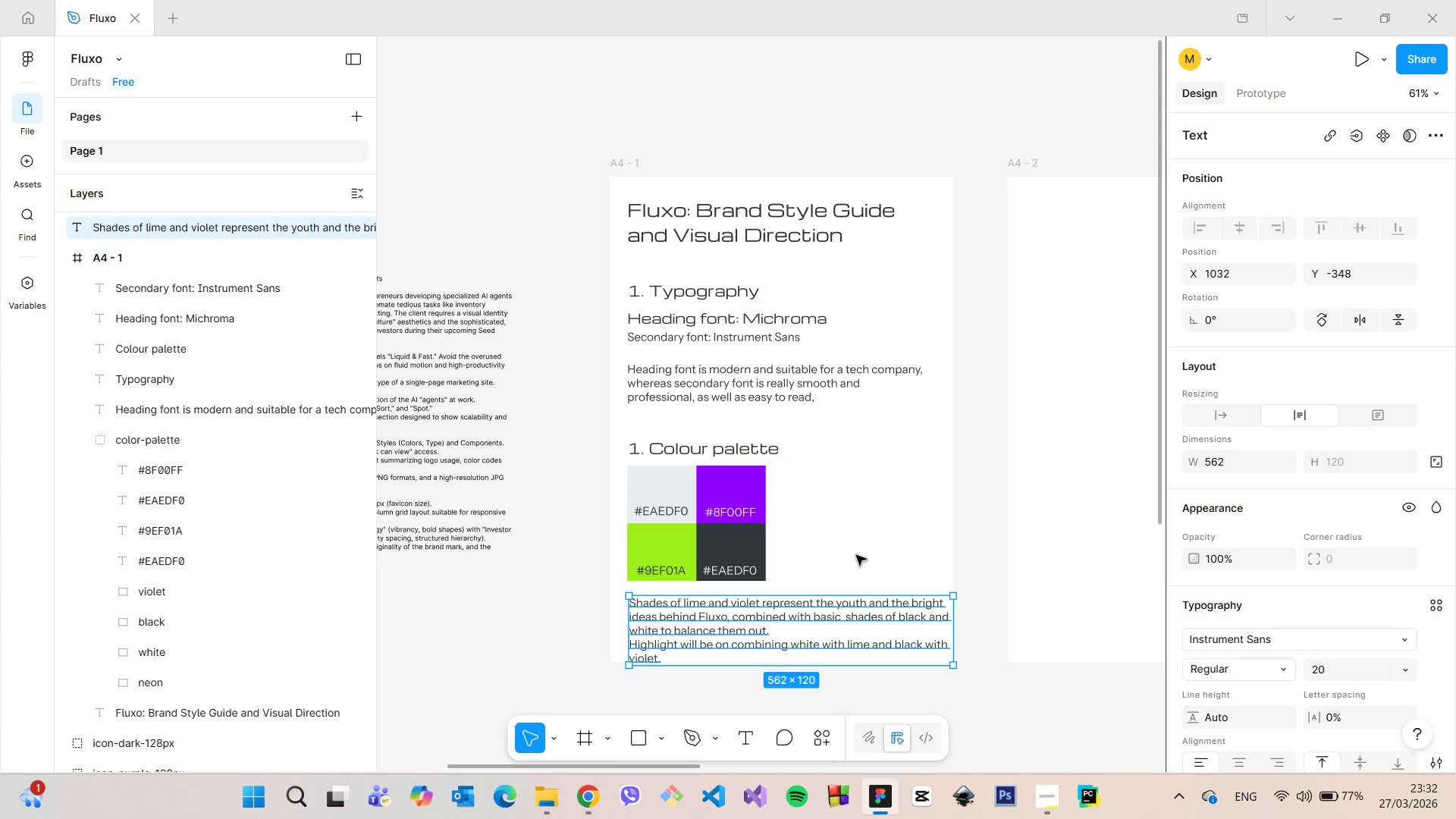 
left_click([658, 445])
 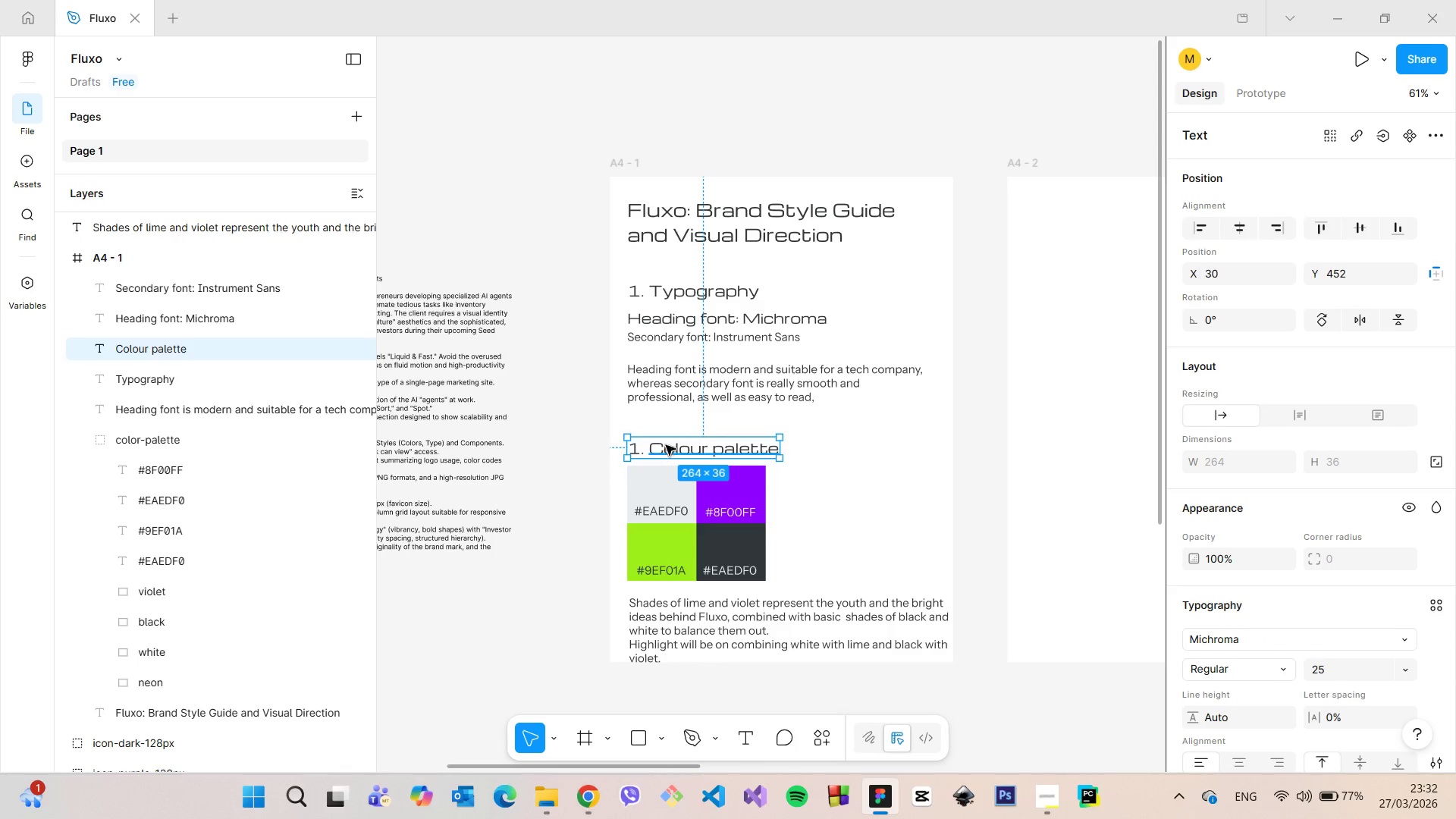 
left_click_drag(start_coordinate=[666, 450], to_coordinate=[666, 438])
 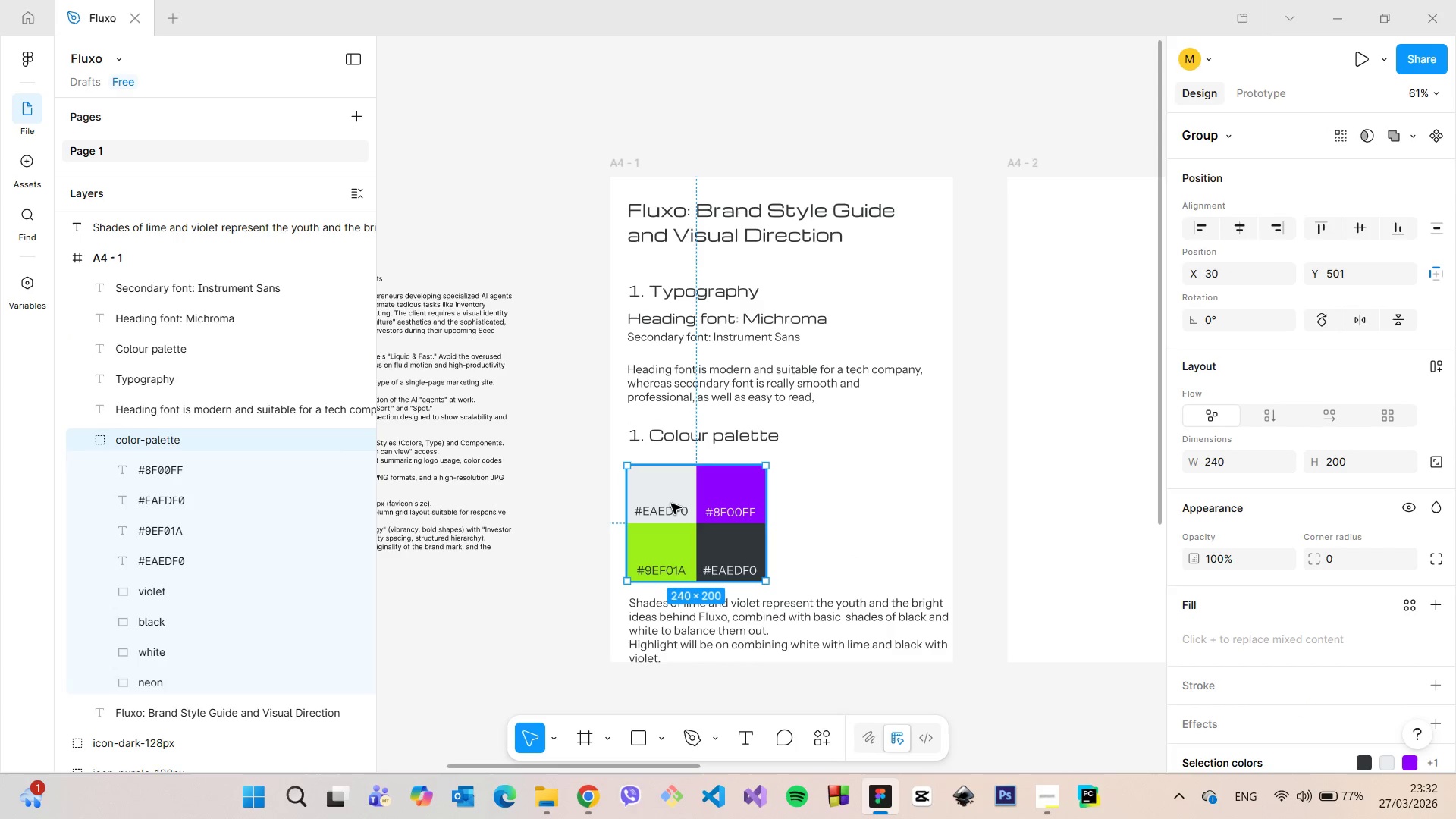 
left_click([666, 495])
 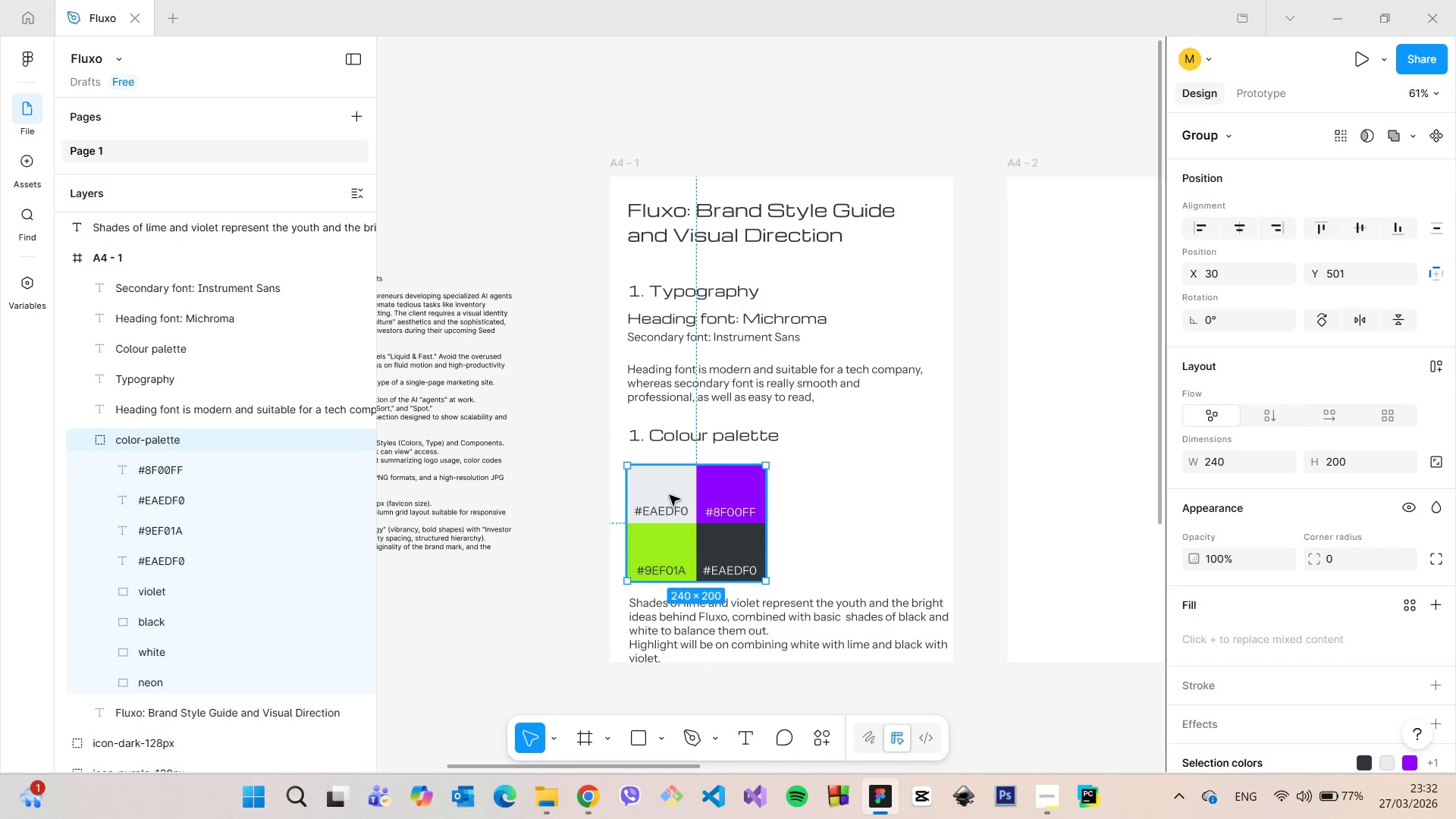 
left_click_drag(start_coordinate=[670, 504], to_coordinate=[670, 489])
 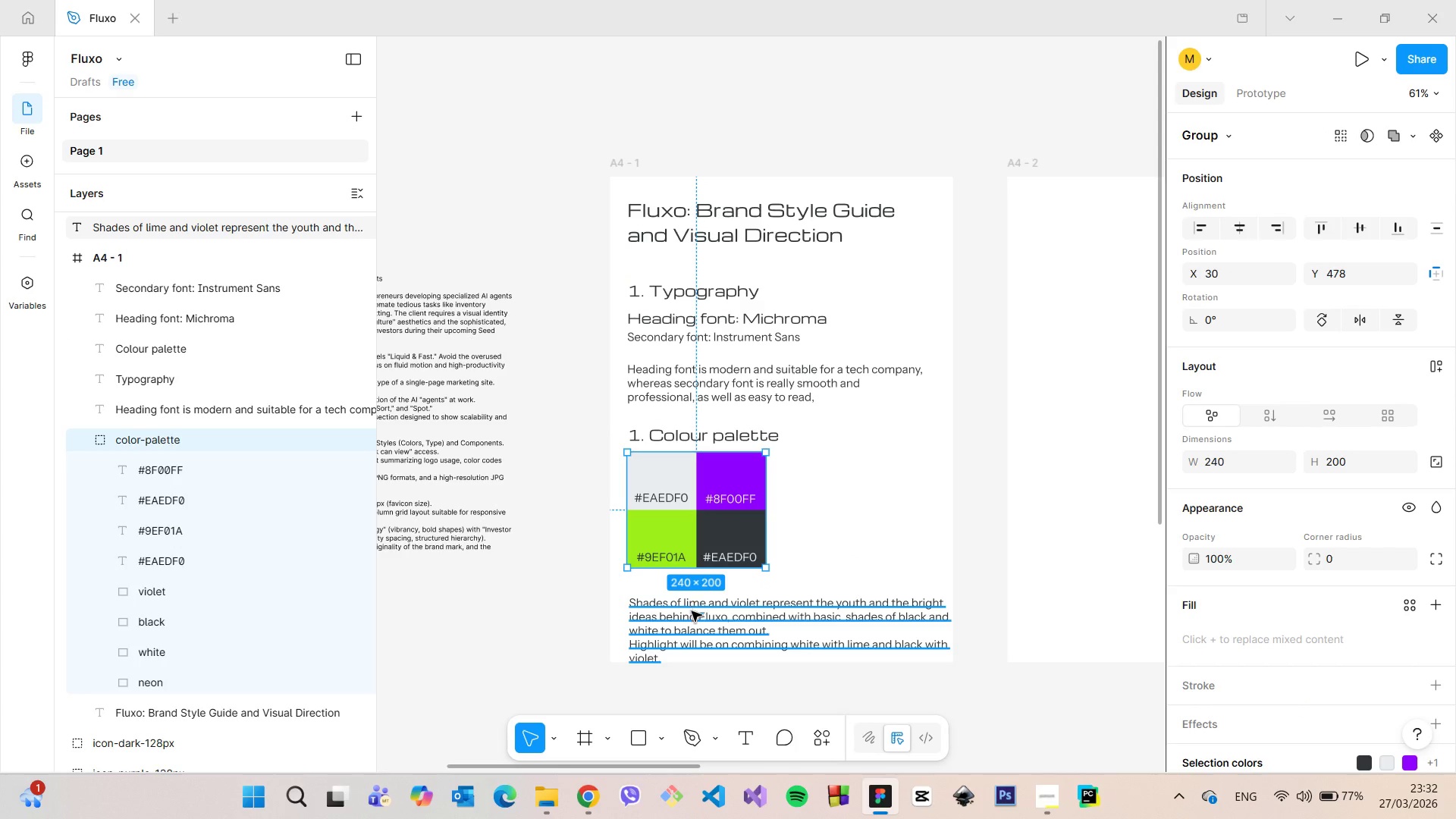 
left_click([689, 602])
 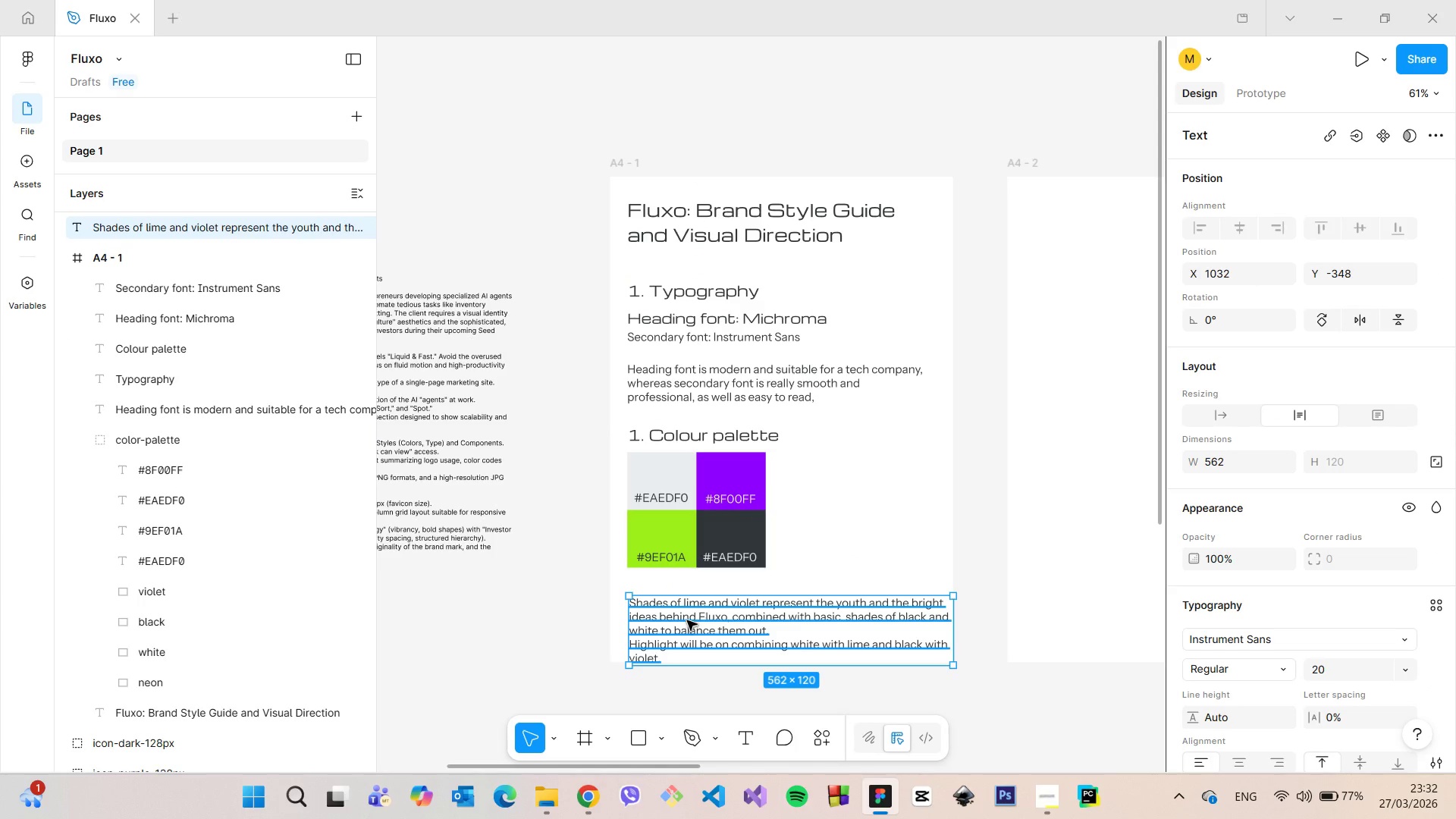 
left_click_drag(start_coordinate=[687, 622], to_coordinate=[687, 603])
 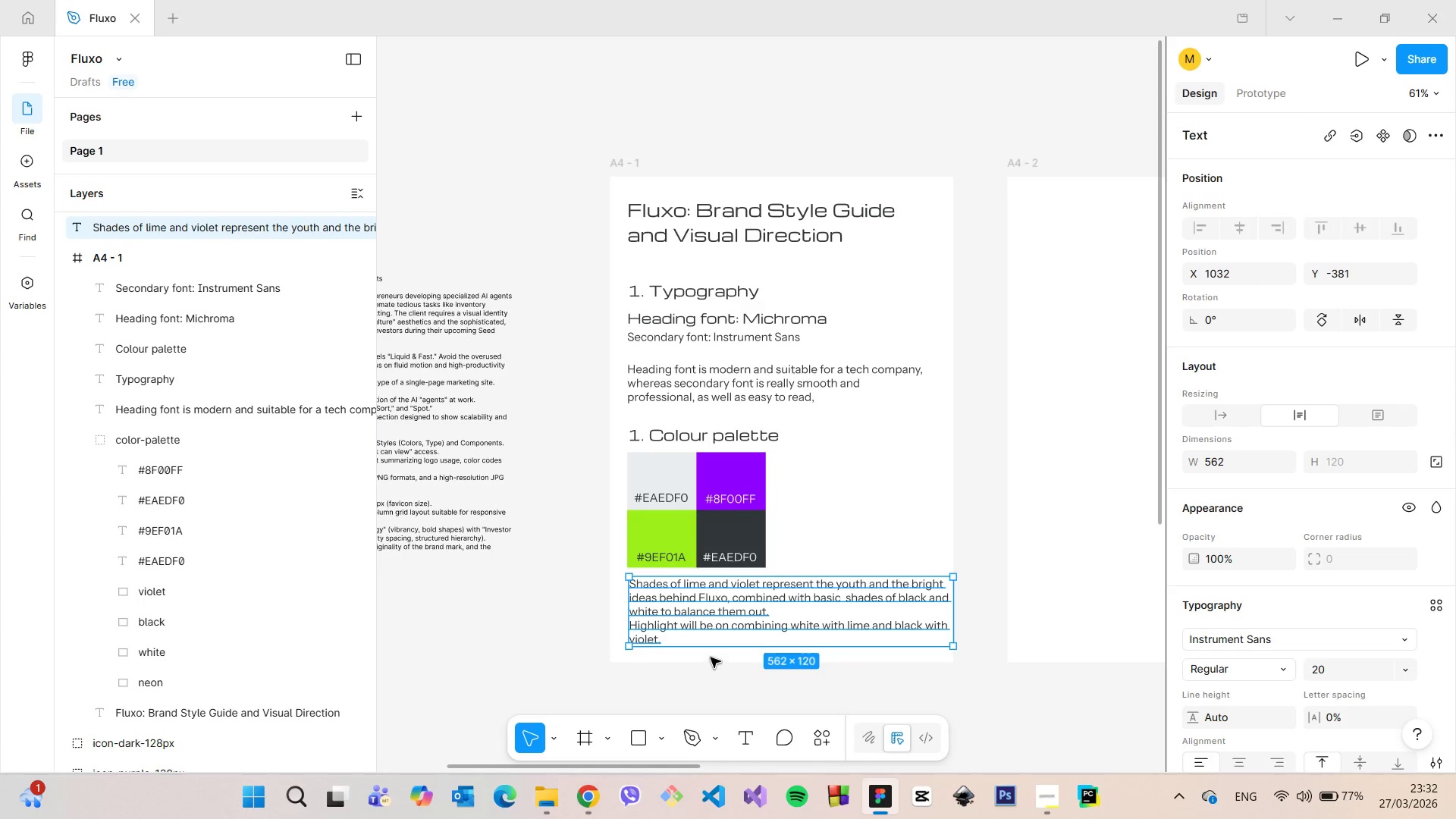 
hold_key(key=AltLeft, duration=0.94)
 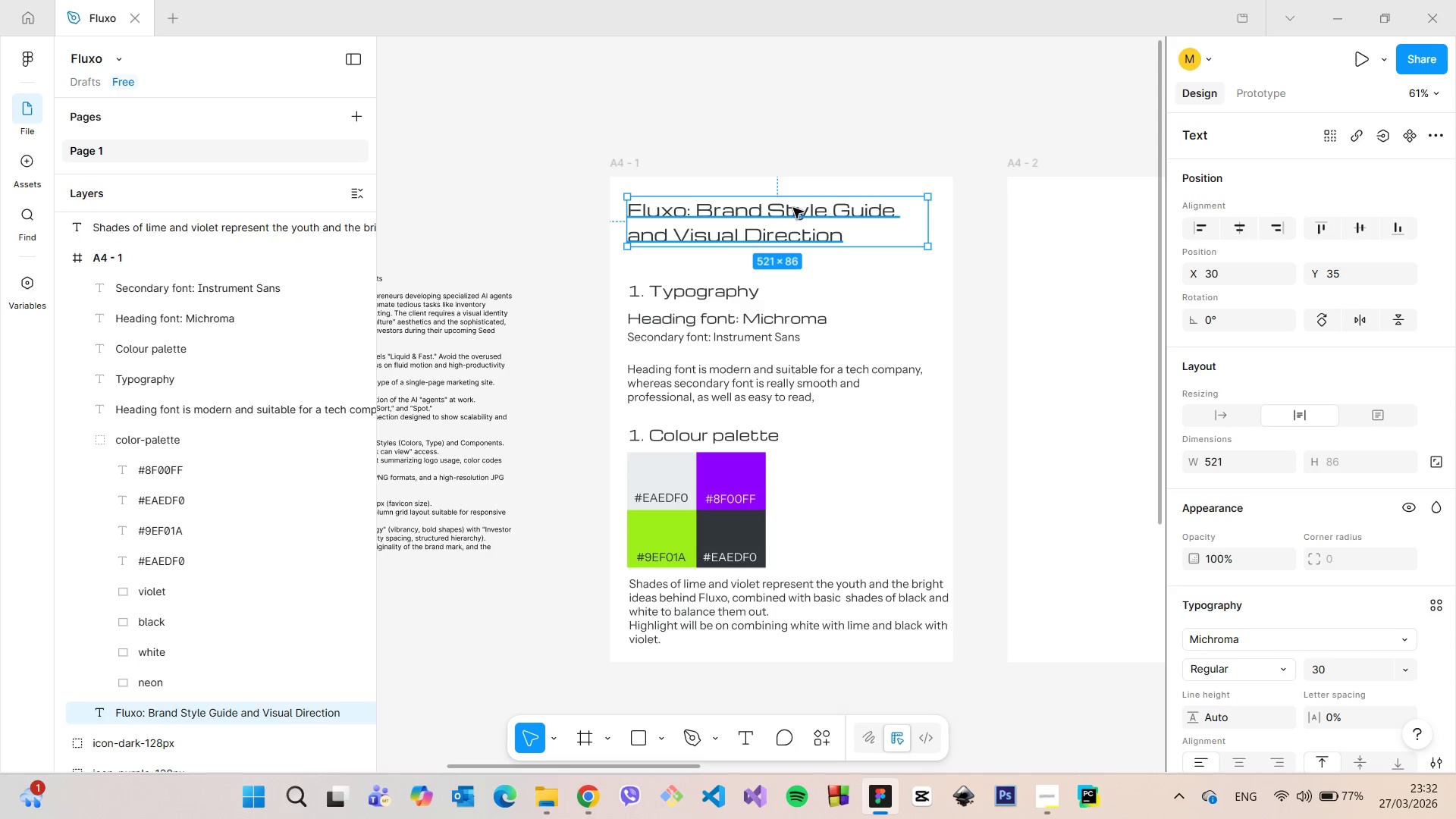 
left_click([796, 221])
 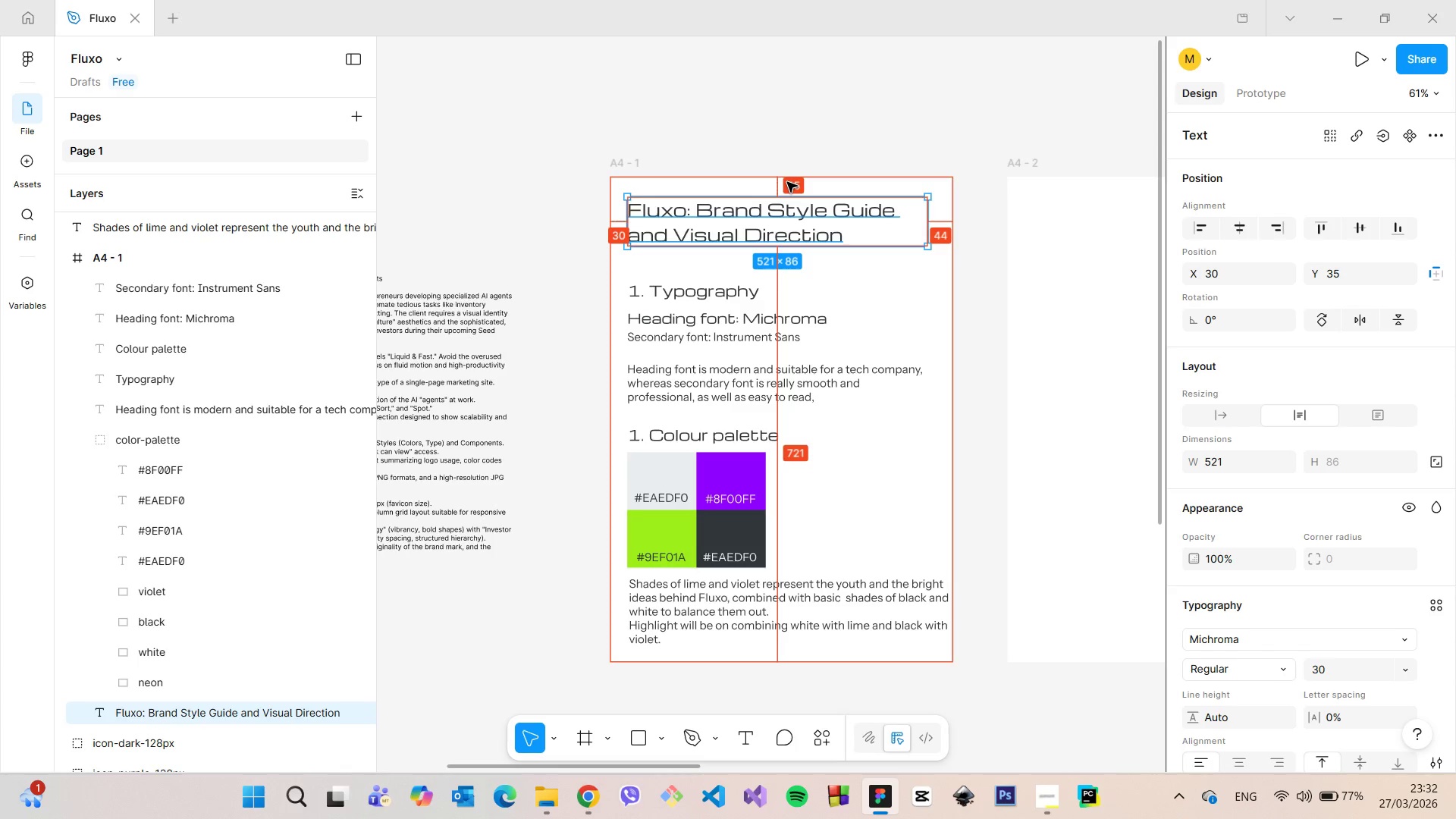 
hold_key(key=AltLeft, duration=0.86)
 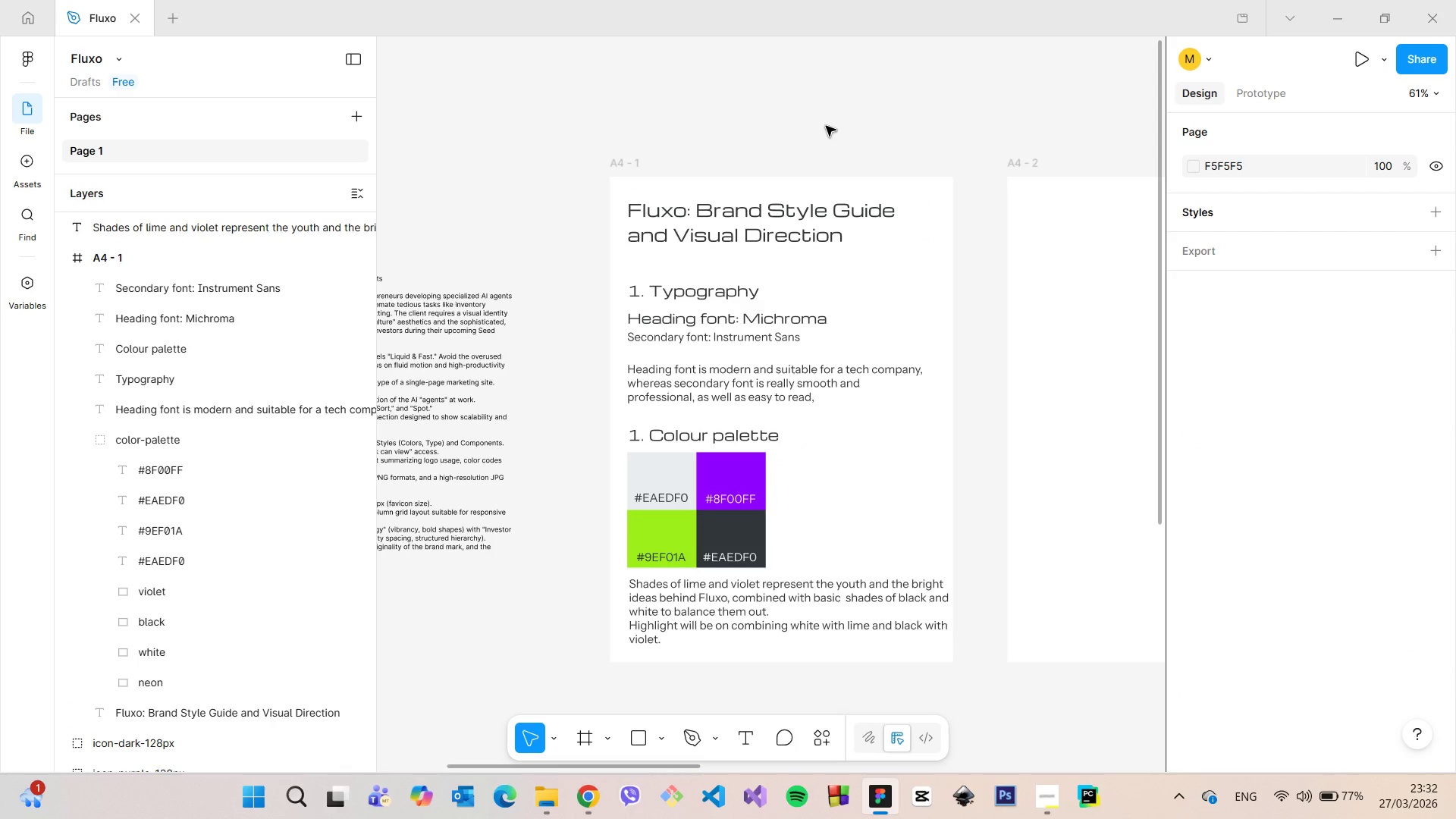 
left_click([826, 126])
 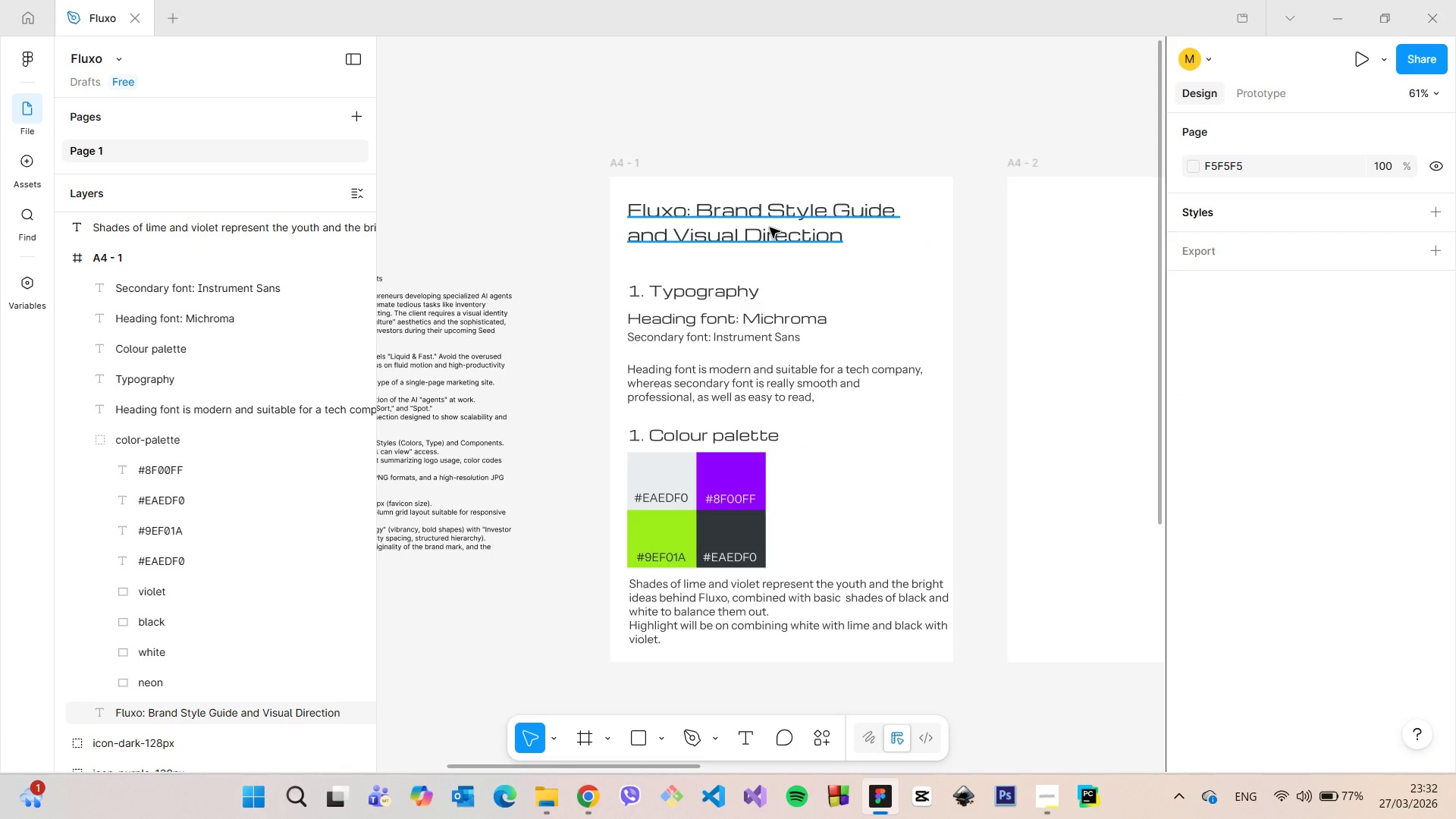 
left_click([770, 228])
 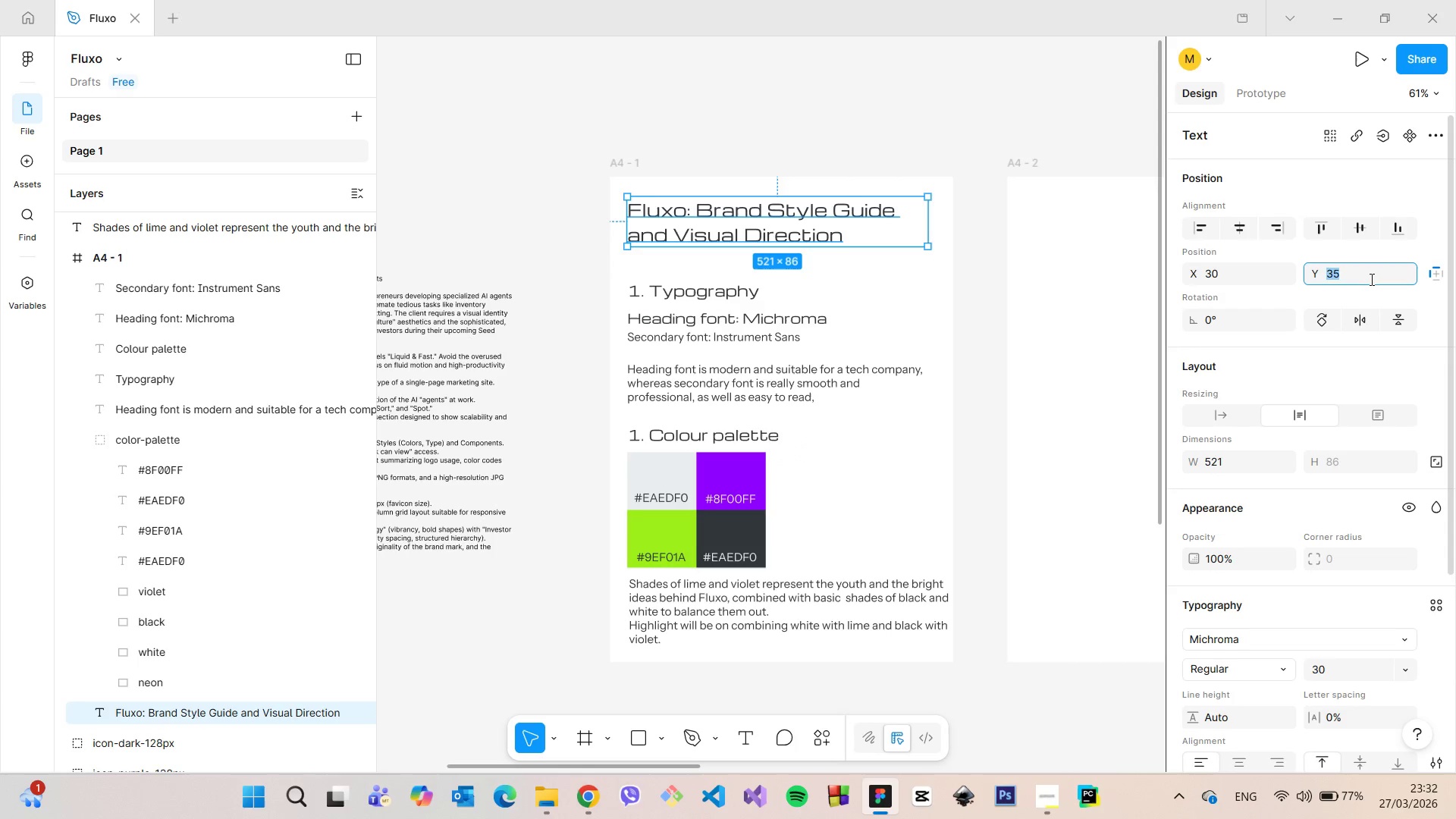 
left_click([1370, 279])
 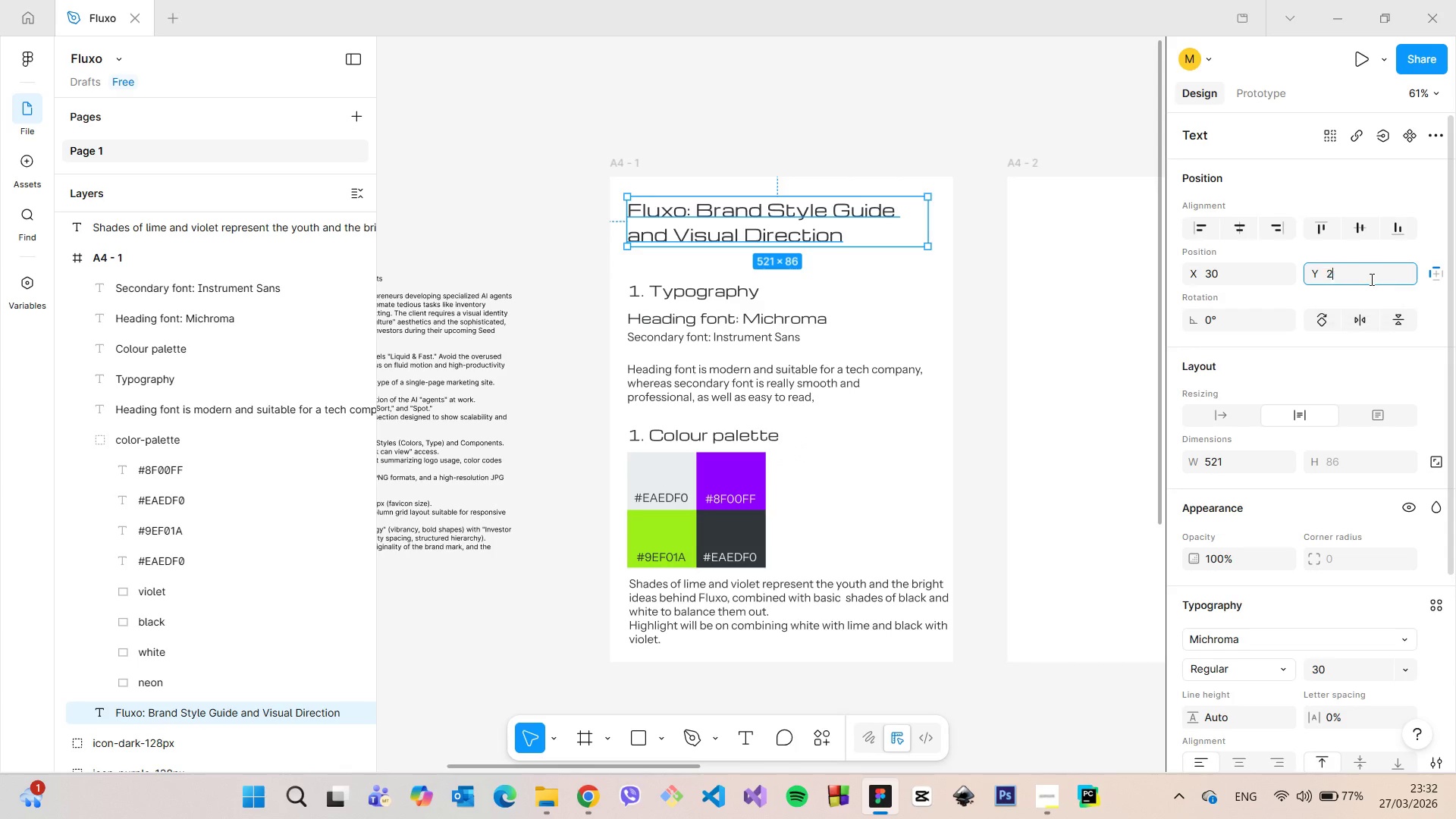 
type(20)
 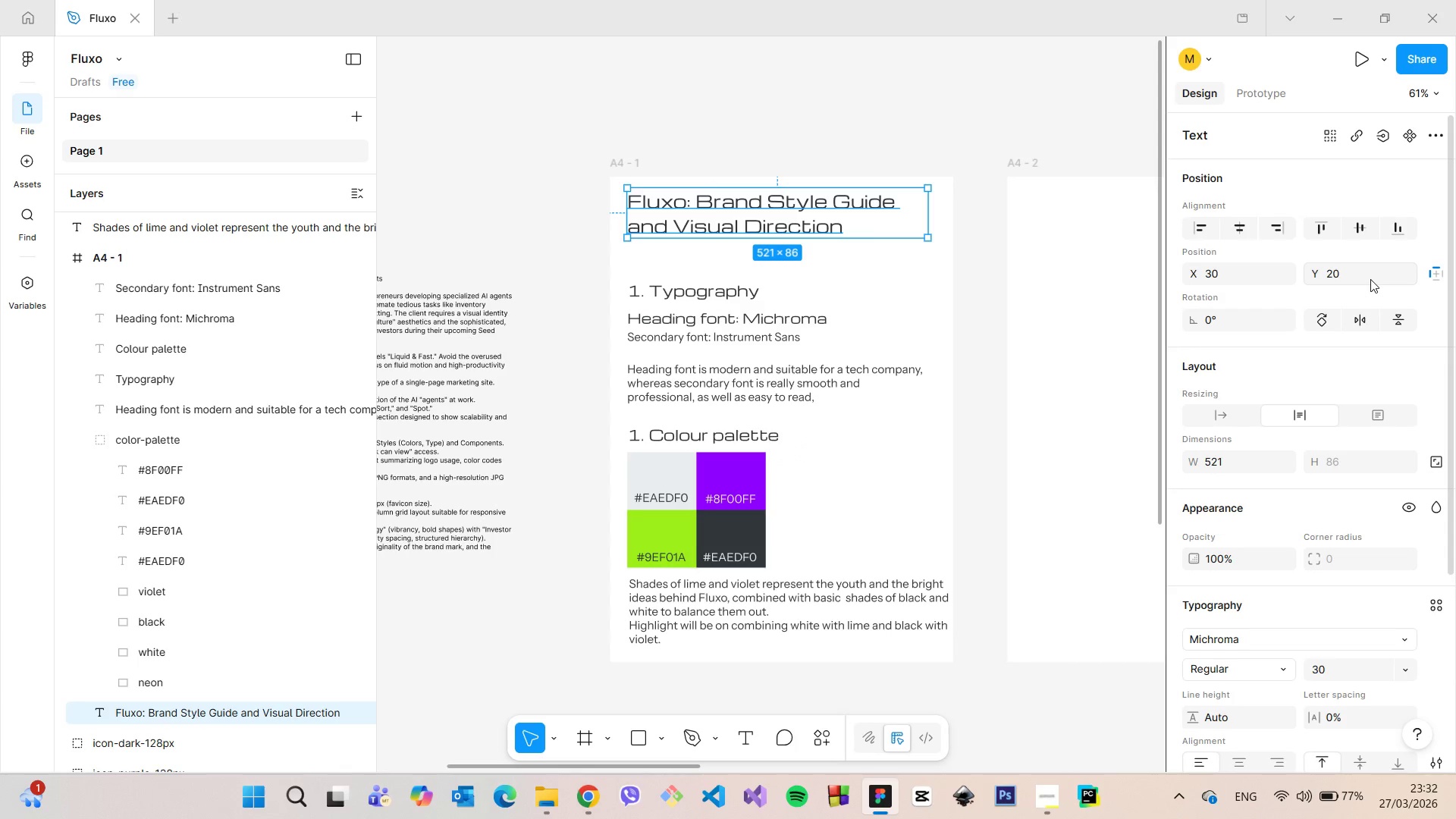 
key(Enter)
 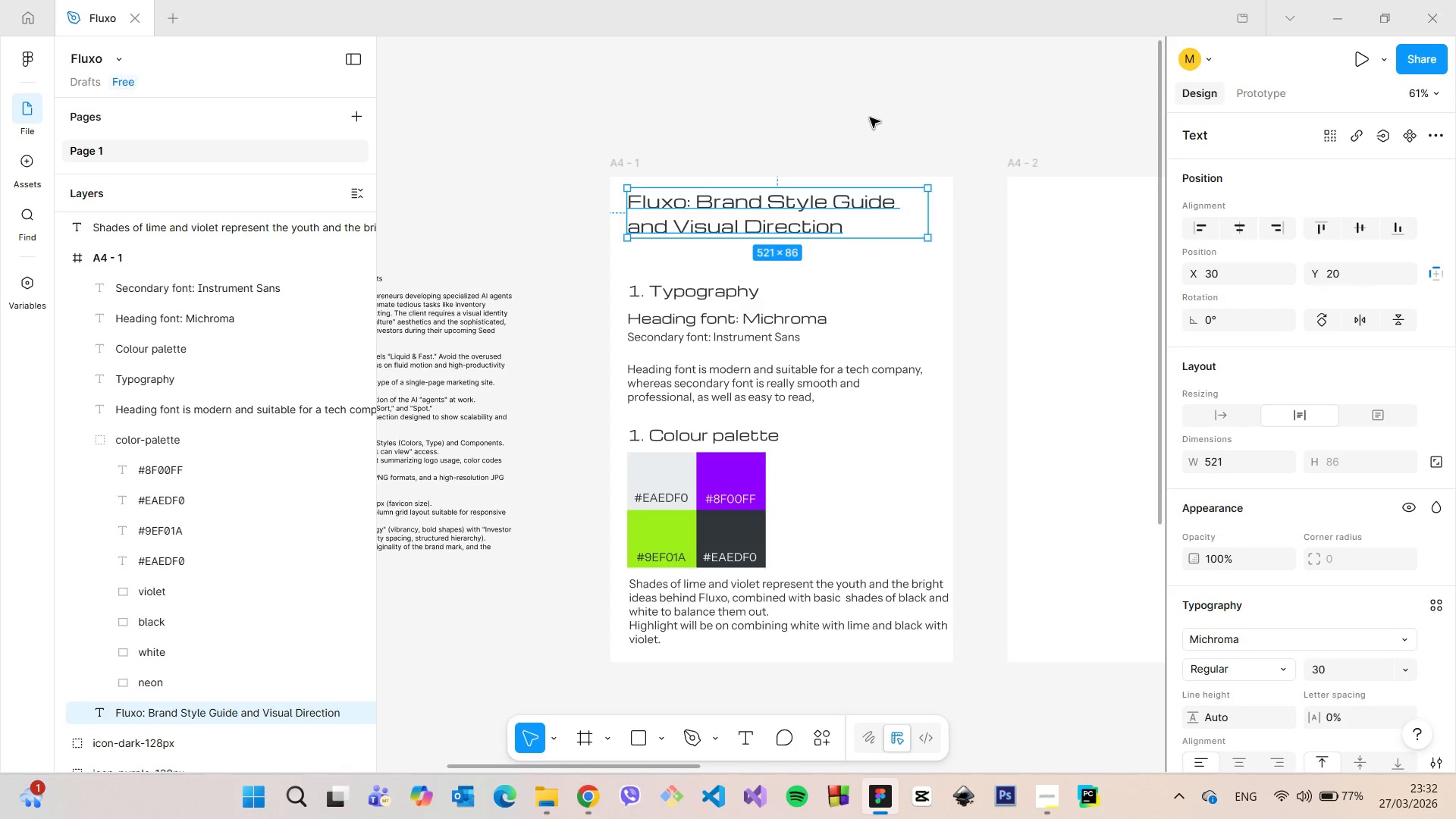 
left_click([870, 118])
 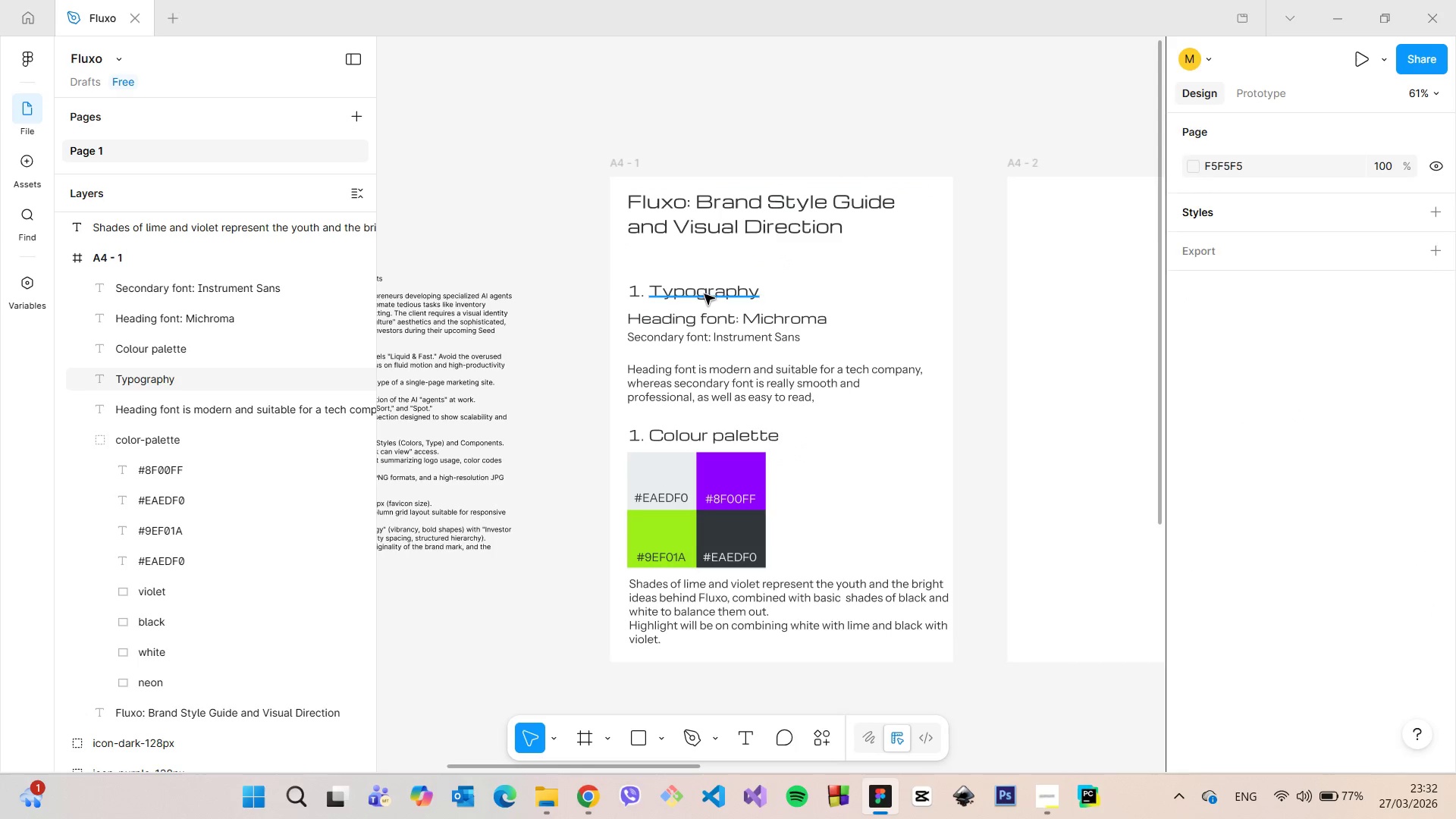 
left_click([704, 294])
 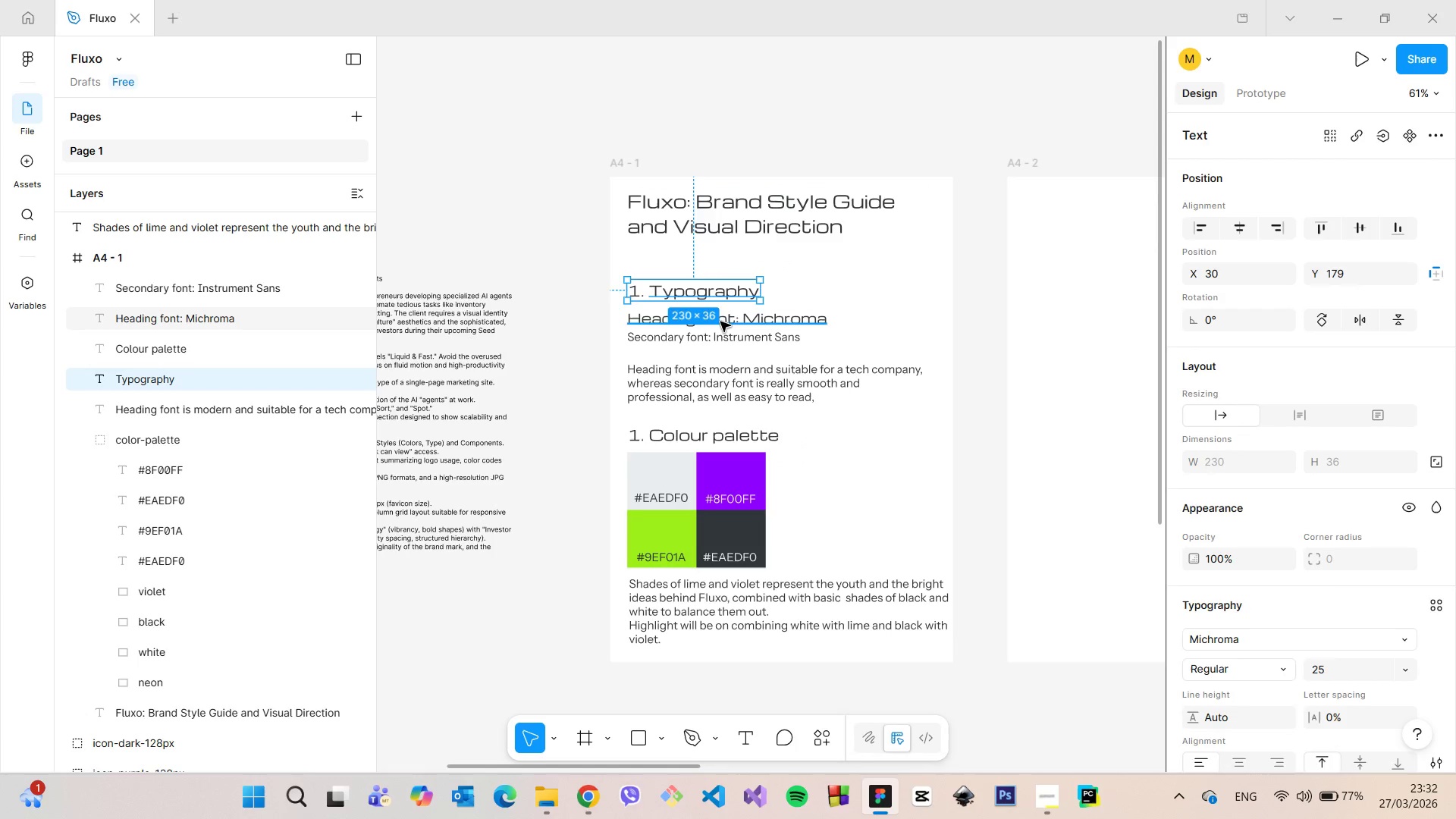 
hold_key(key=ShiftLeft, duration=1.52)
left_click([720, 322])
 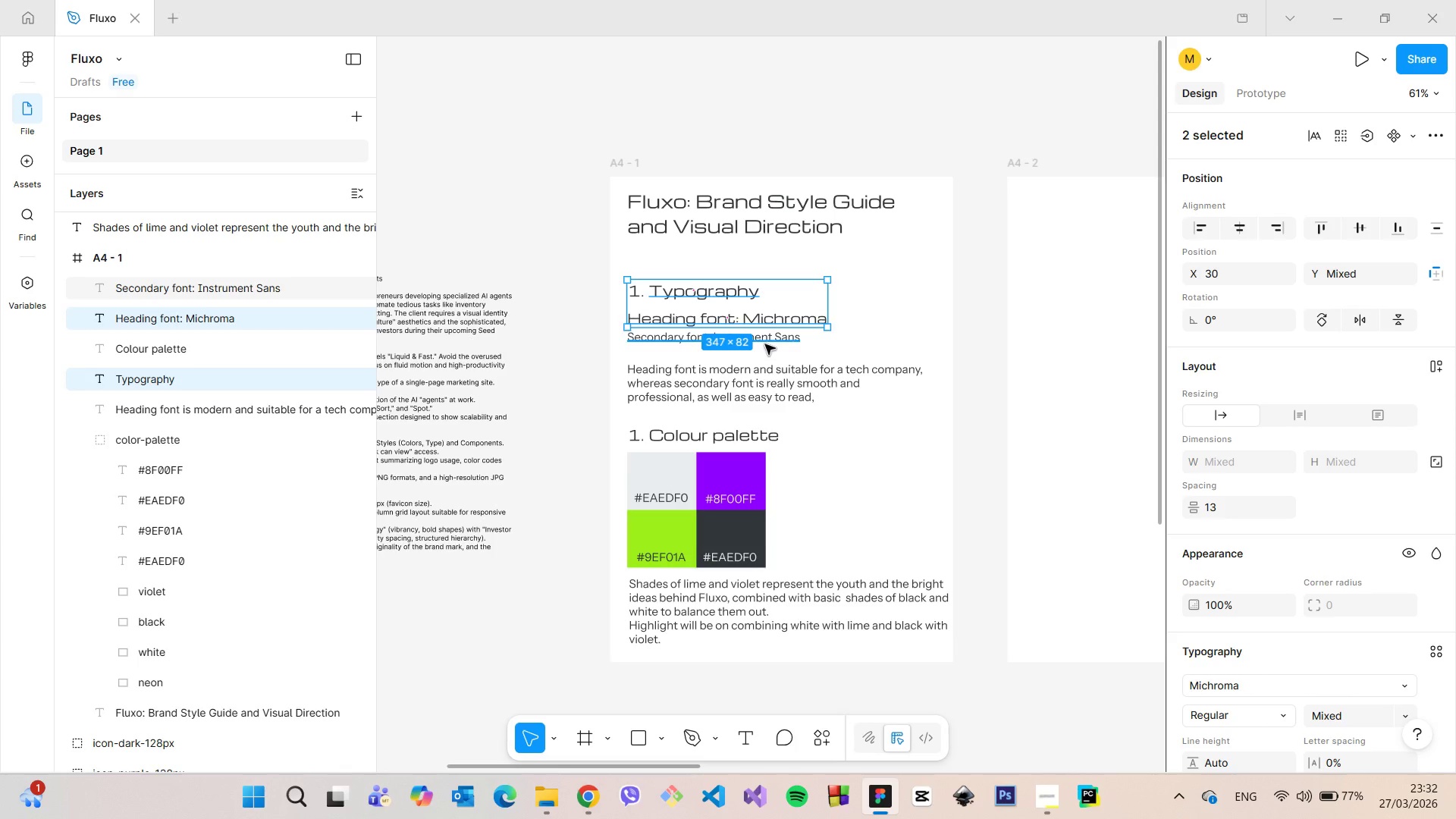 
left_click([765, 344])
 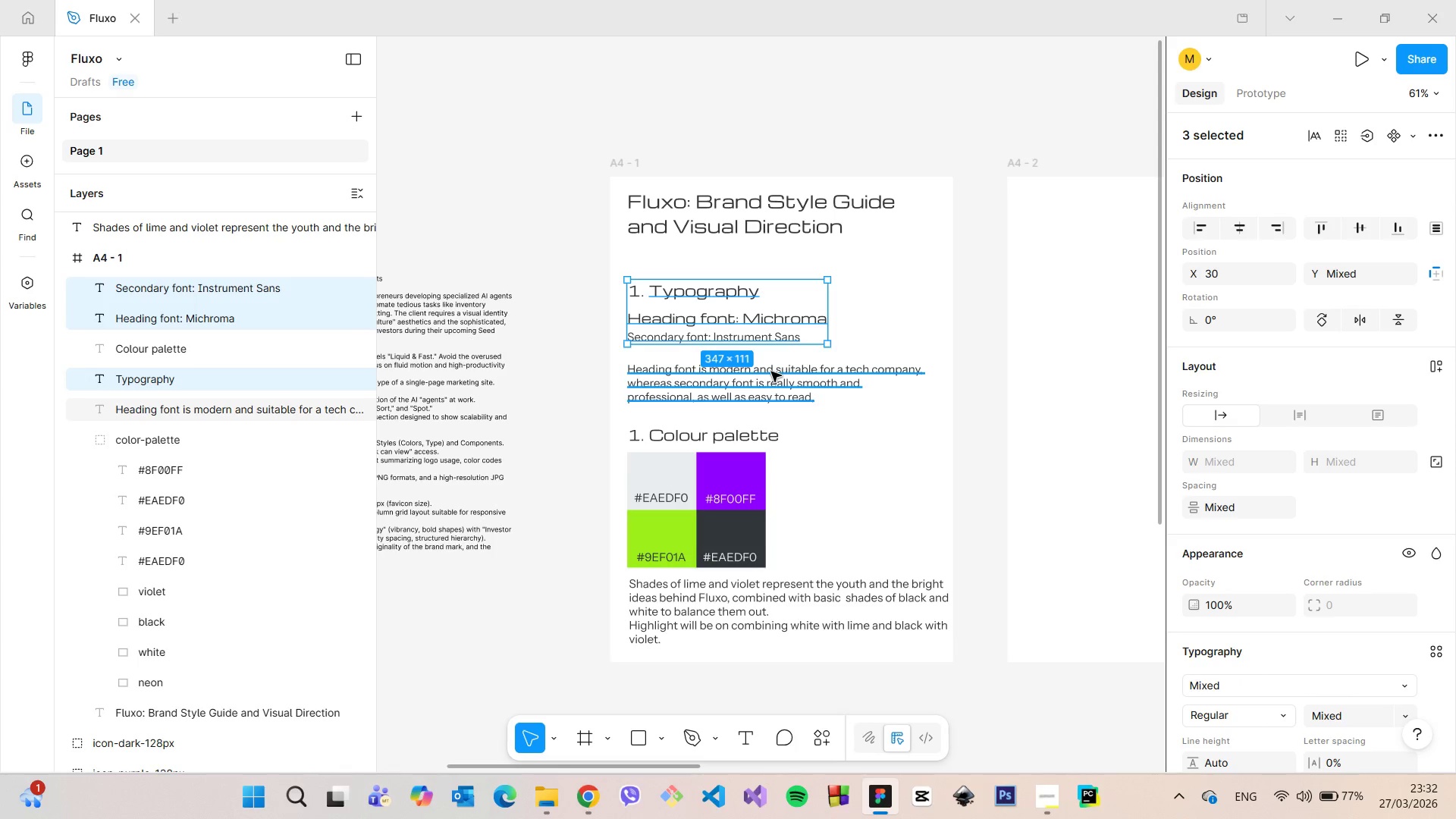 
hold_key(key=ShiftLeft, duration=0.64)
left_click([771, 372])
 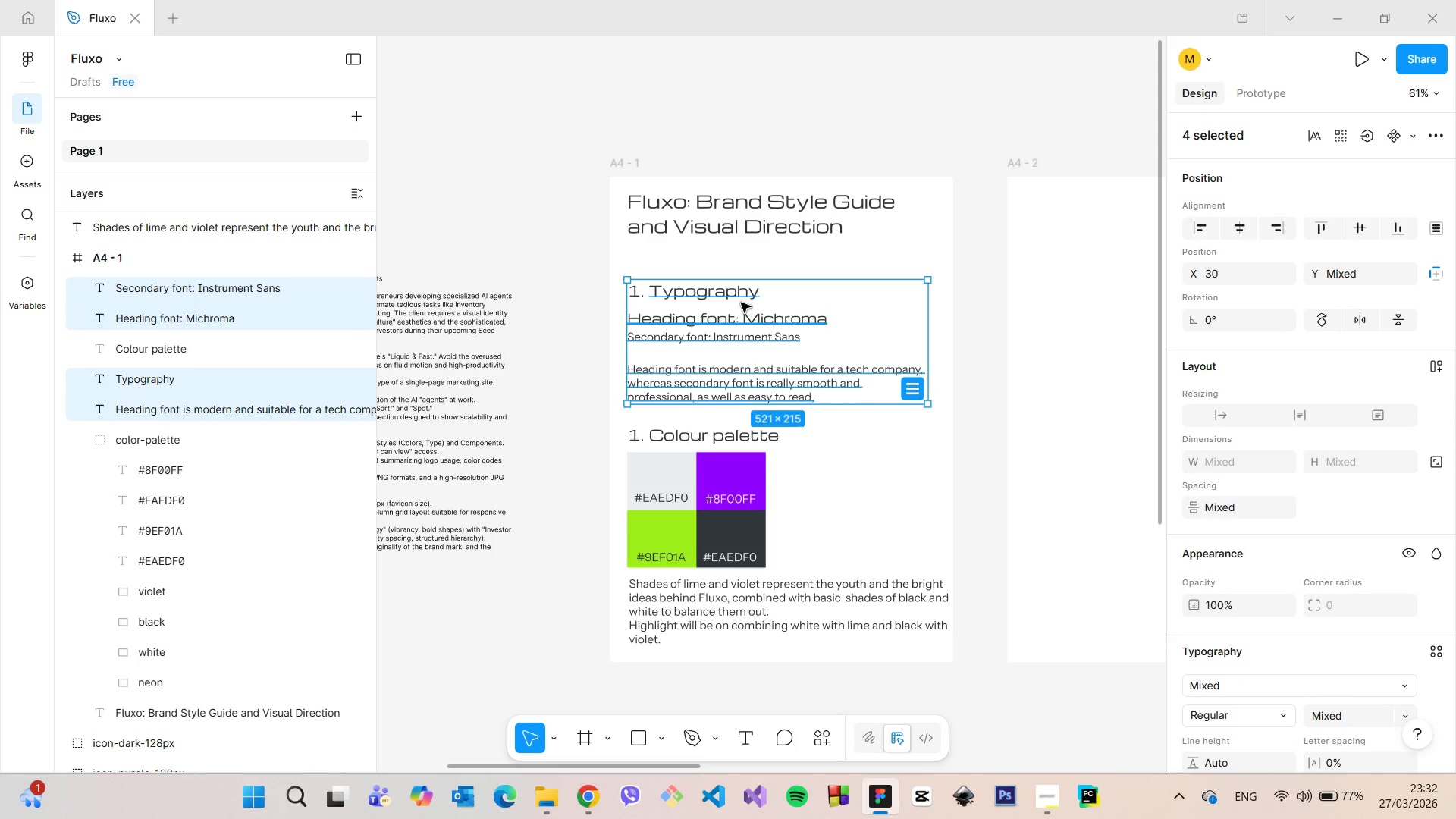 
left_click_drag(start_coordinate=[741, 308], to_coordinate=[740, 295])
 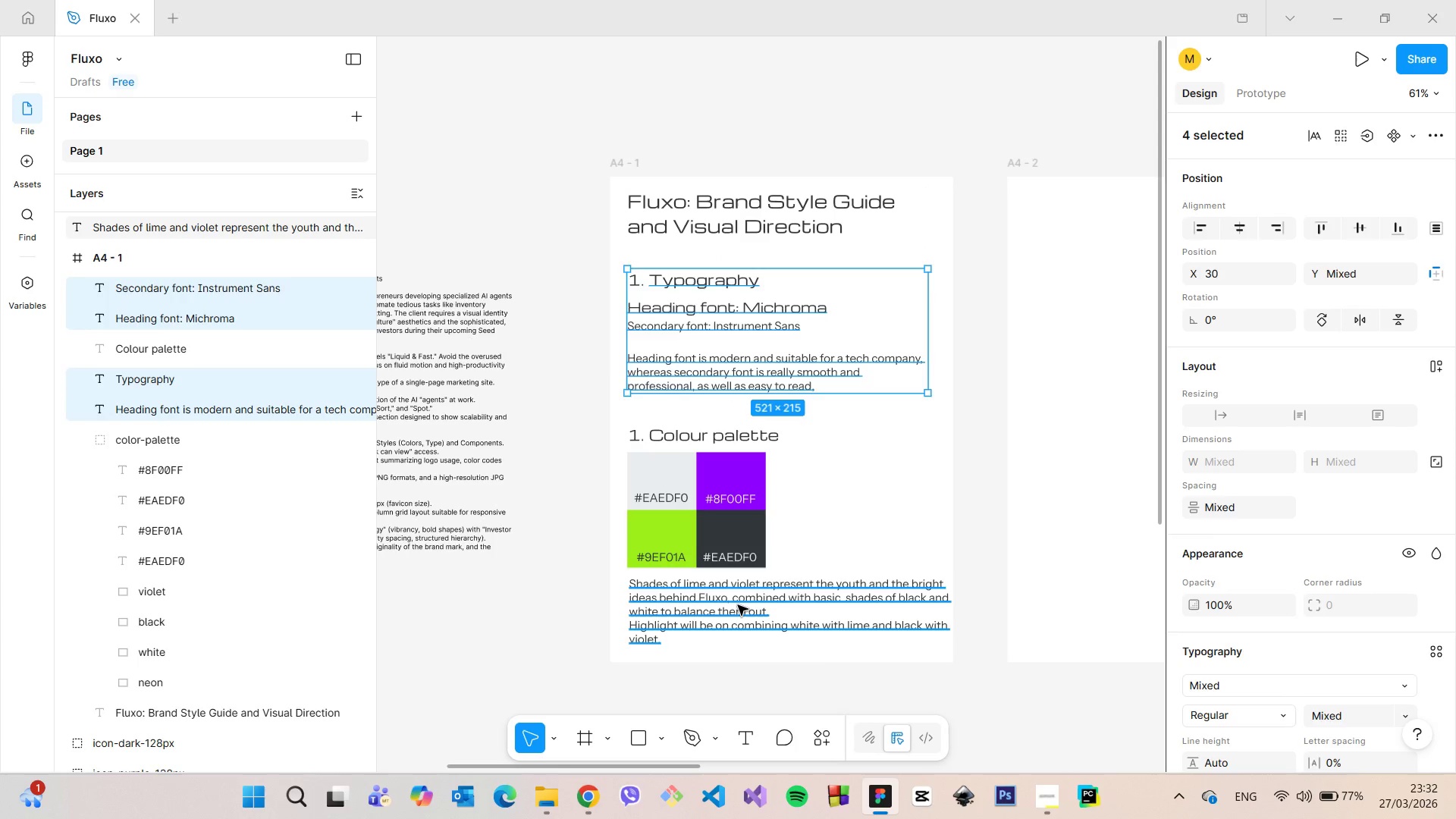 
left_click([738, 605])
 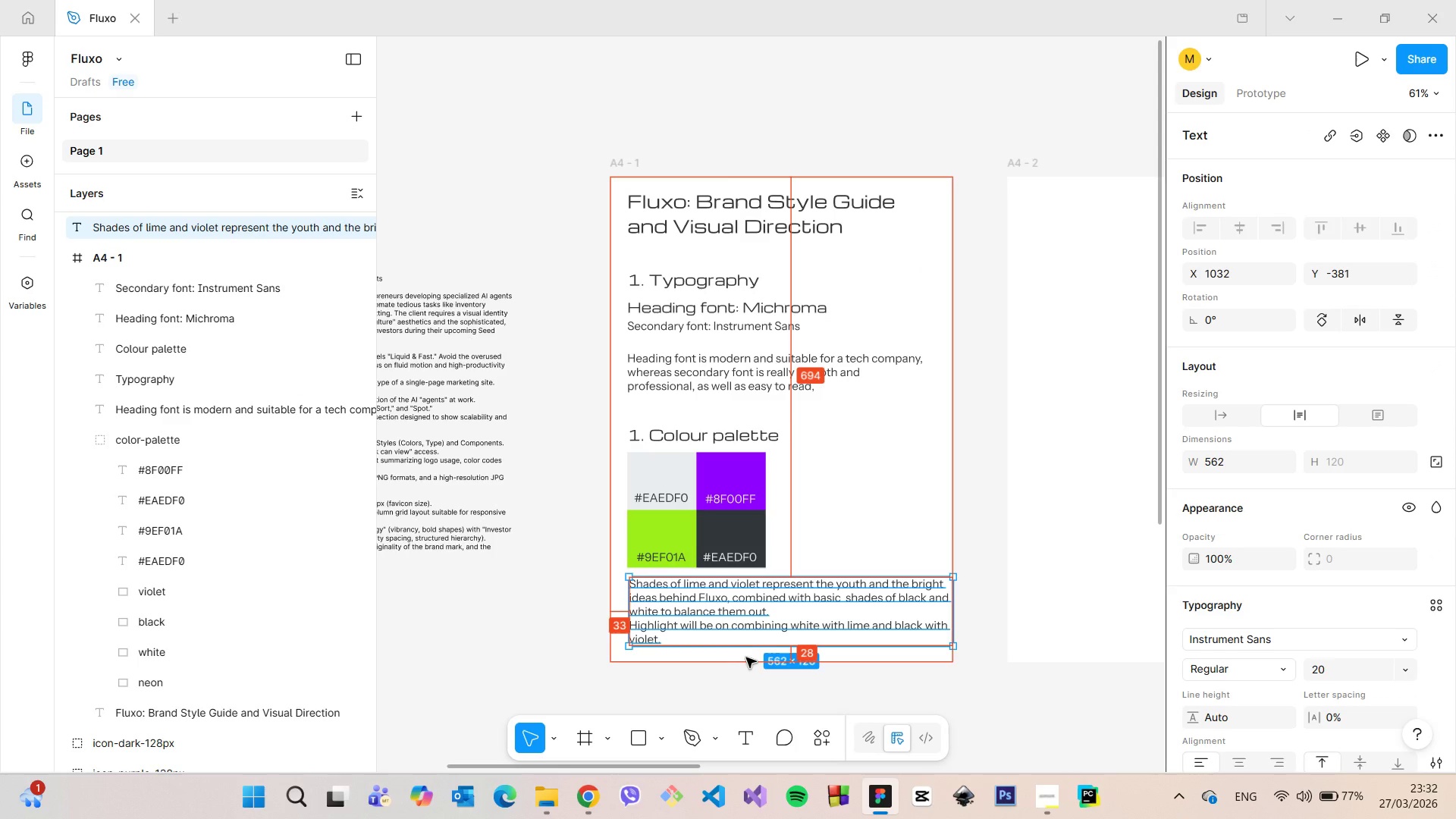 
hold_key(key=AltLeft, duration=0.5)
 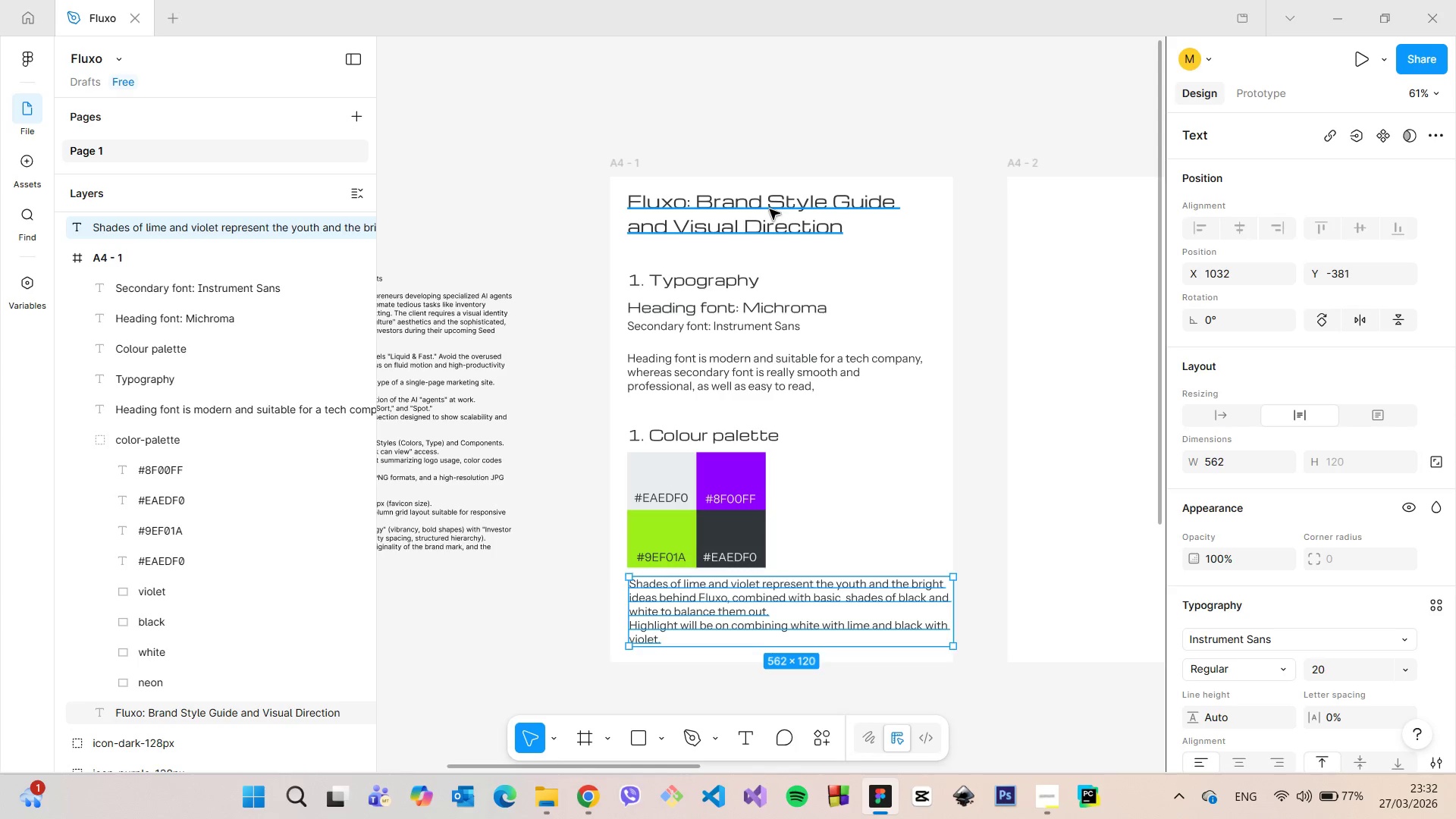 
left_click([770, 209])
 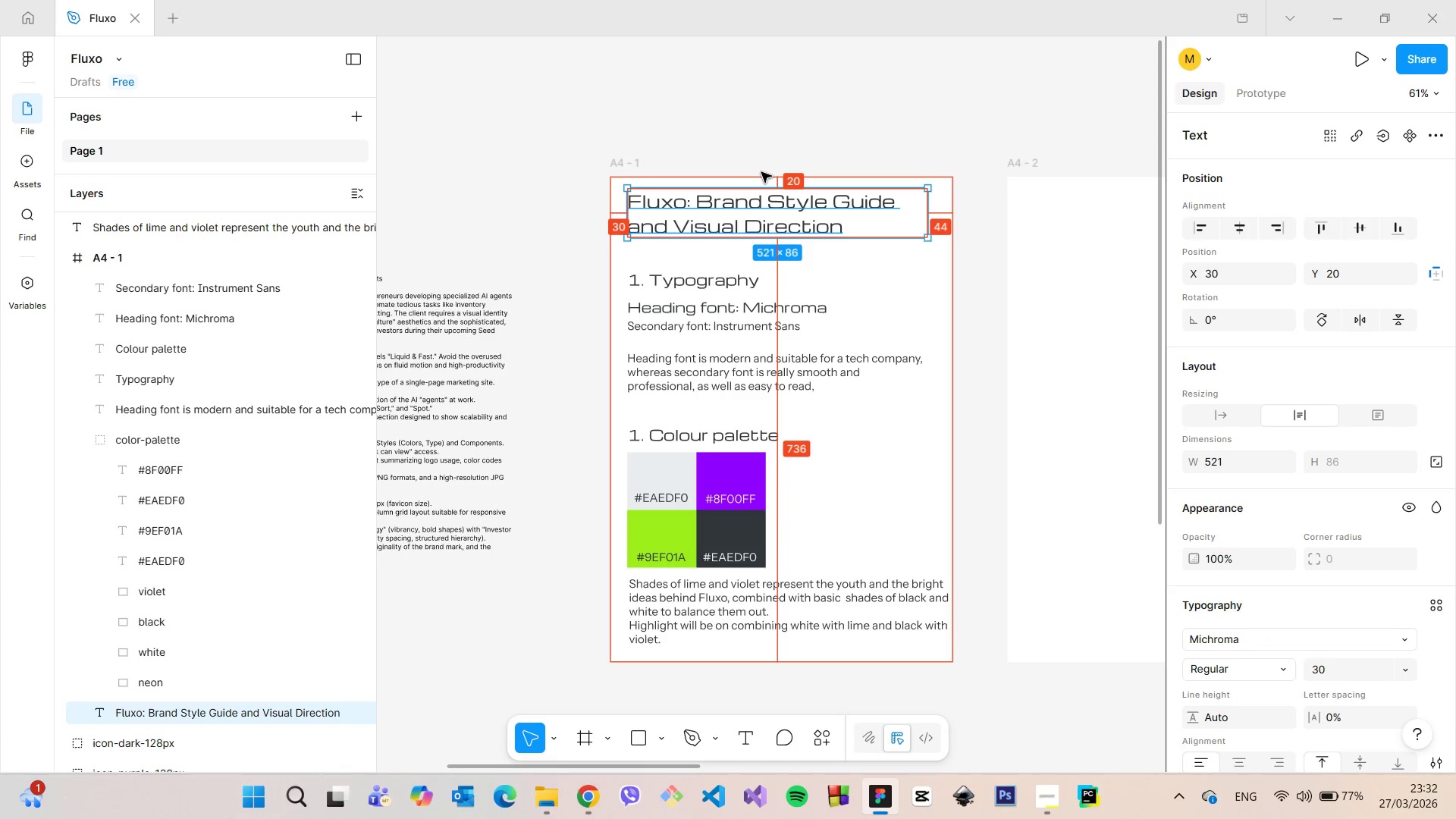 
hold_key(key=AltLeft, duration=0.61)
 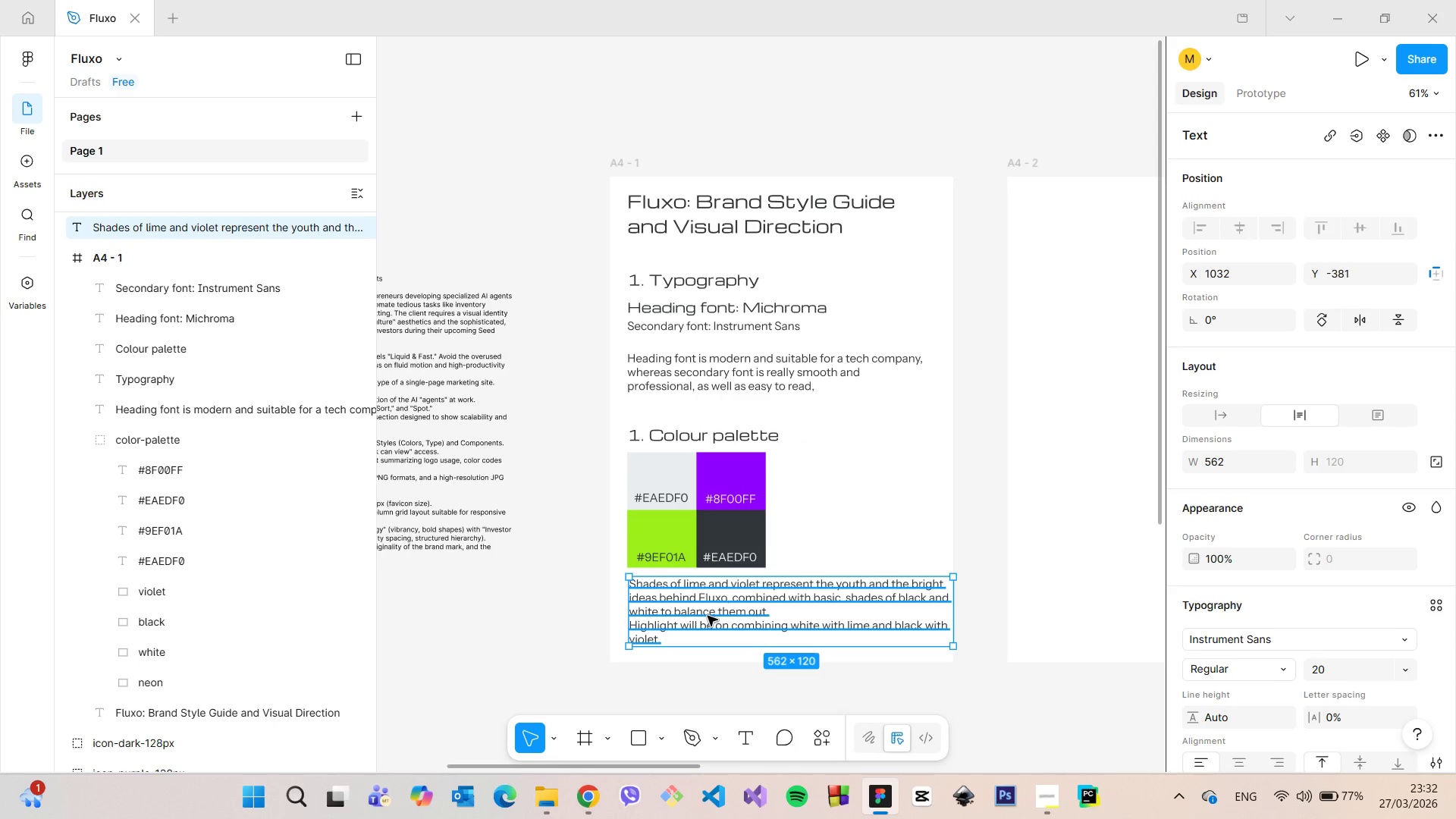 
left_click([708, 616])
 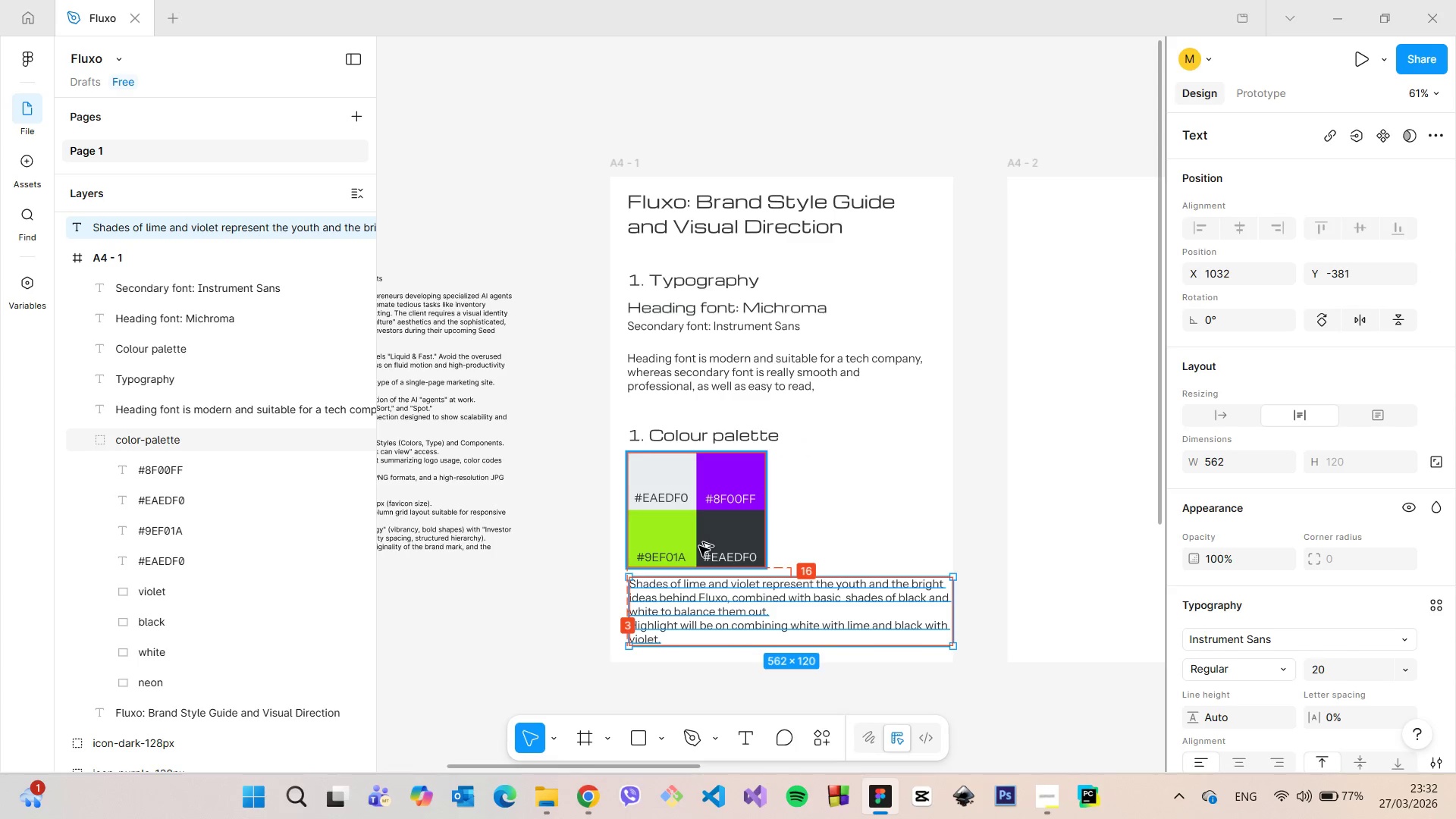 
hold_key(key=AltLeft, duration=0.45)
 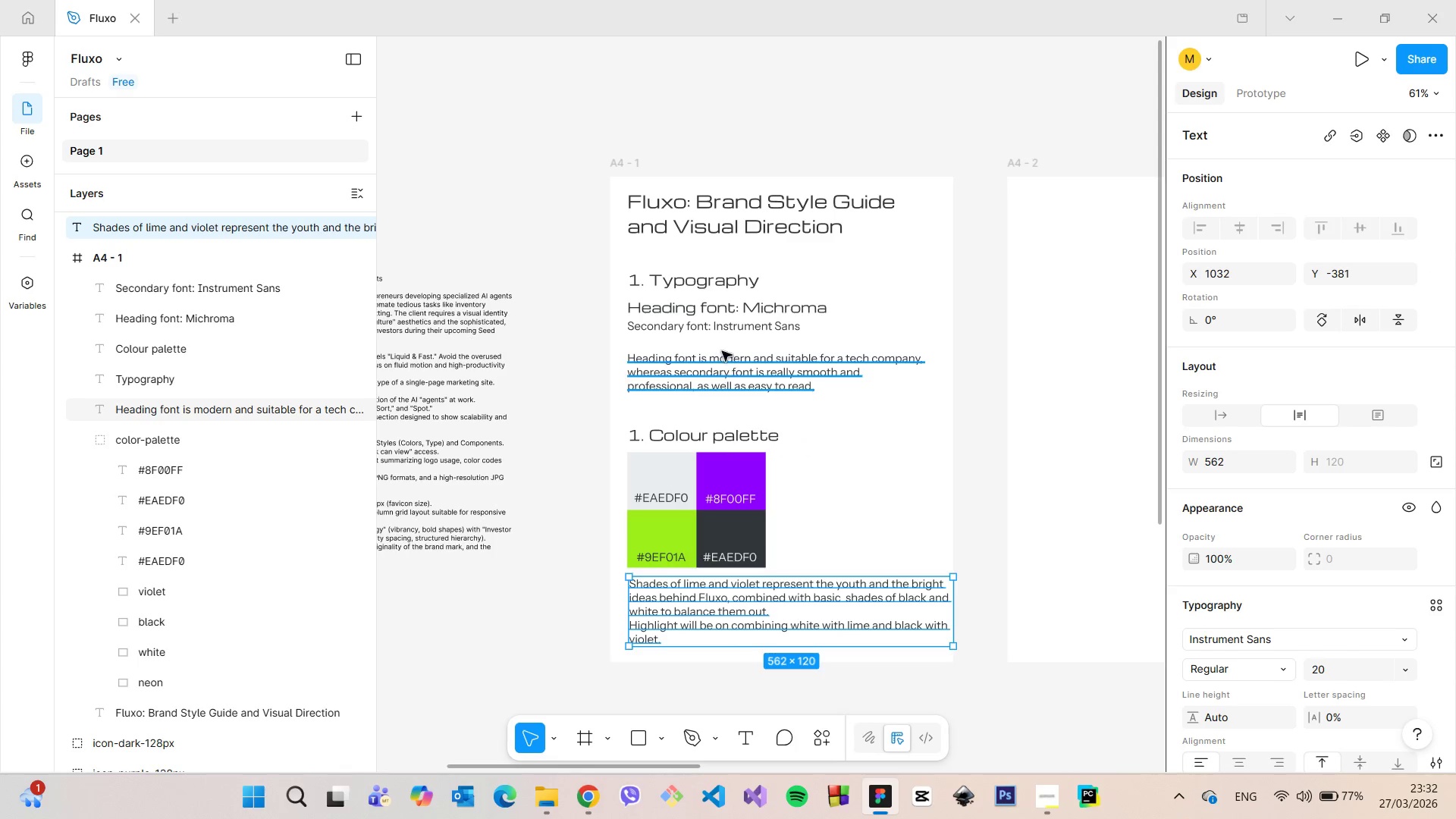 
left_click([722, 372])
 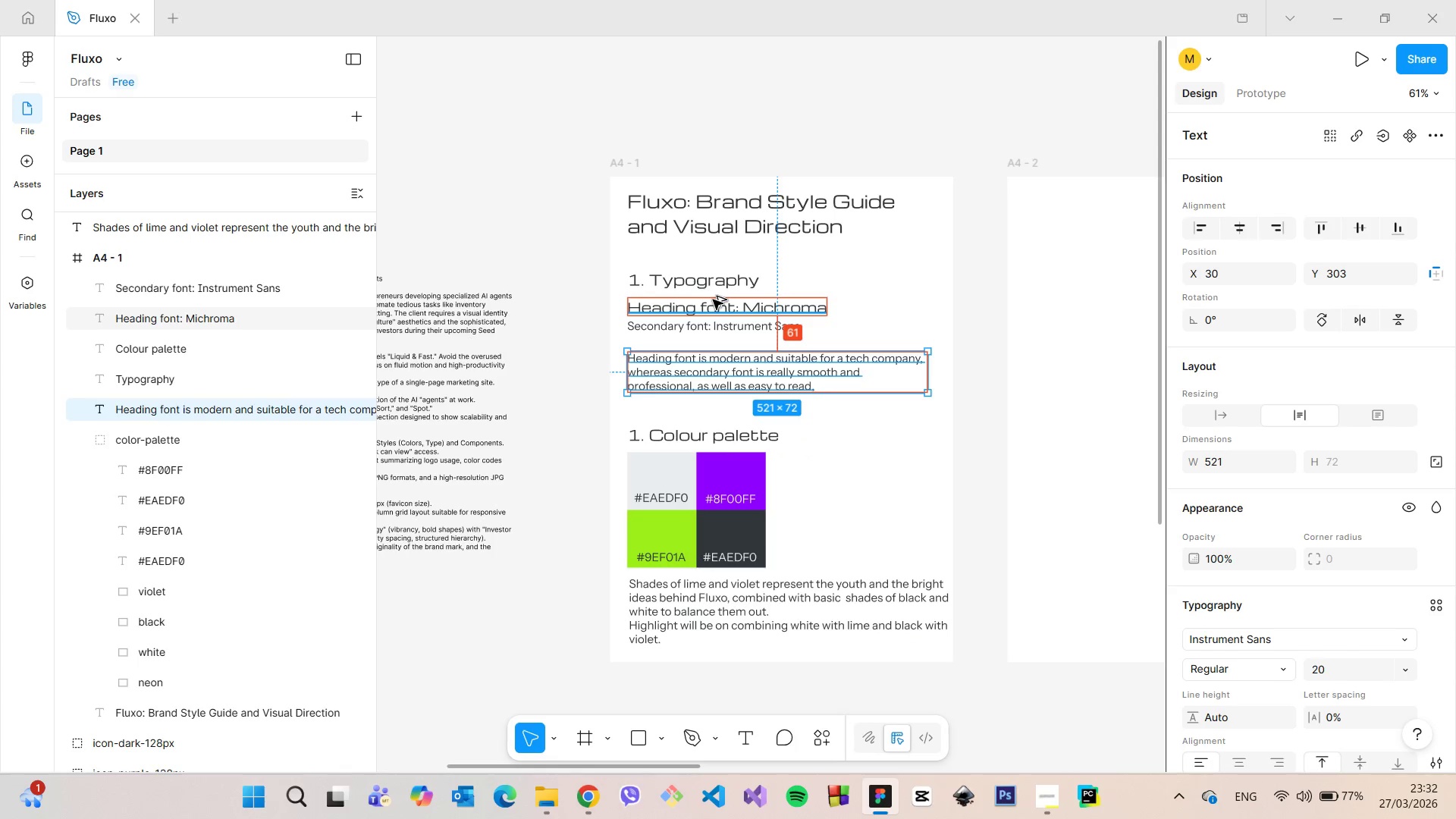 
hold_key(key=AltLeft, duration=0.5)
 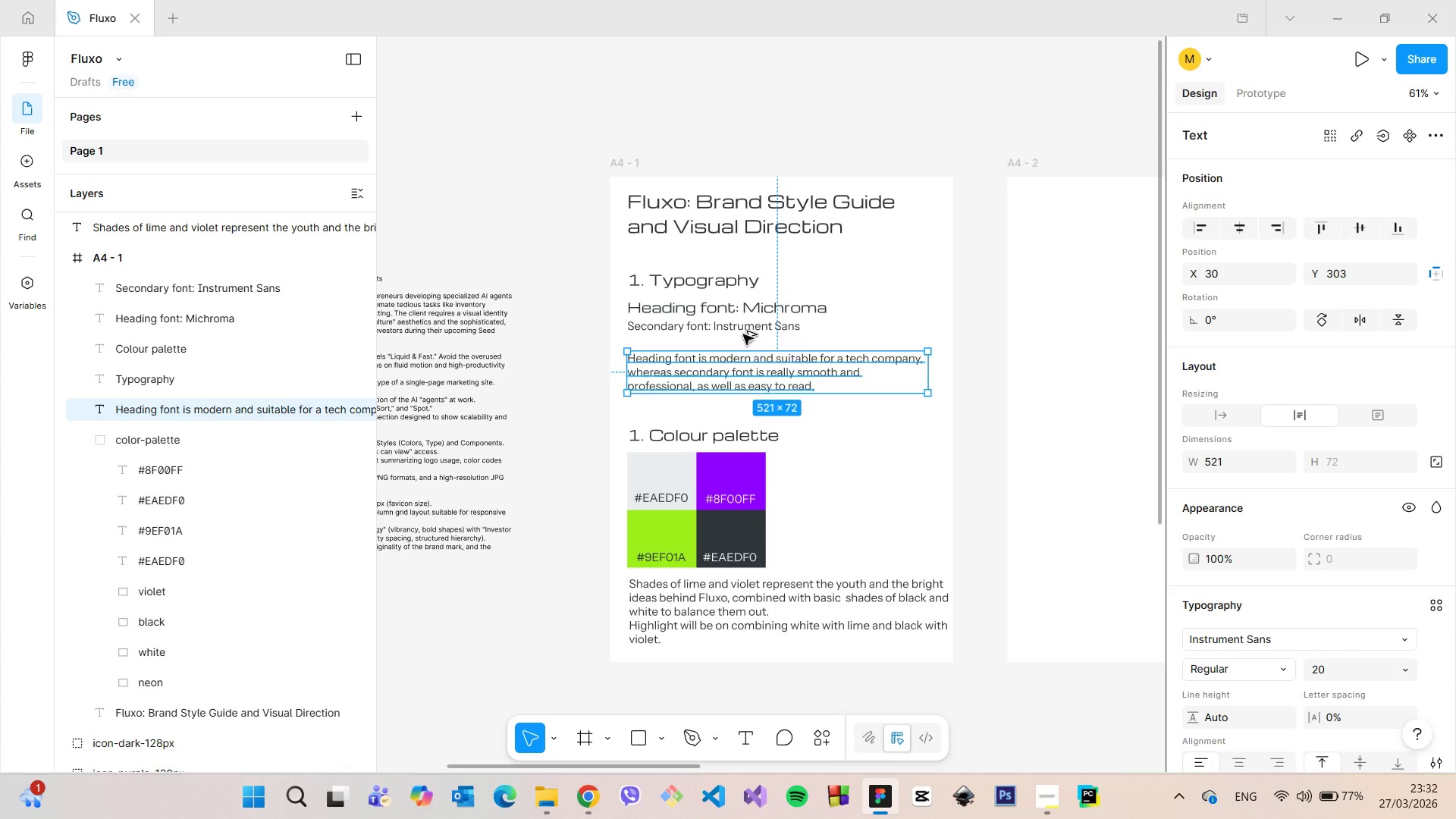 
hold_key(key=AltLeft, duration=0.73)
 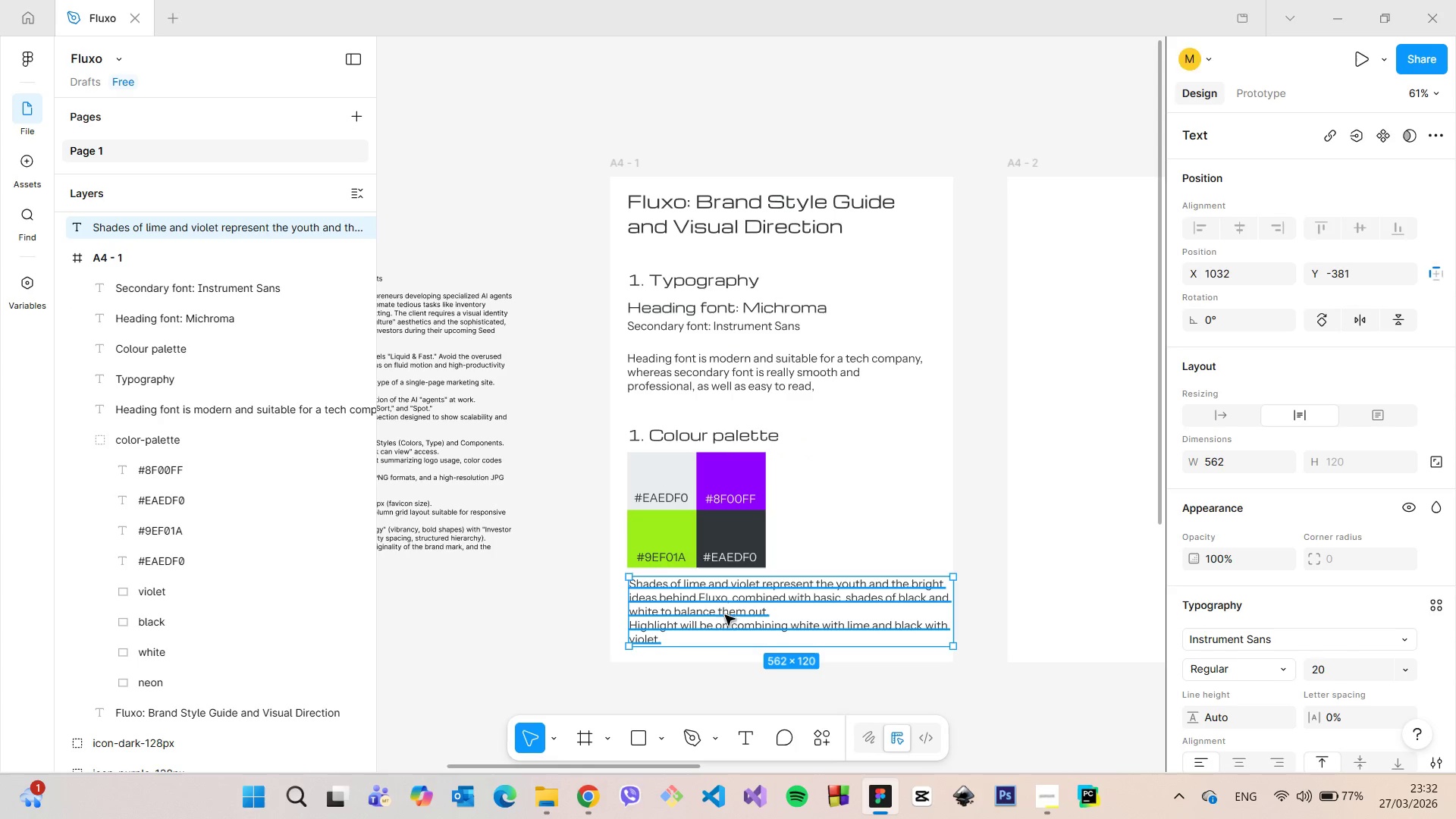 
left_click([725, 615])
 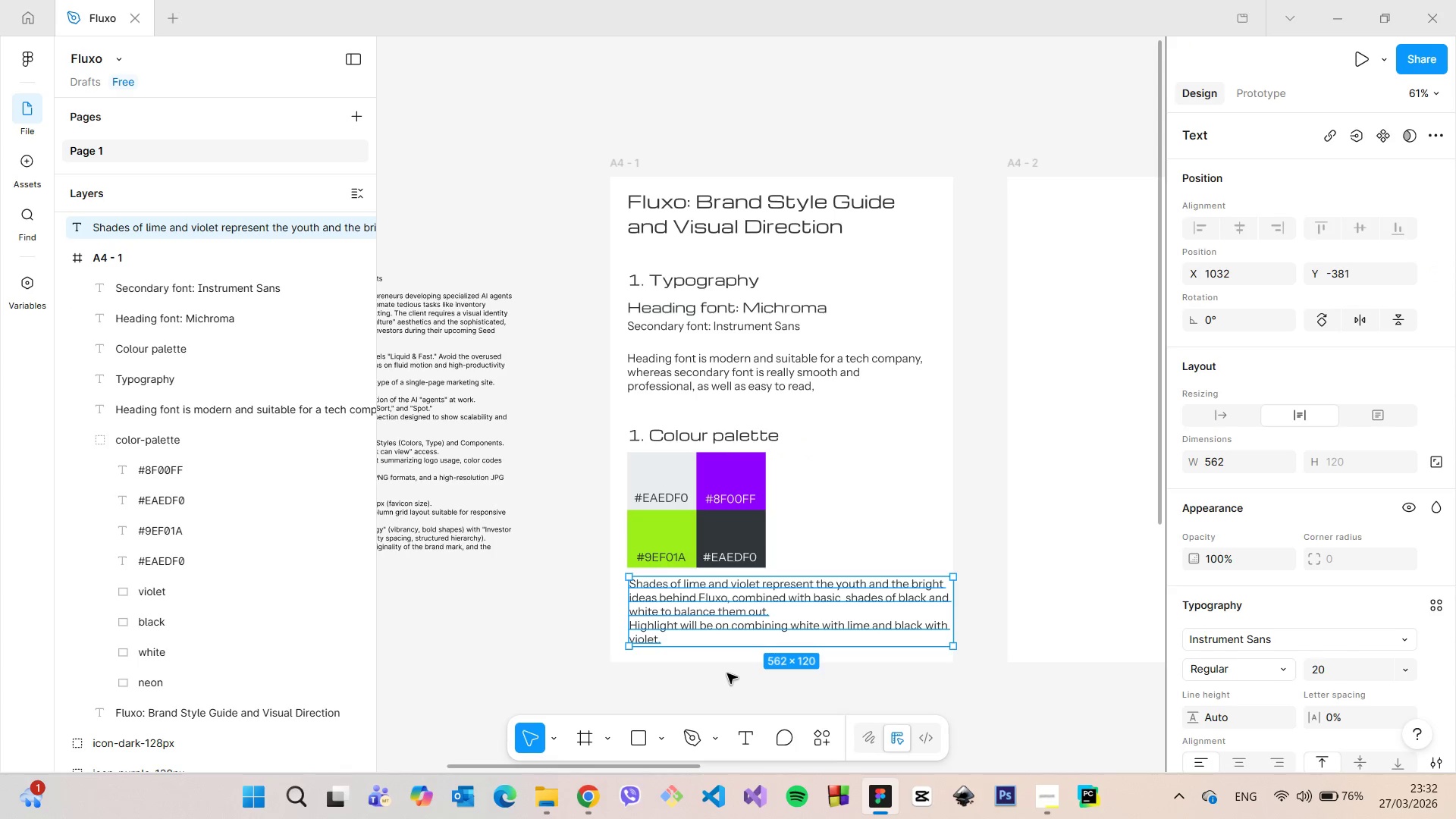 
hold_key(key=AltLeft, duration=1.14)
 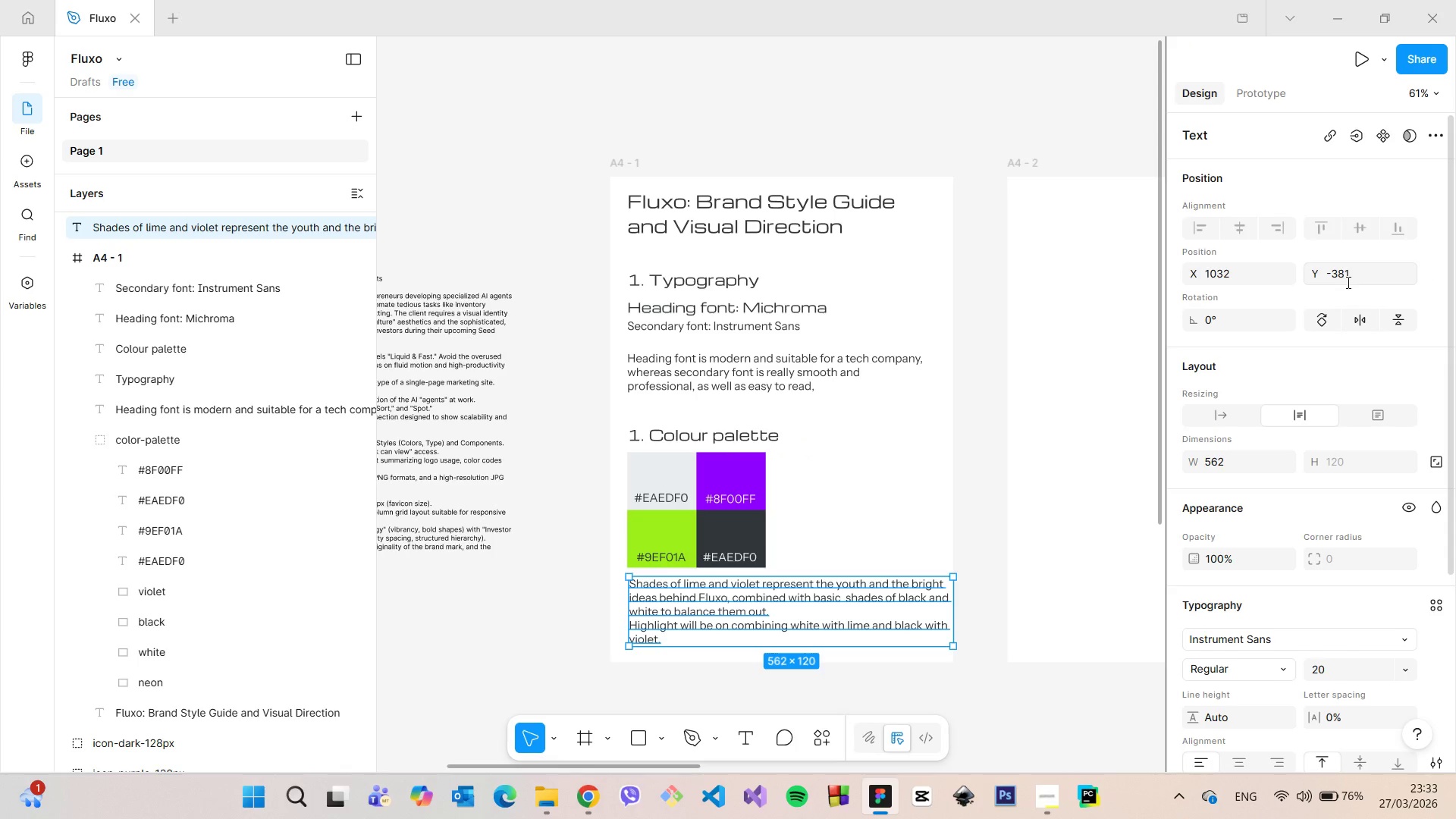 
left_click([1347, 282])
 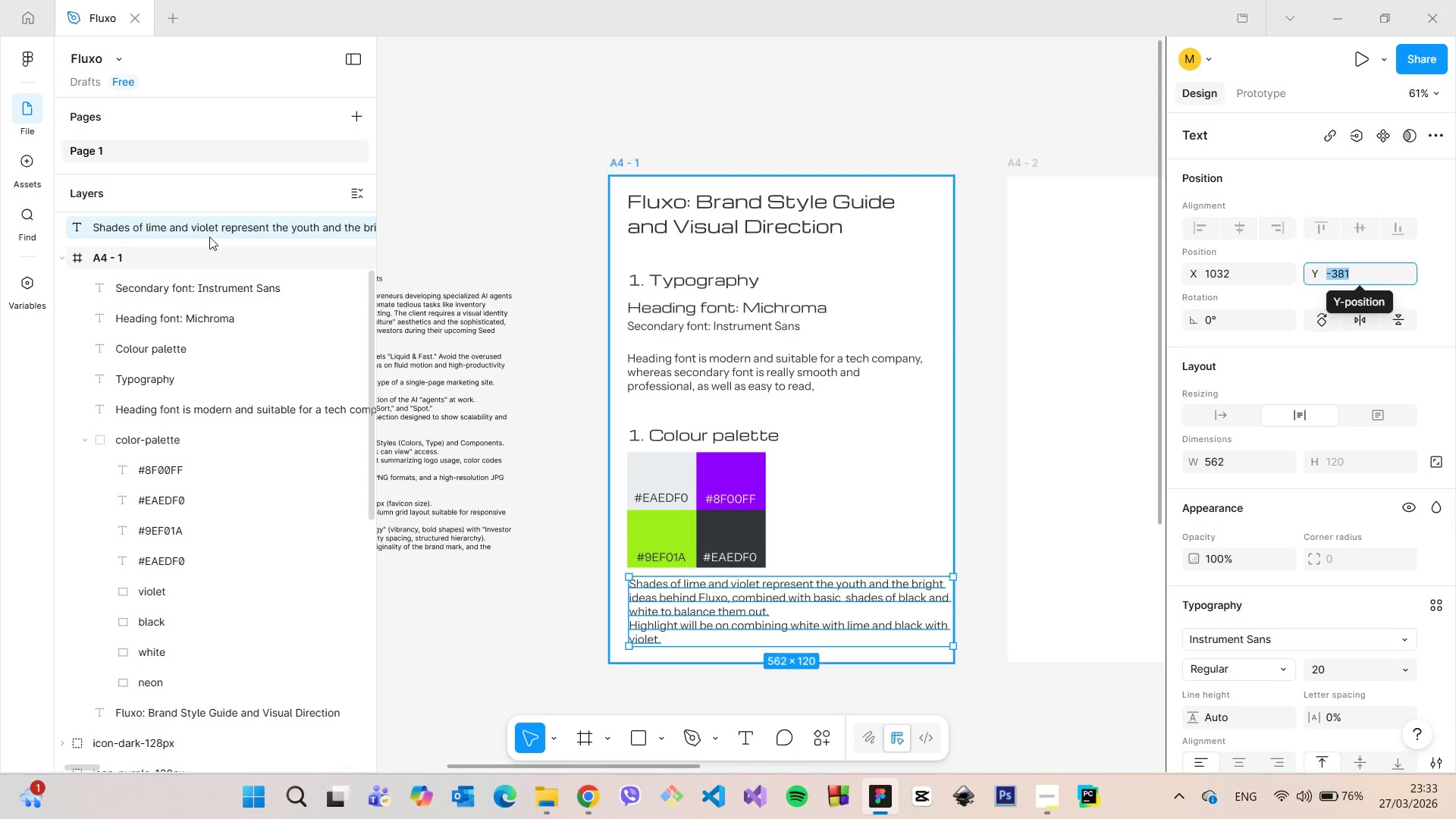 
left_click_drag(start_coordinate=[203, 227], to_coordinate=[224, 275])
 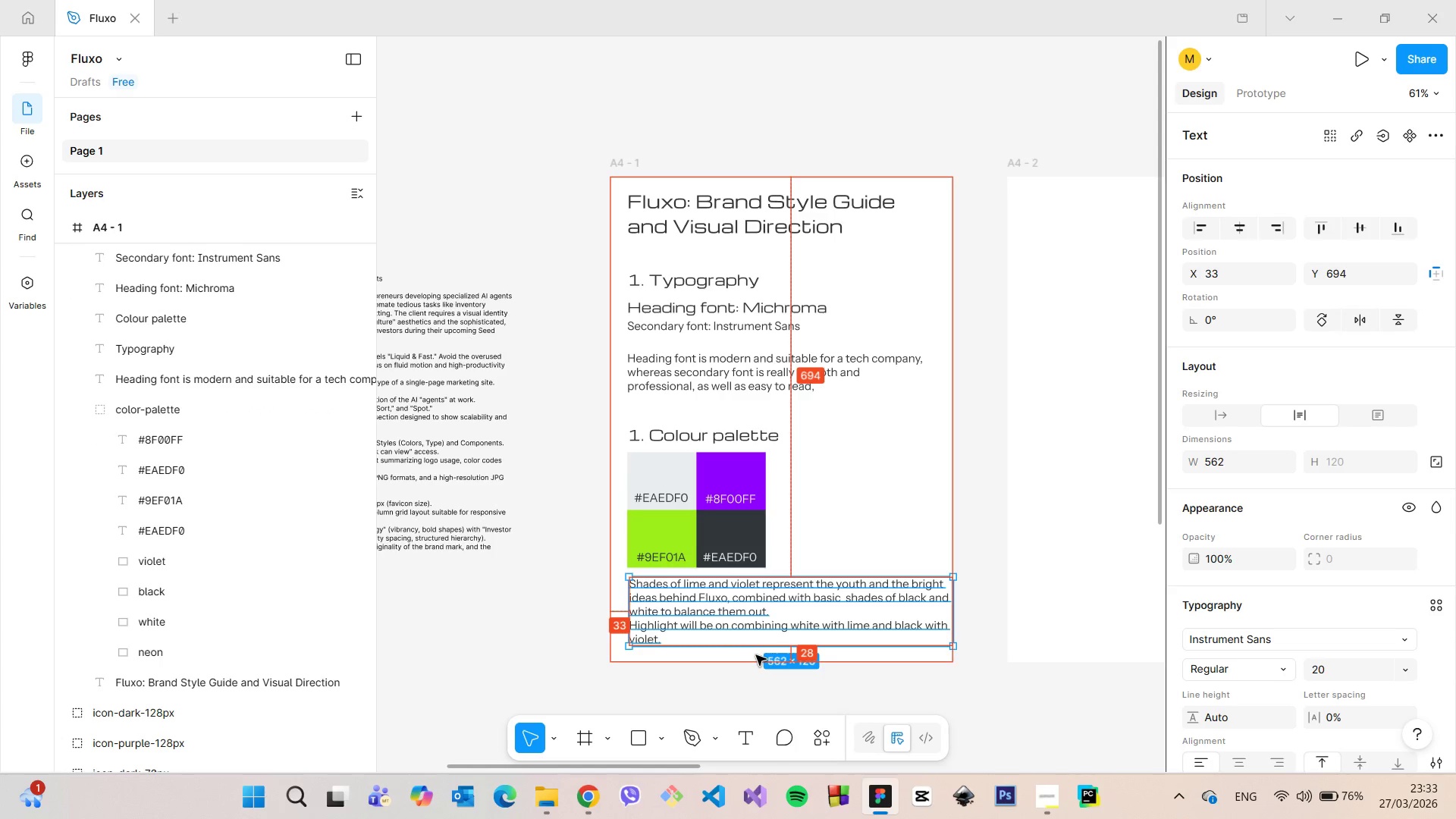 
hold_key(key=AltLeft, duration=0.66)
 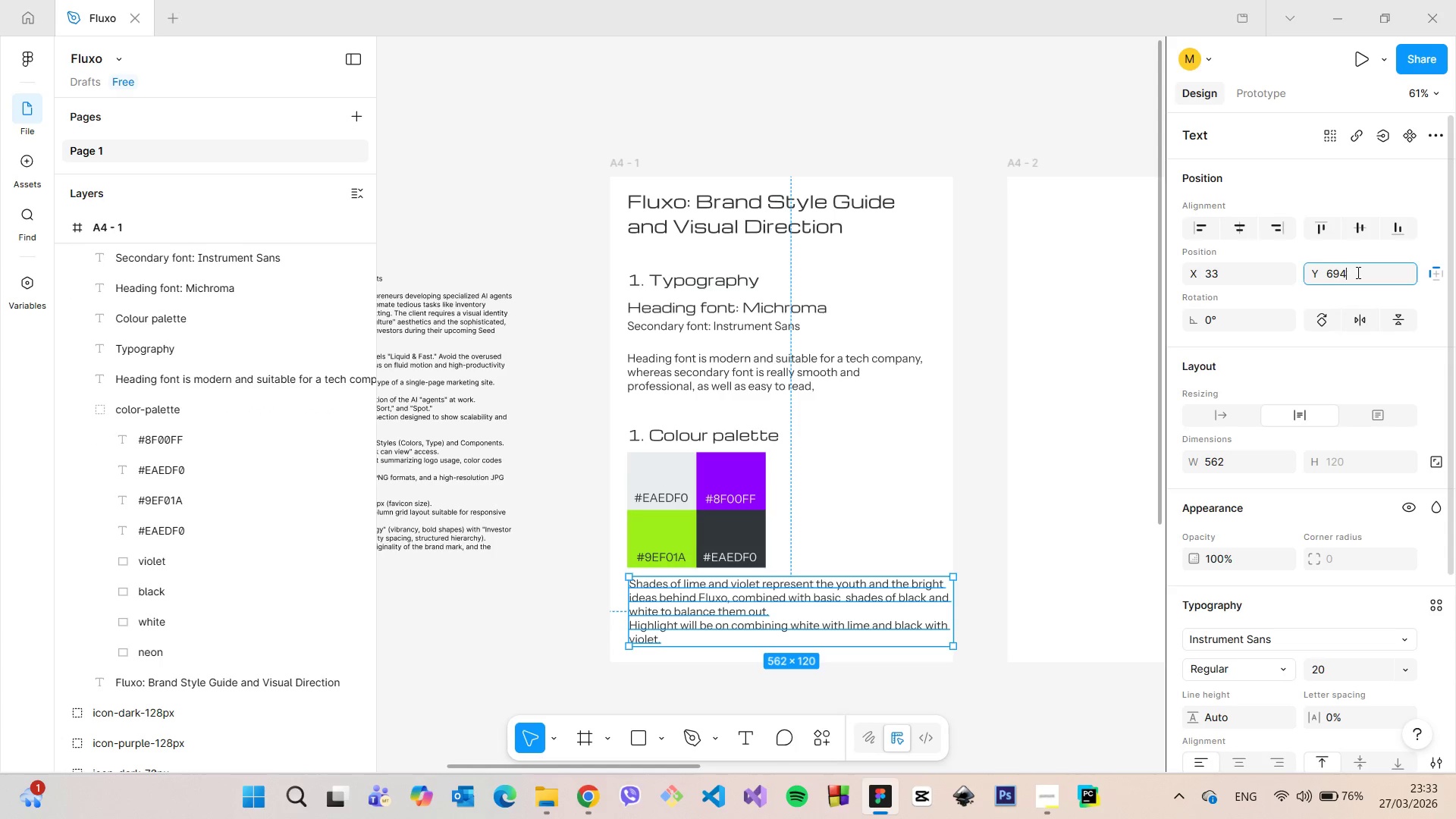 
left_click([1357, 272])
 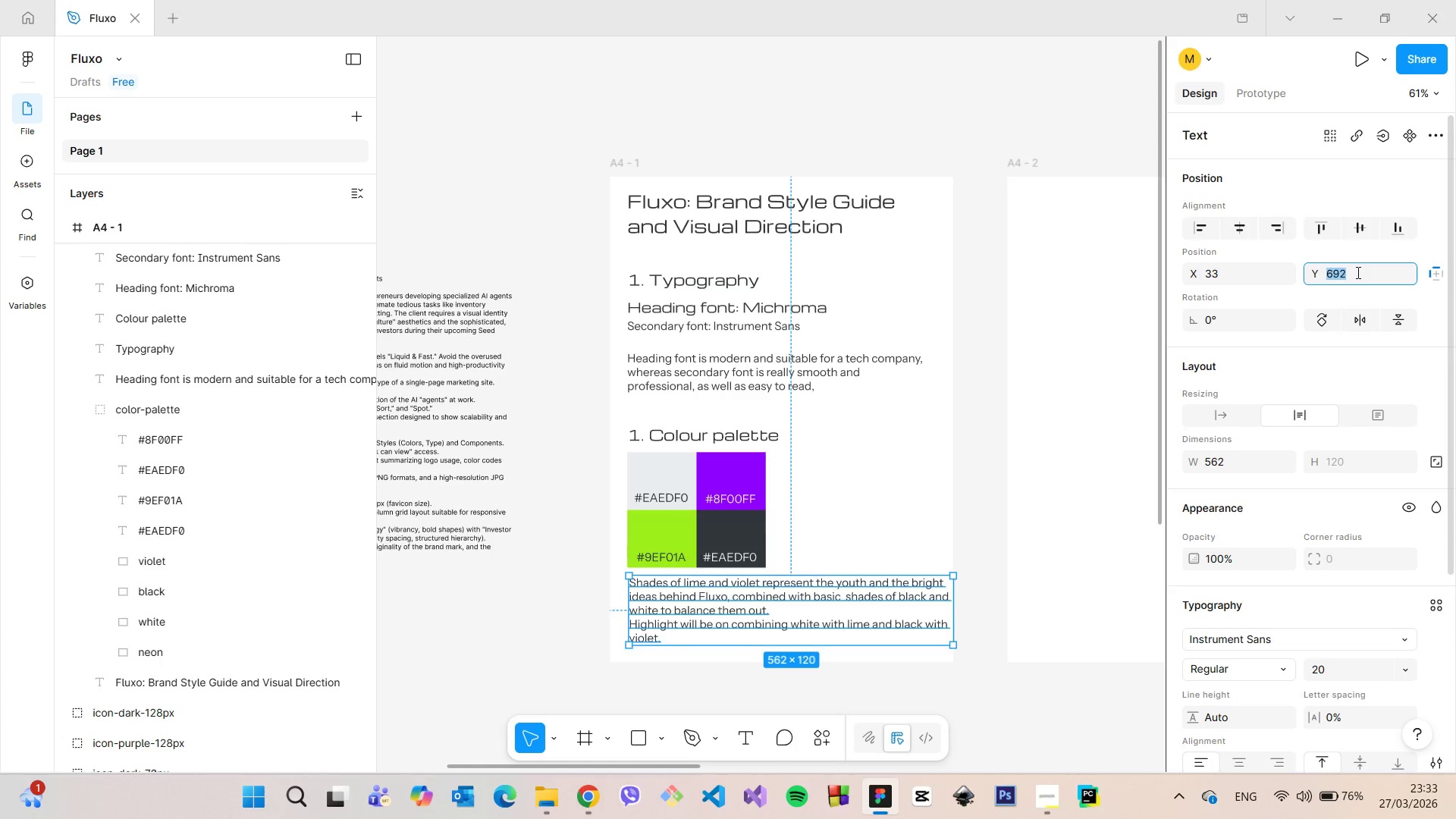 
key(ArrowDown)
 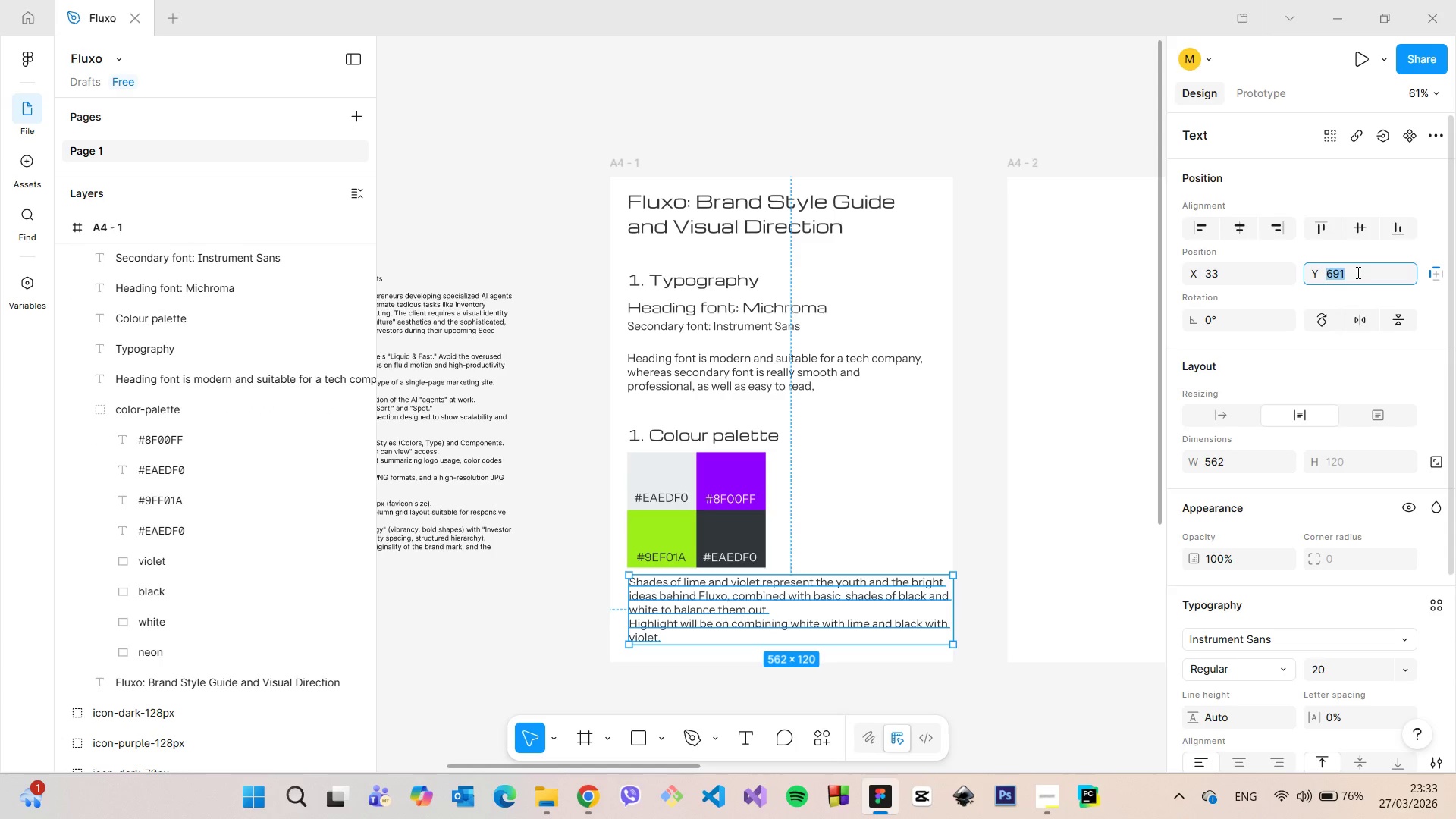 
key(ArrowDown)
 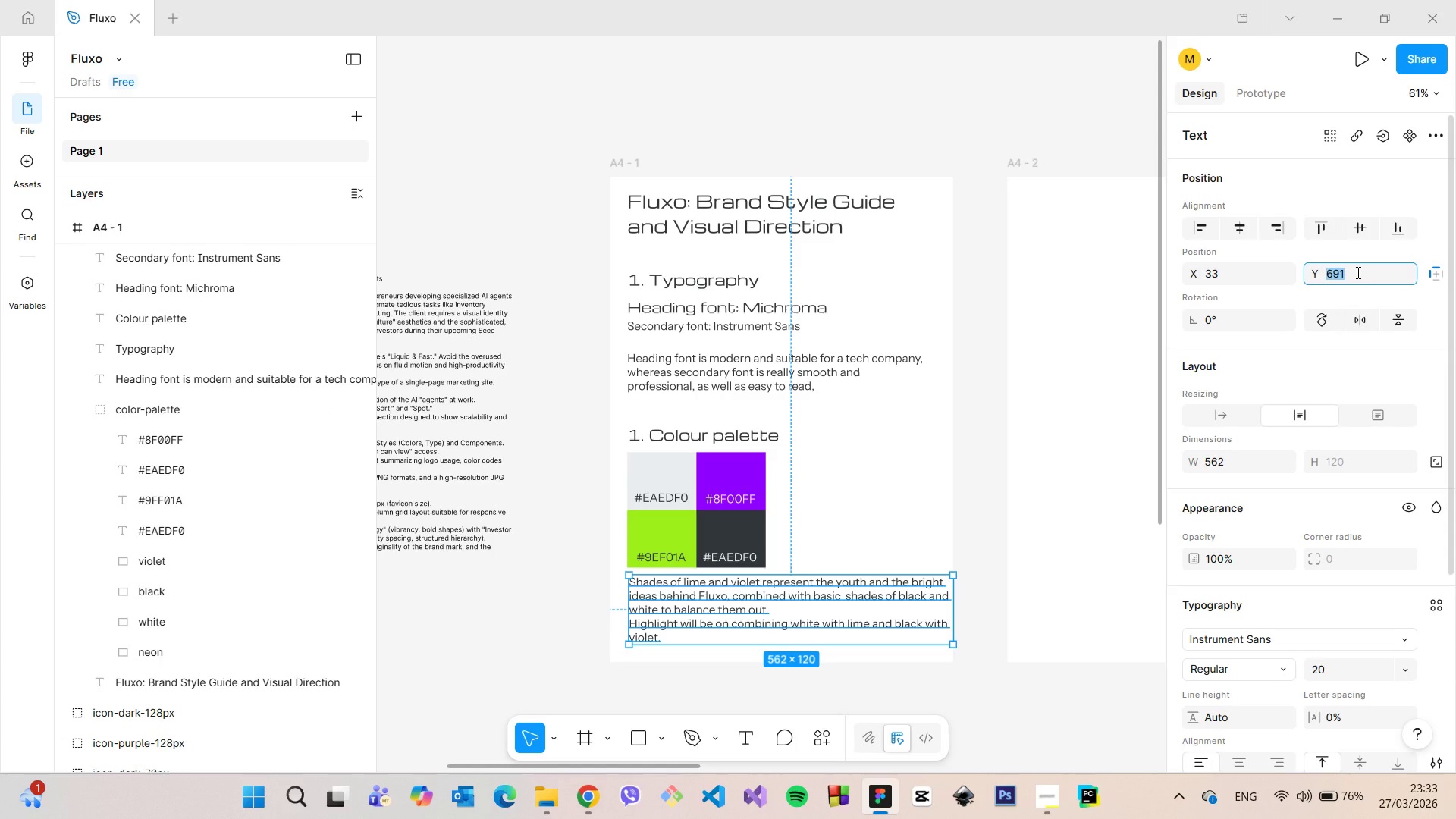 
key(ArrowDown)
 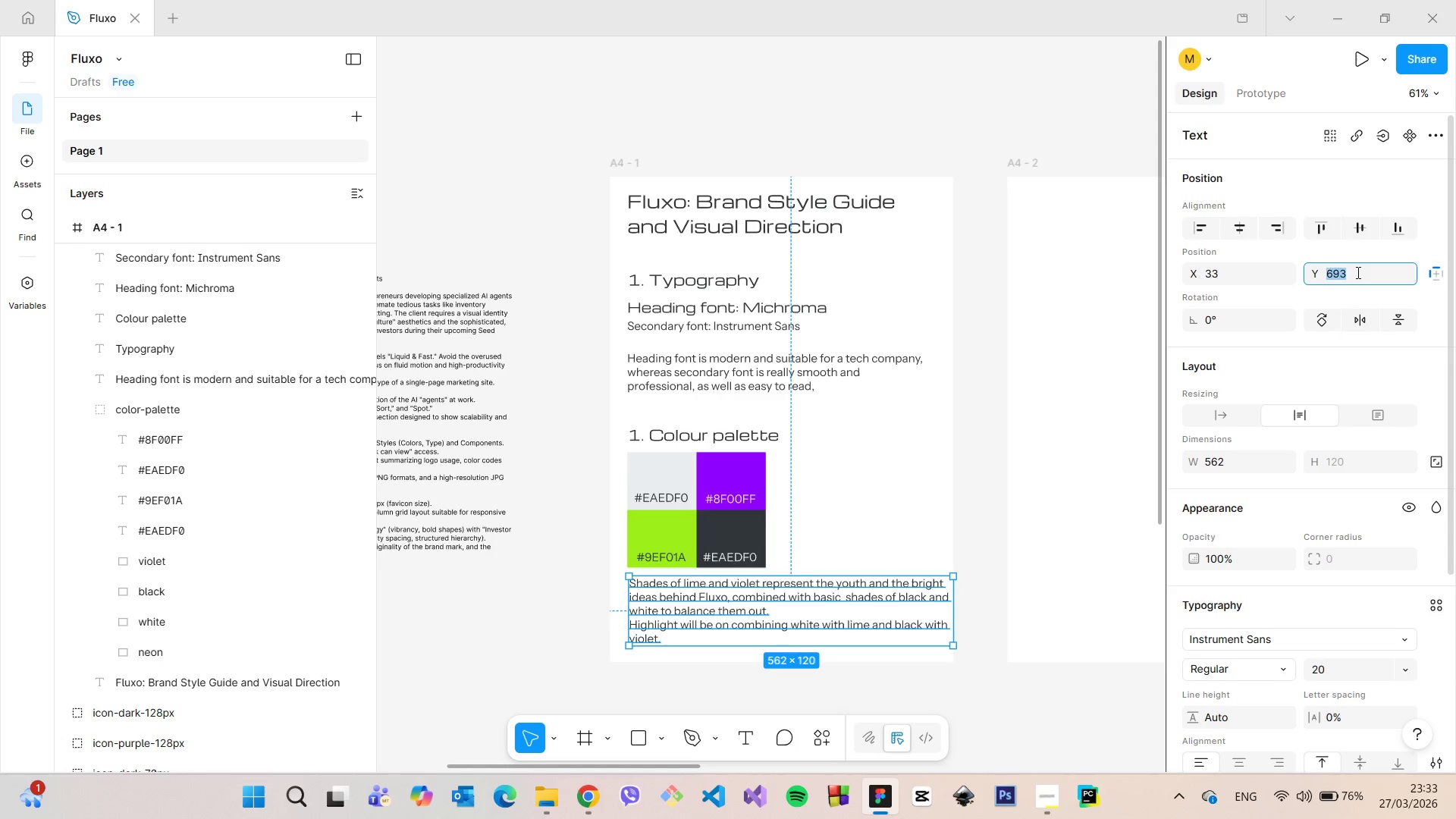 
key(ArrowUp)
 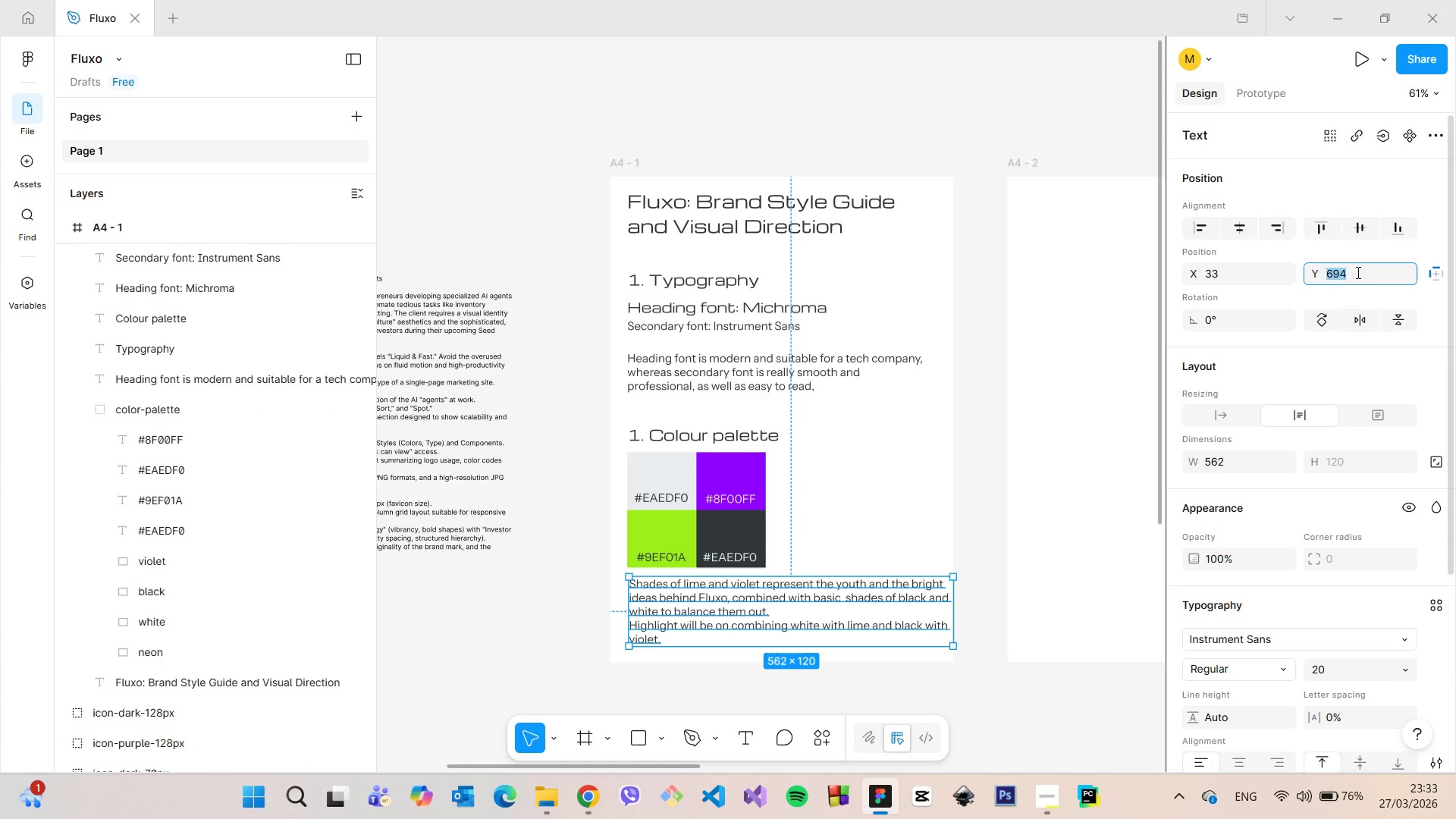 
key(ArrowUp)
 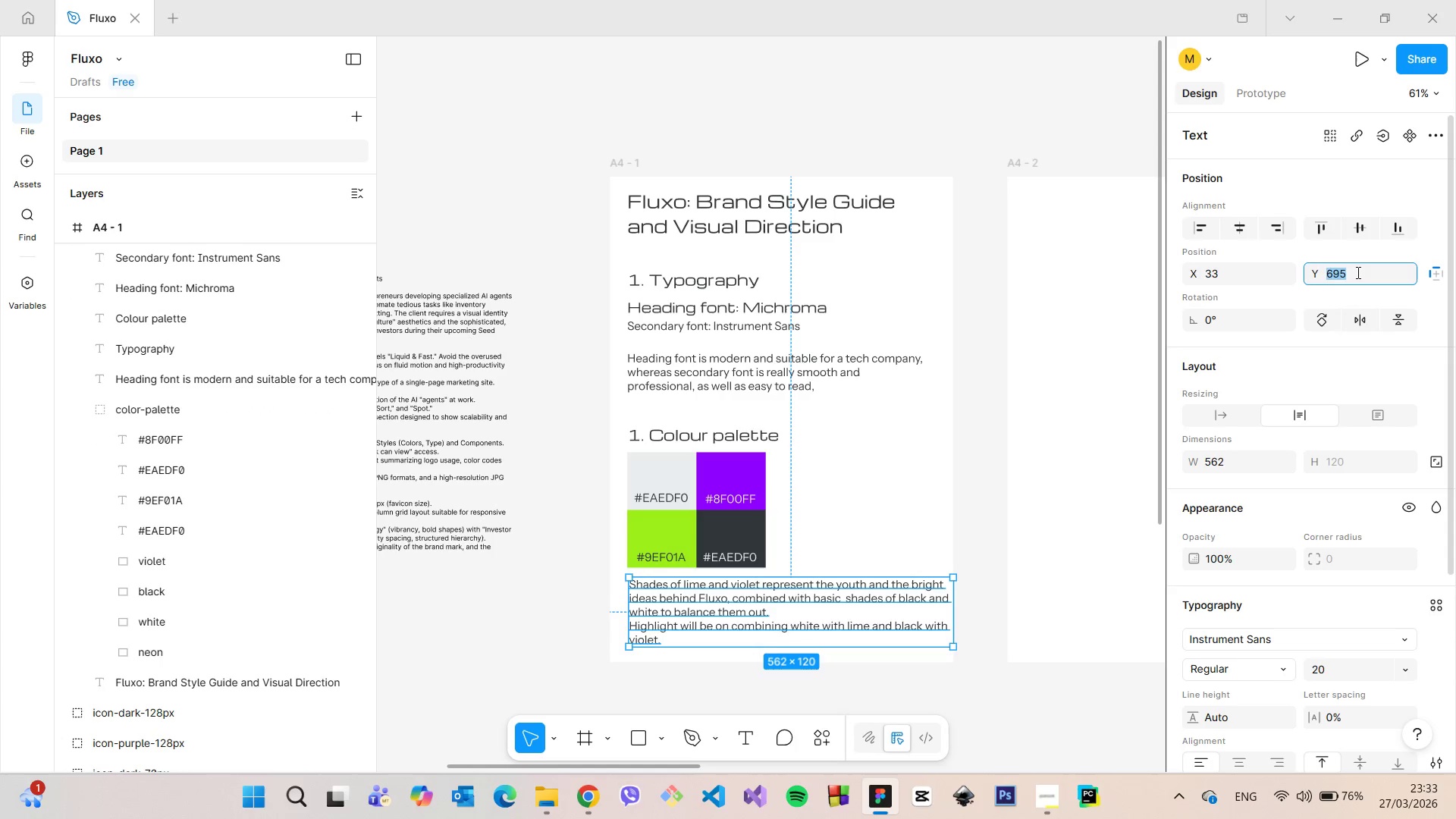 
key(ArrowUp)
 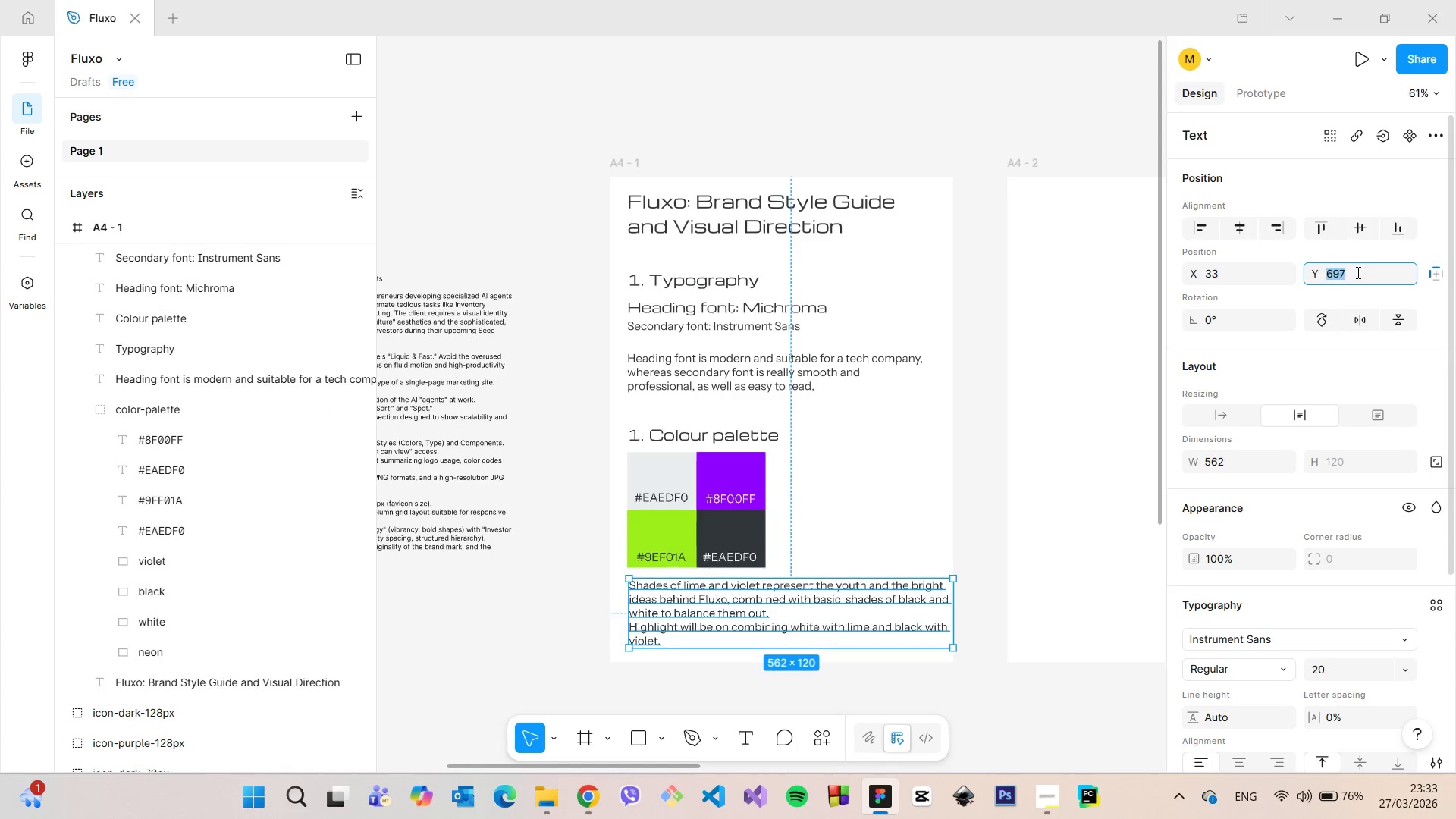 
key(ArrowUp)
 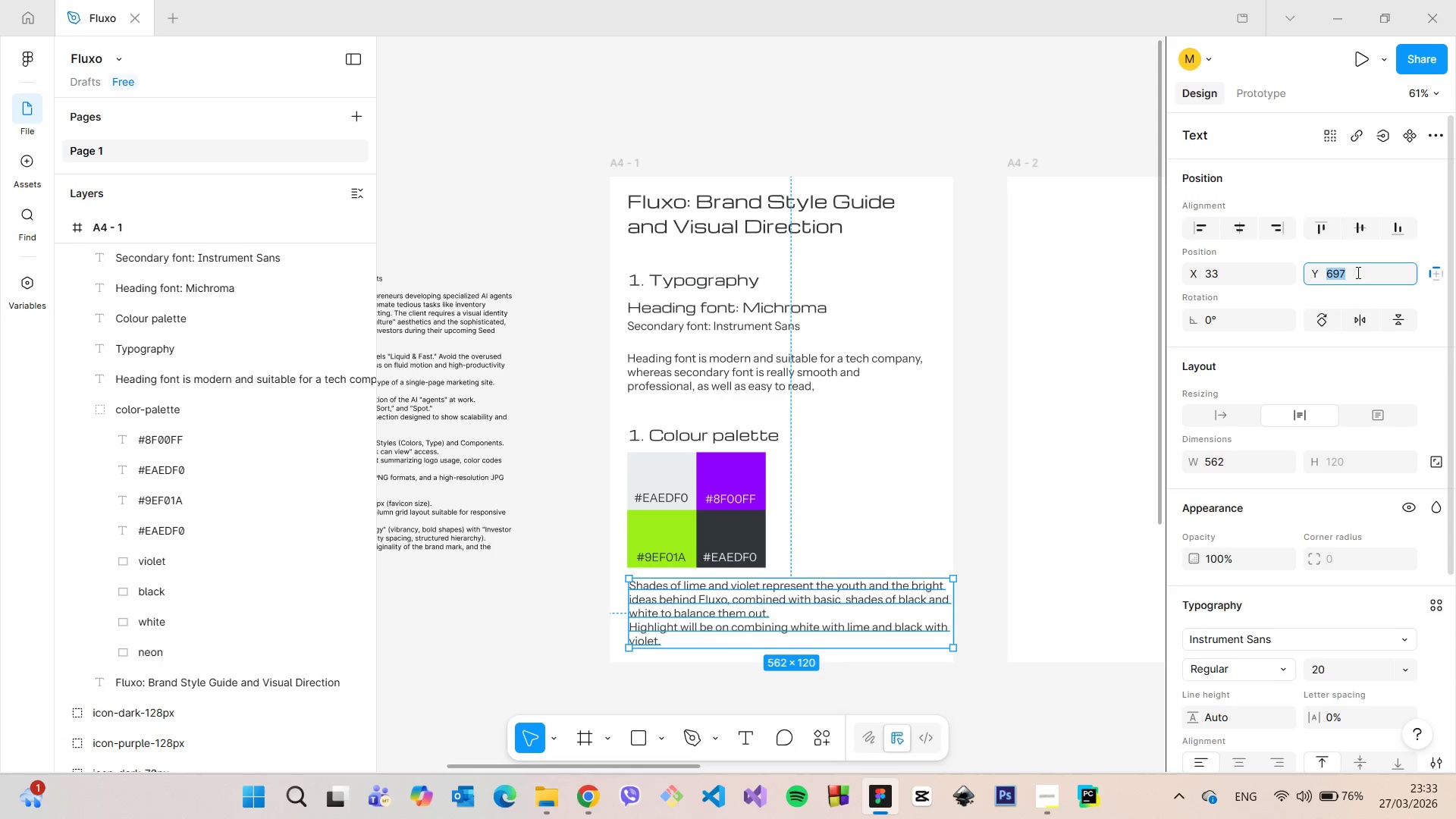 
key(ArrowUp)
 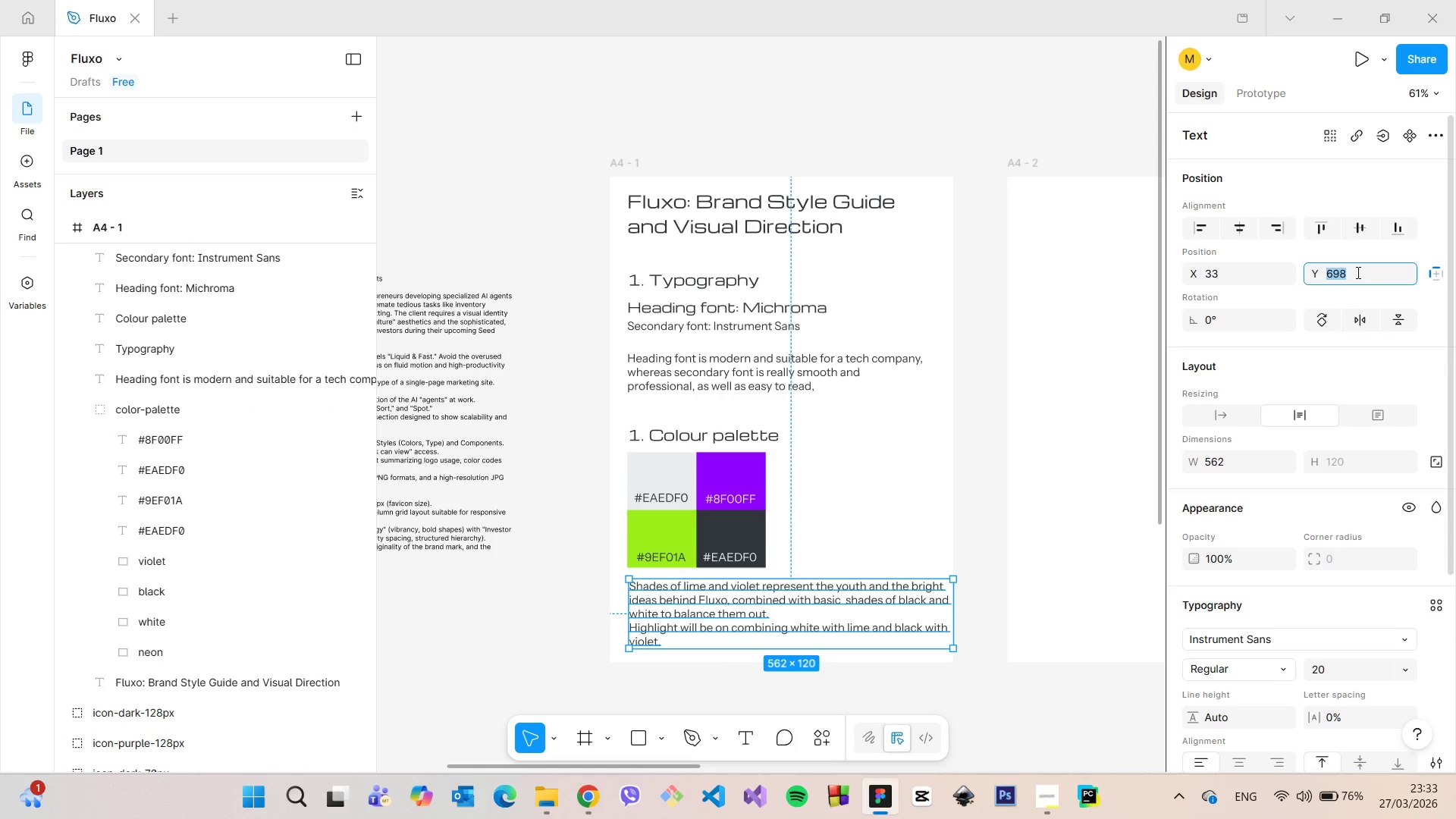 
key(ArrowUp)
 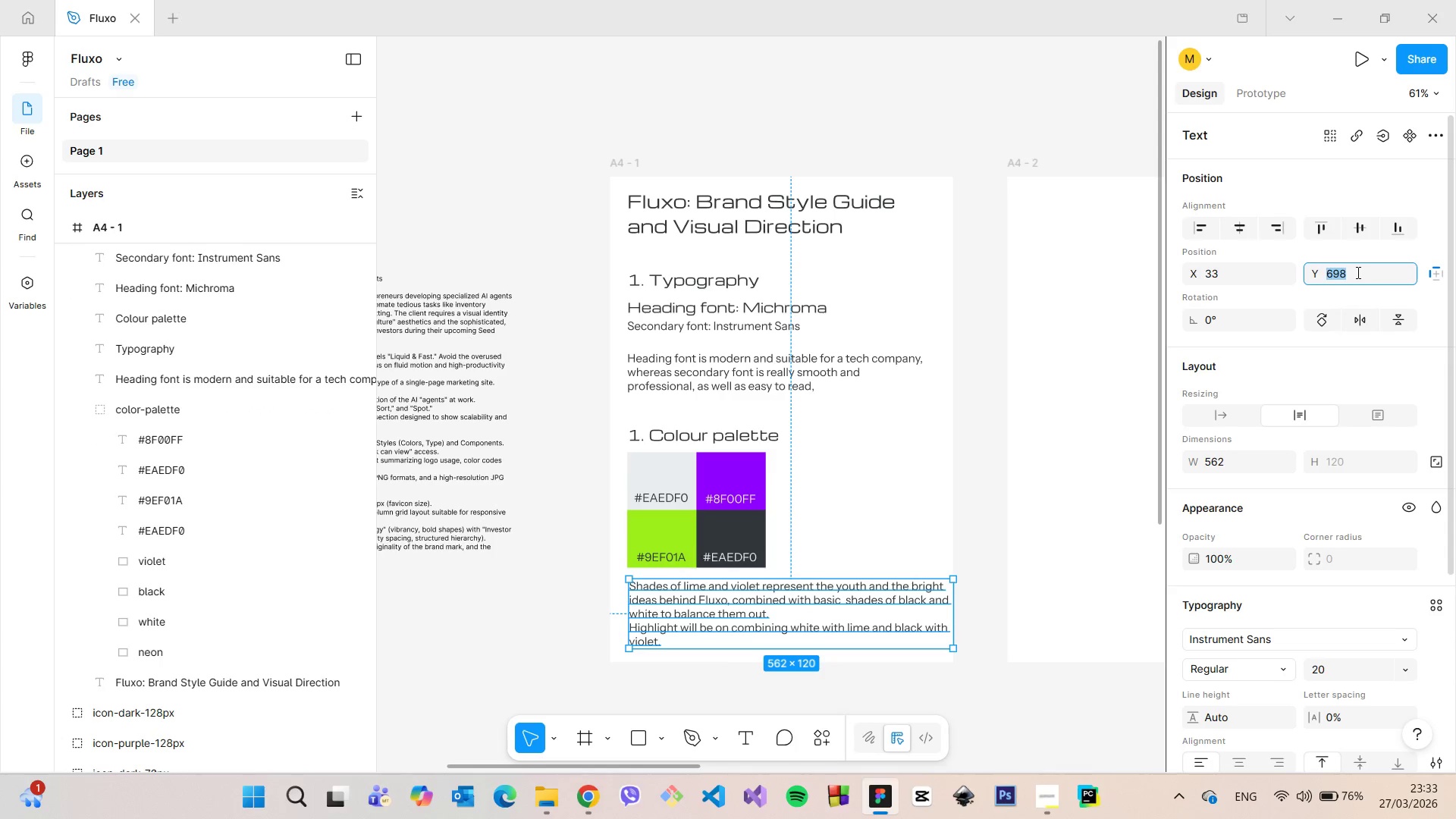 
key(ArrowUp)
 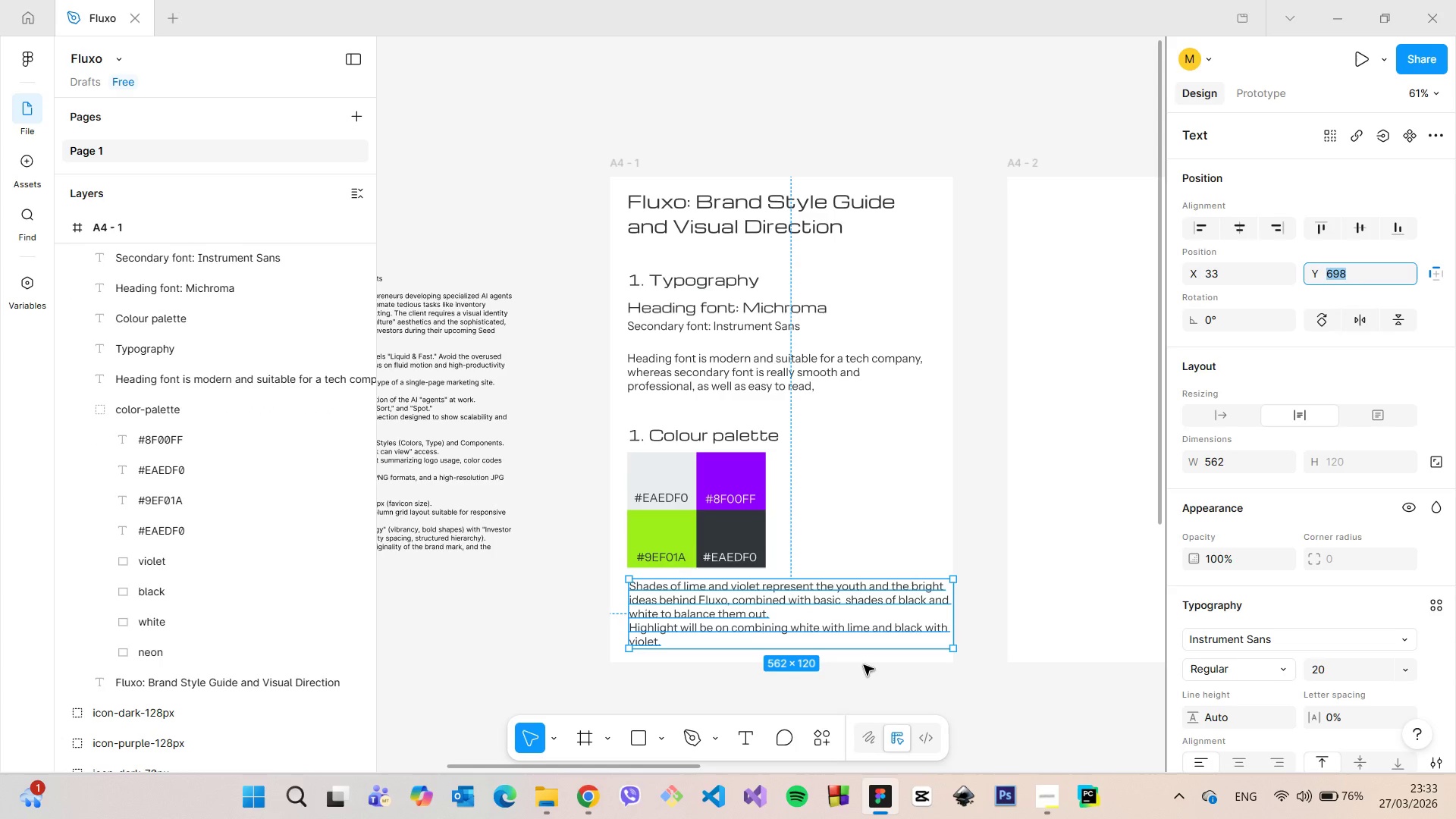 
hold_key(key=AltLeft, duration=1.09)
 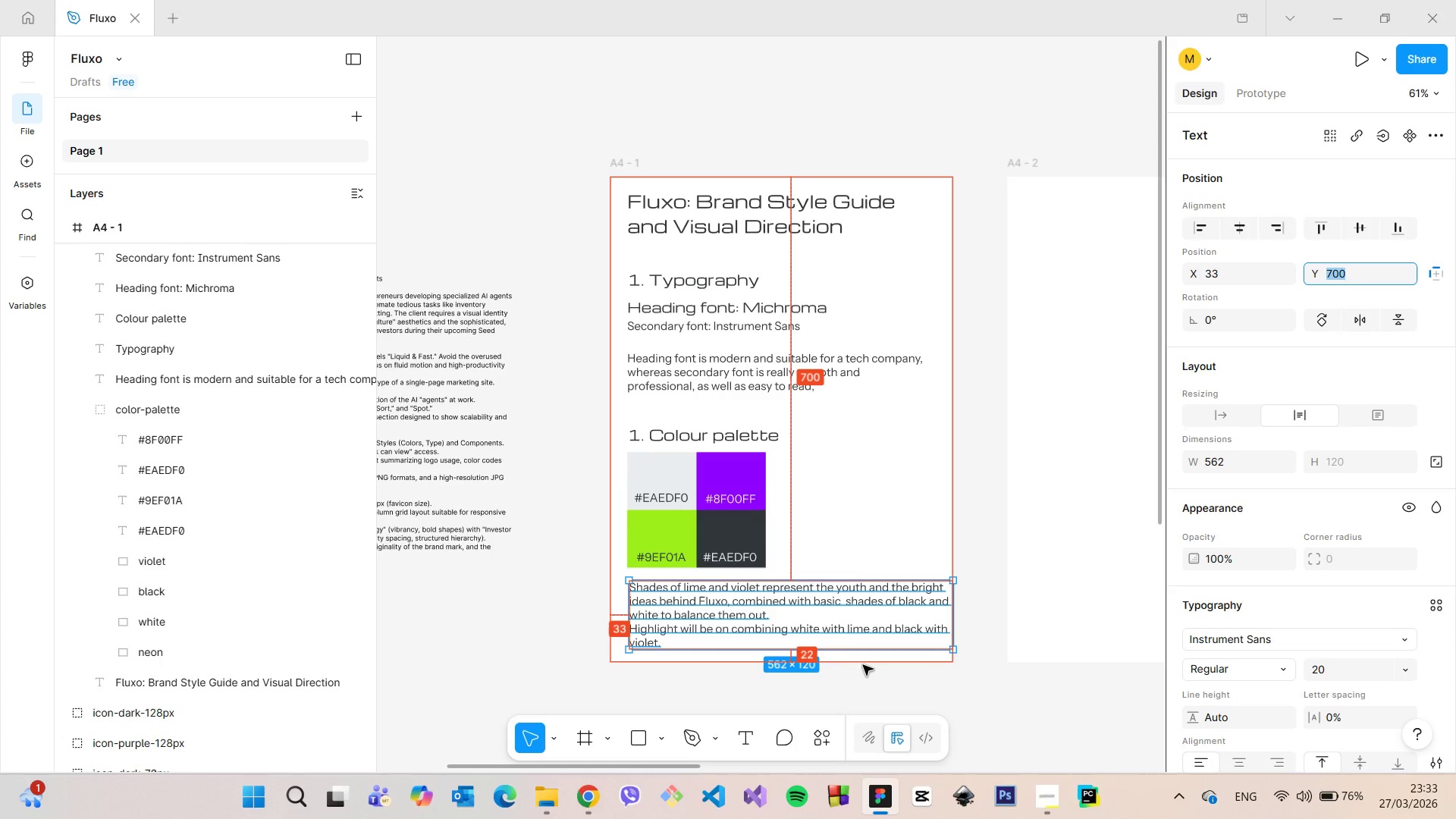 
key(ArrowUp)
 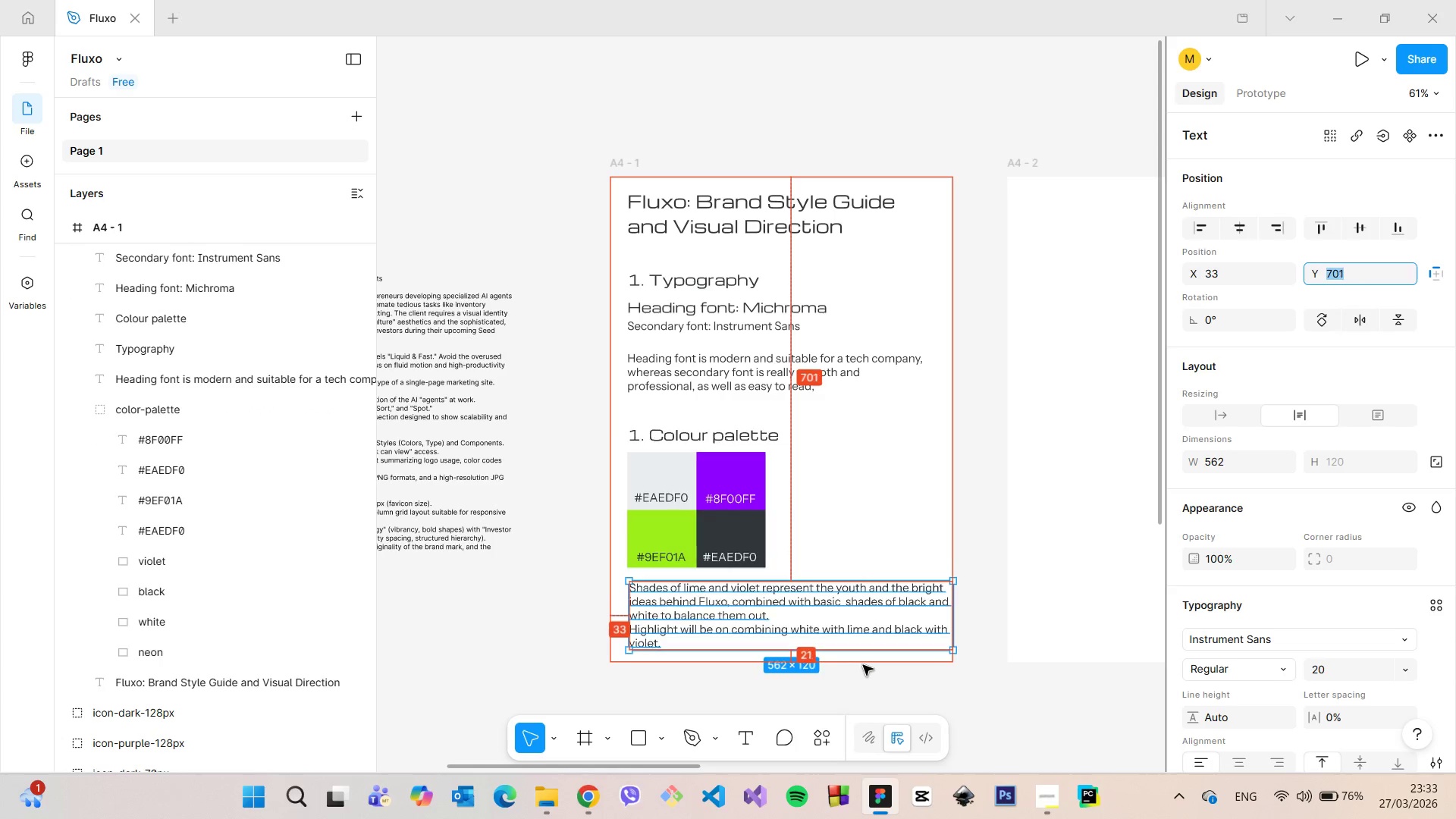 
key(ArrowUp)
 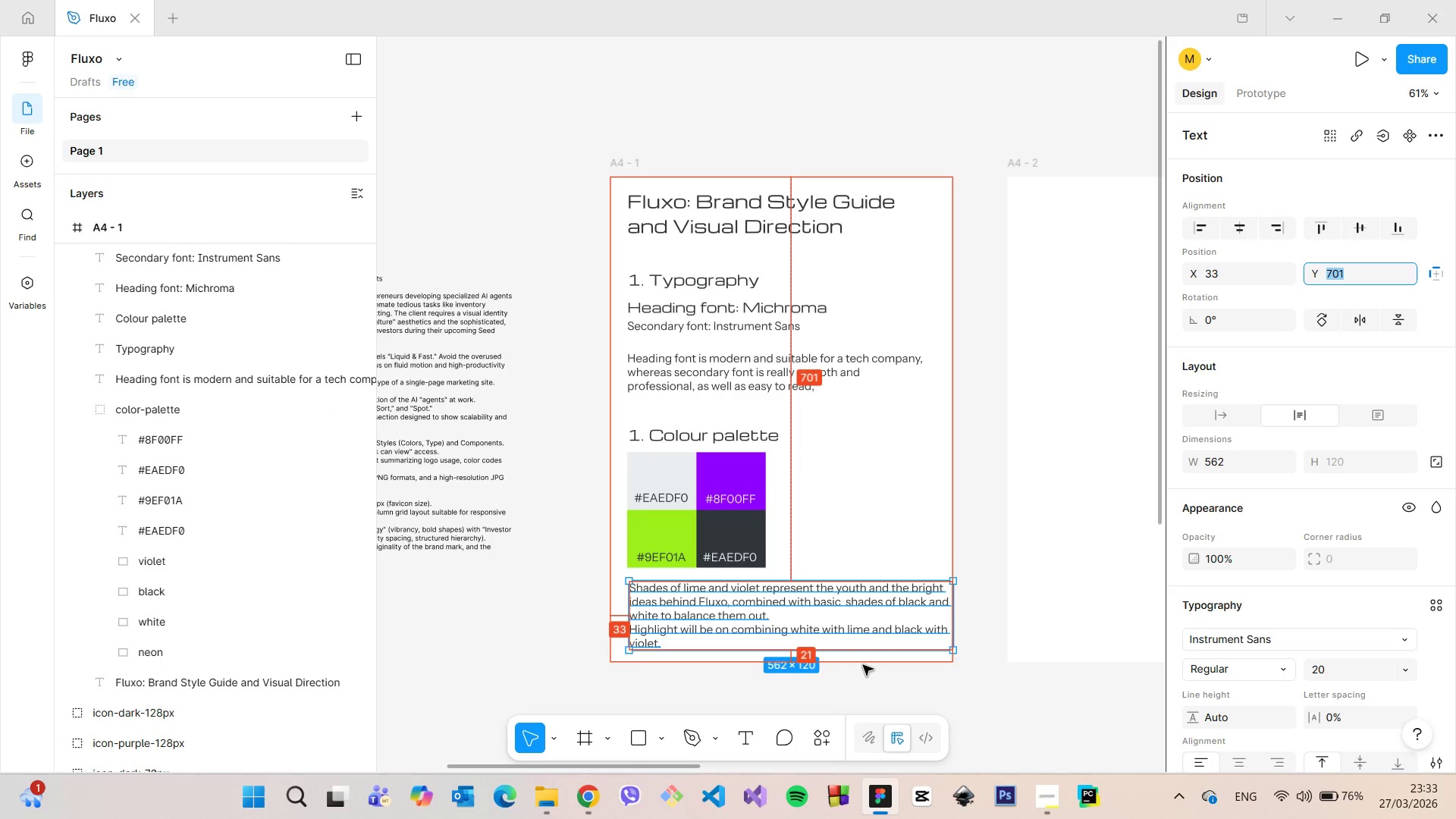 
key(ArrowUp)
 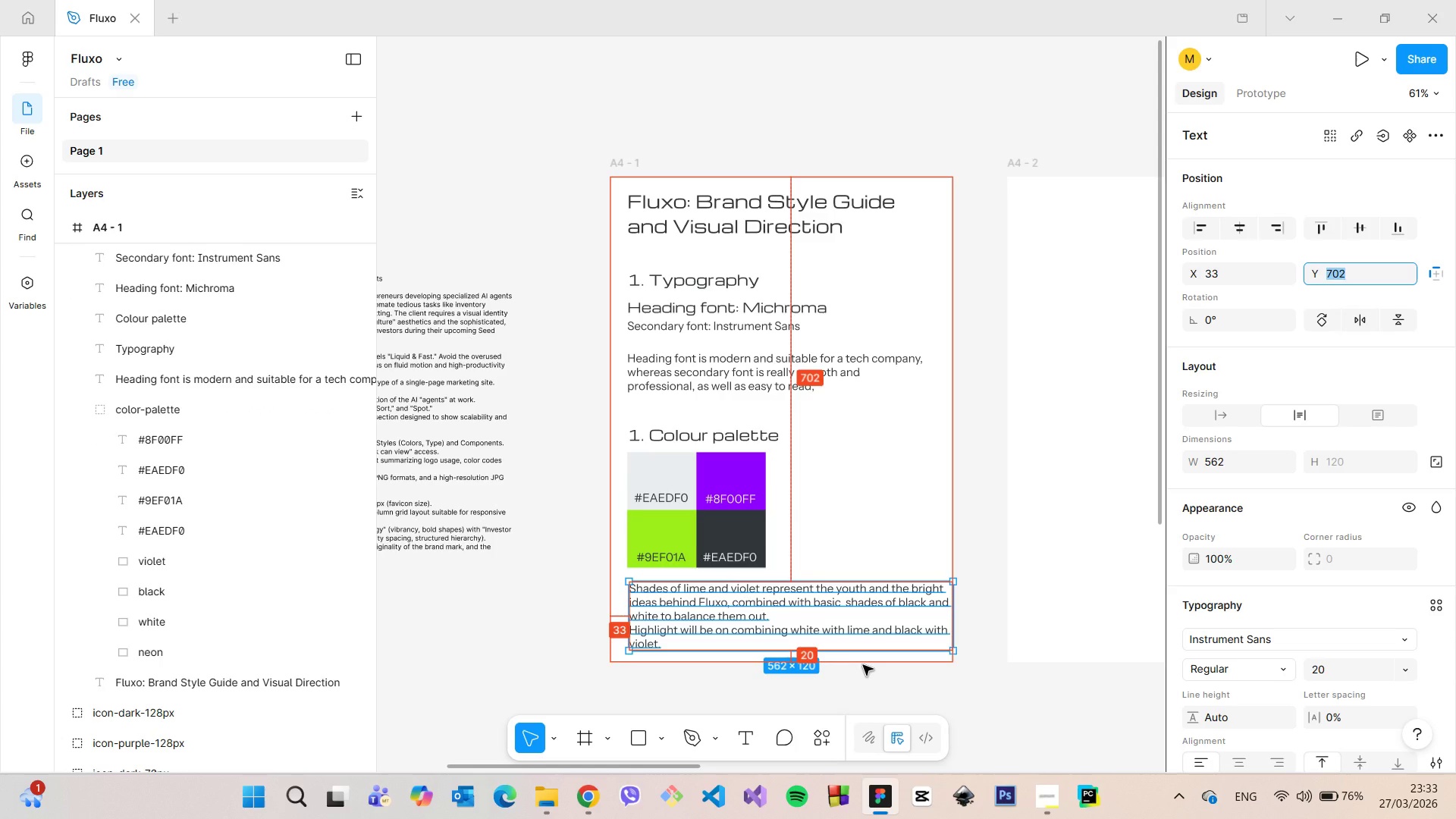 
key(ArrowUp)
 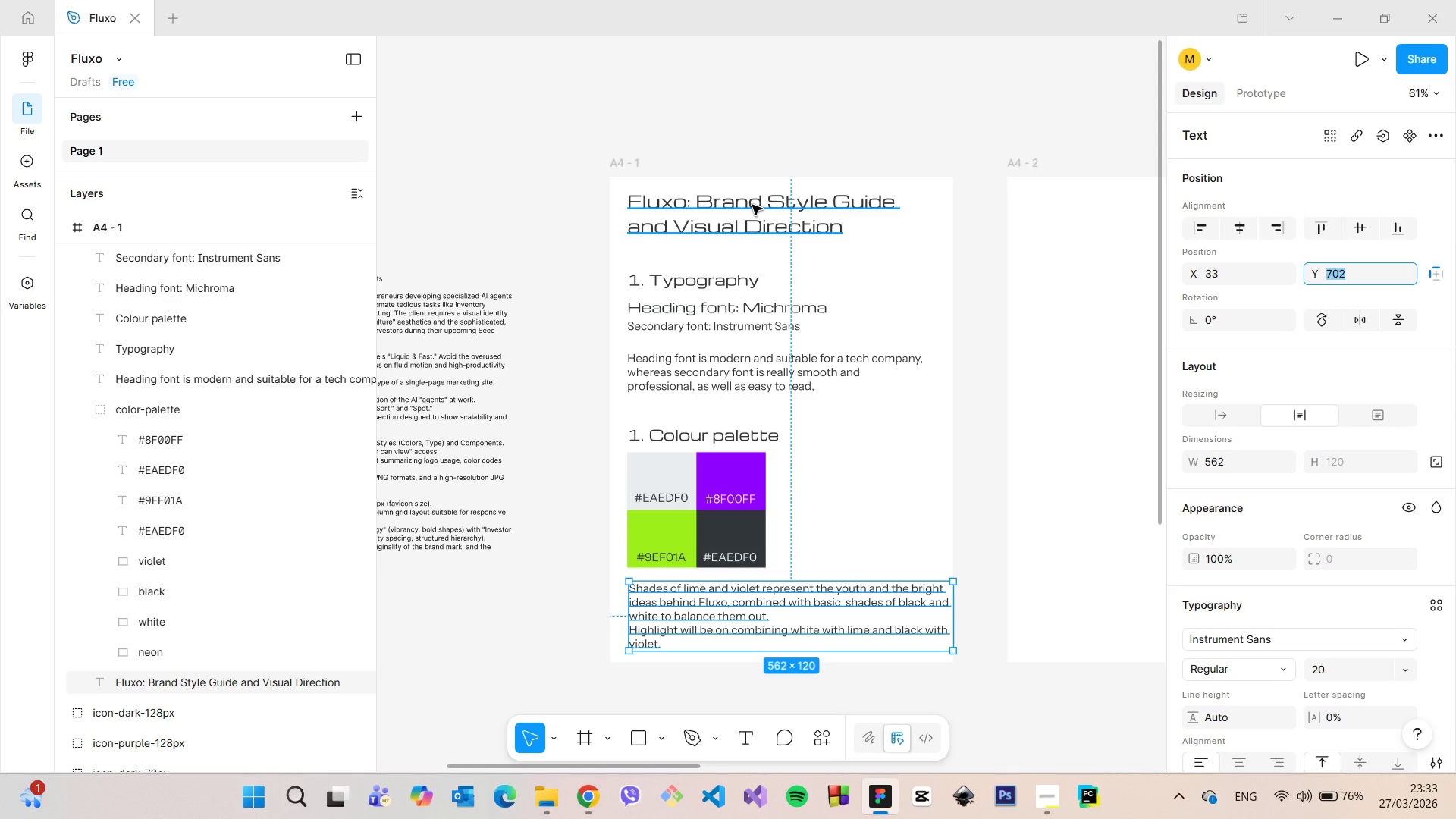 
left_click([752, 206])
 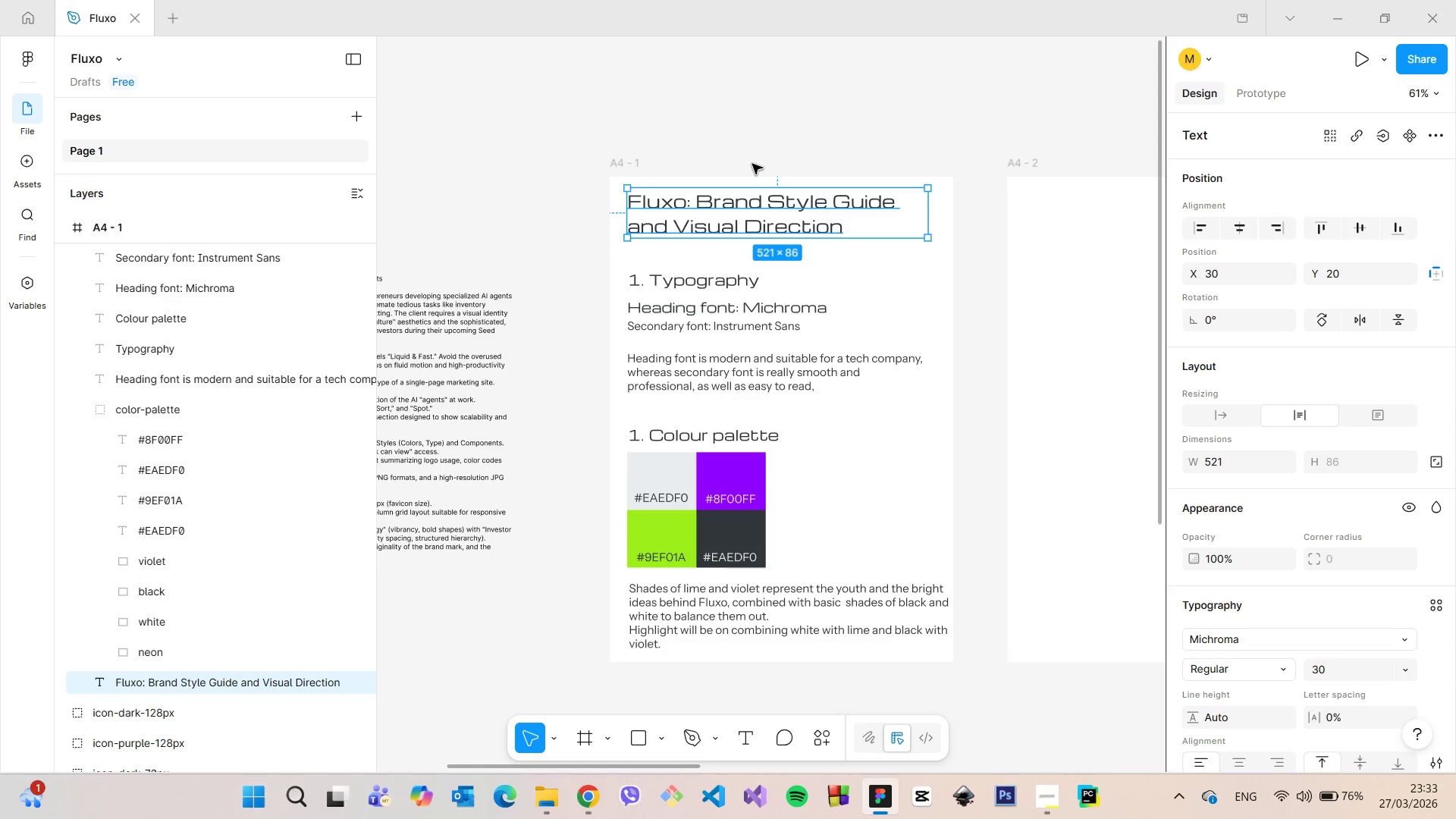 
hold_key(key=AltLeft, duration=0.88)
 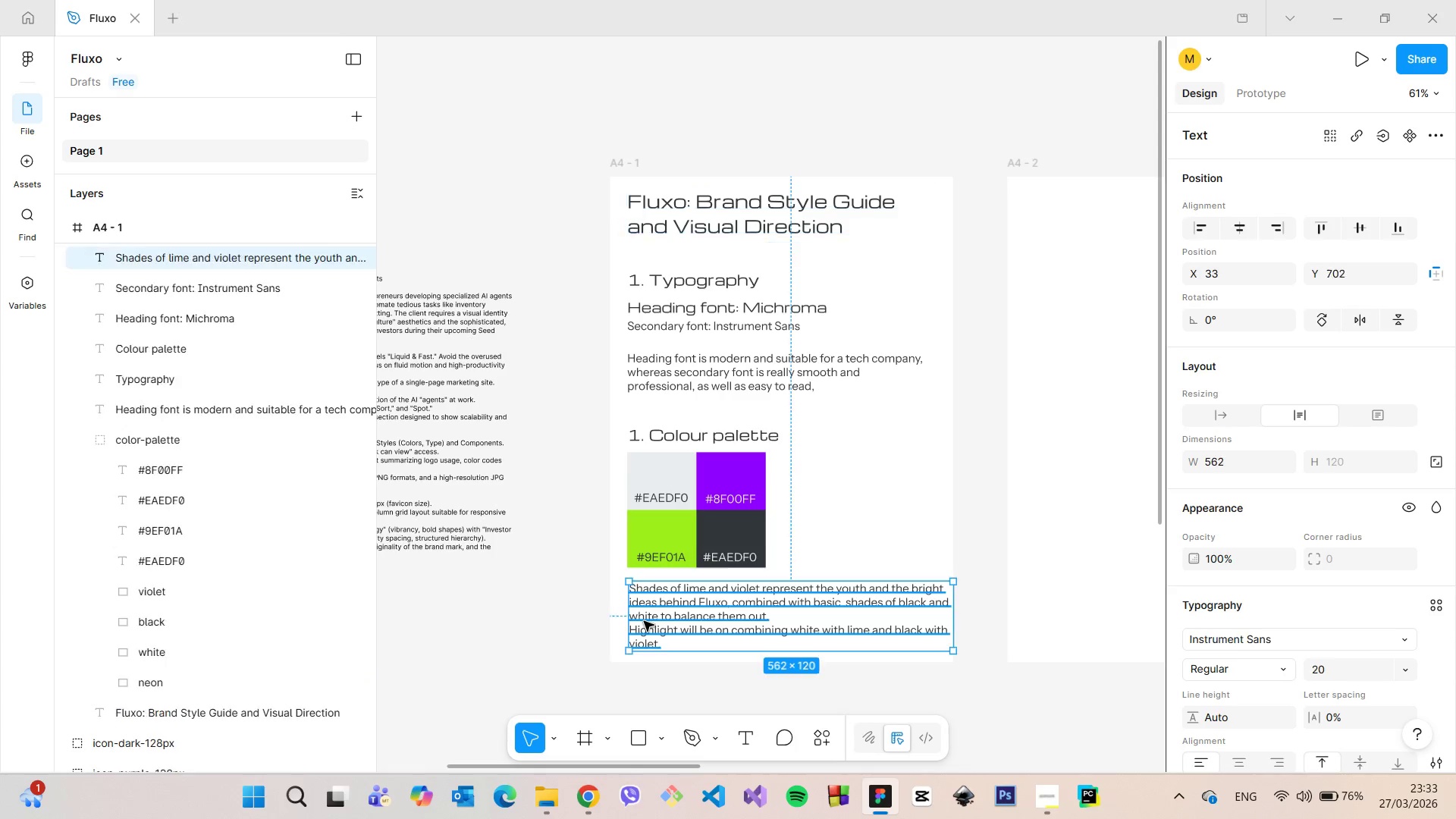 
left_click([644, 621])
 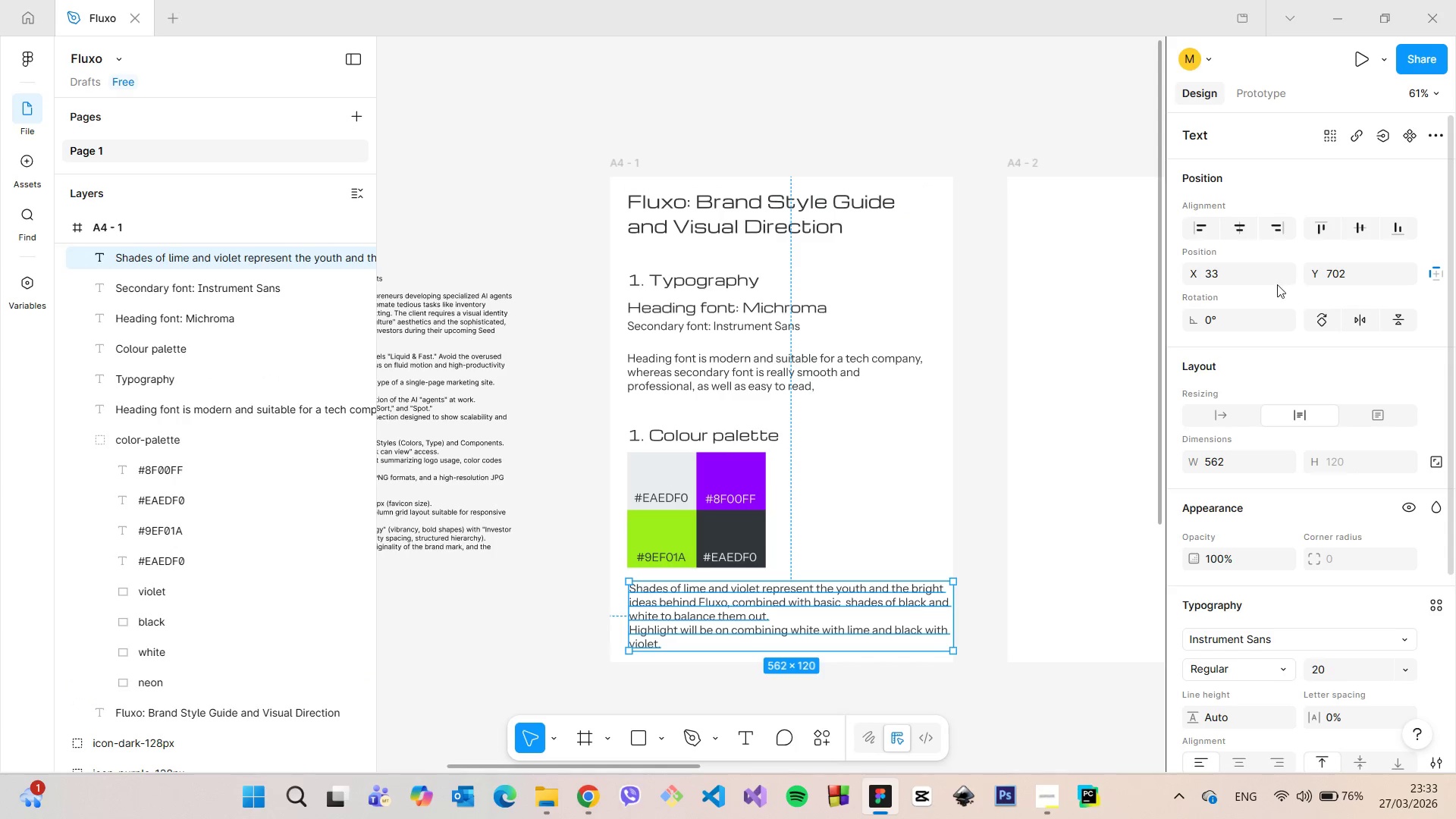 
left_click([1269, 280])
 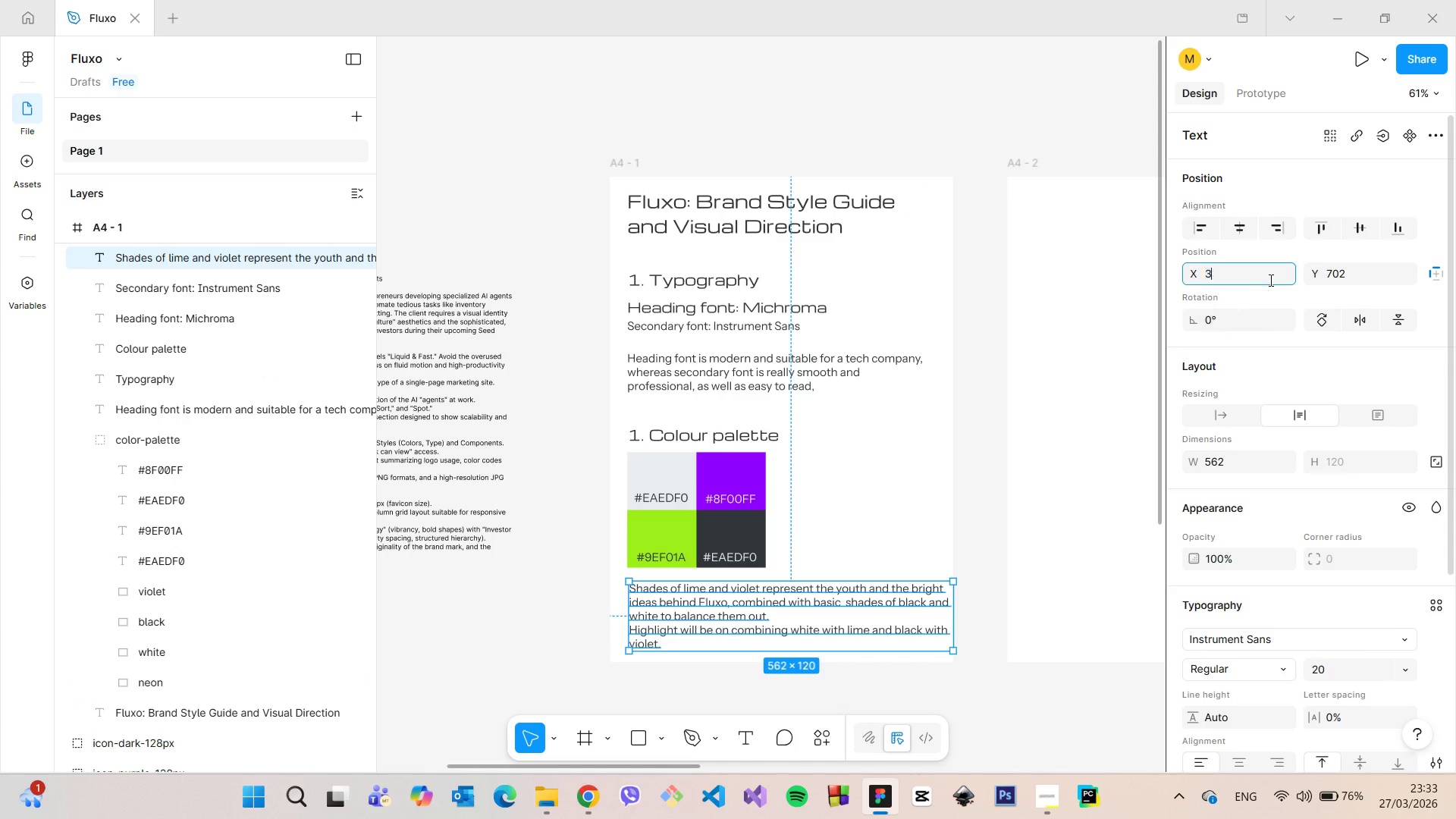 
type(30)
 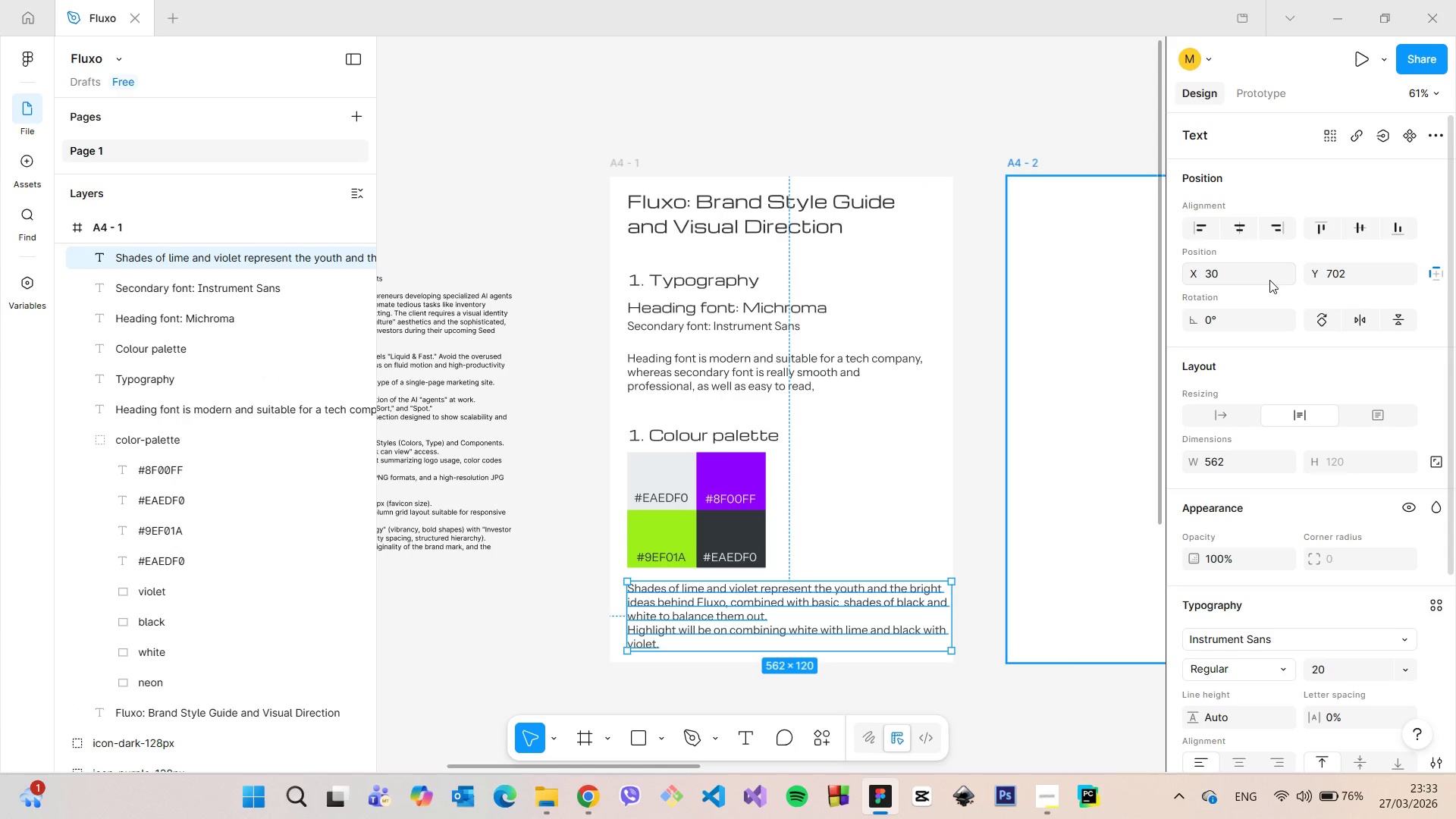 
key(Enter)
 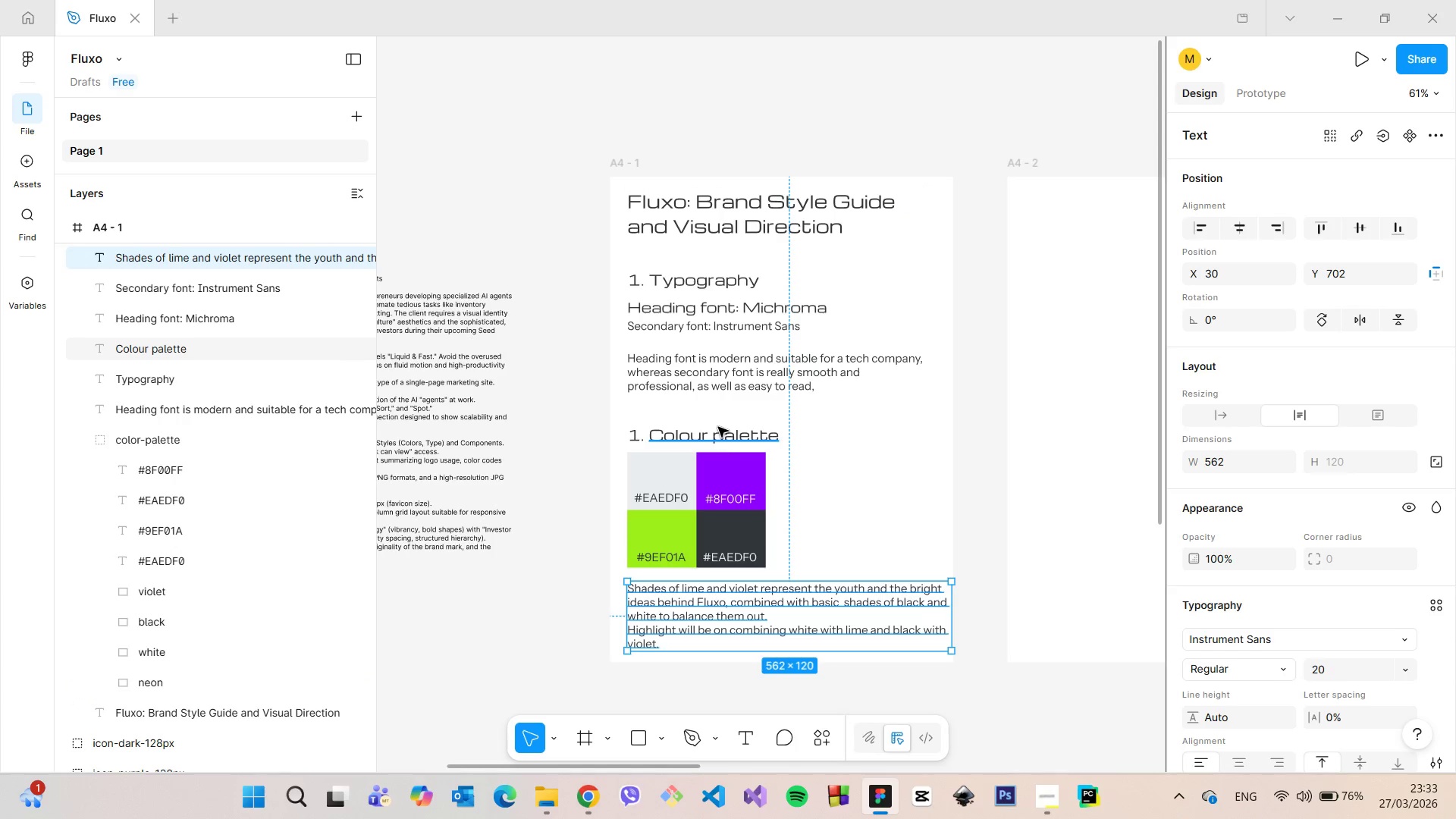 
left_click([718, 427])
 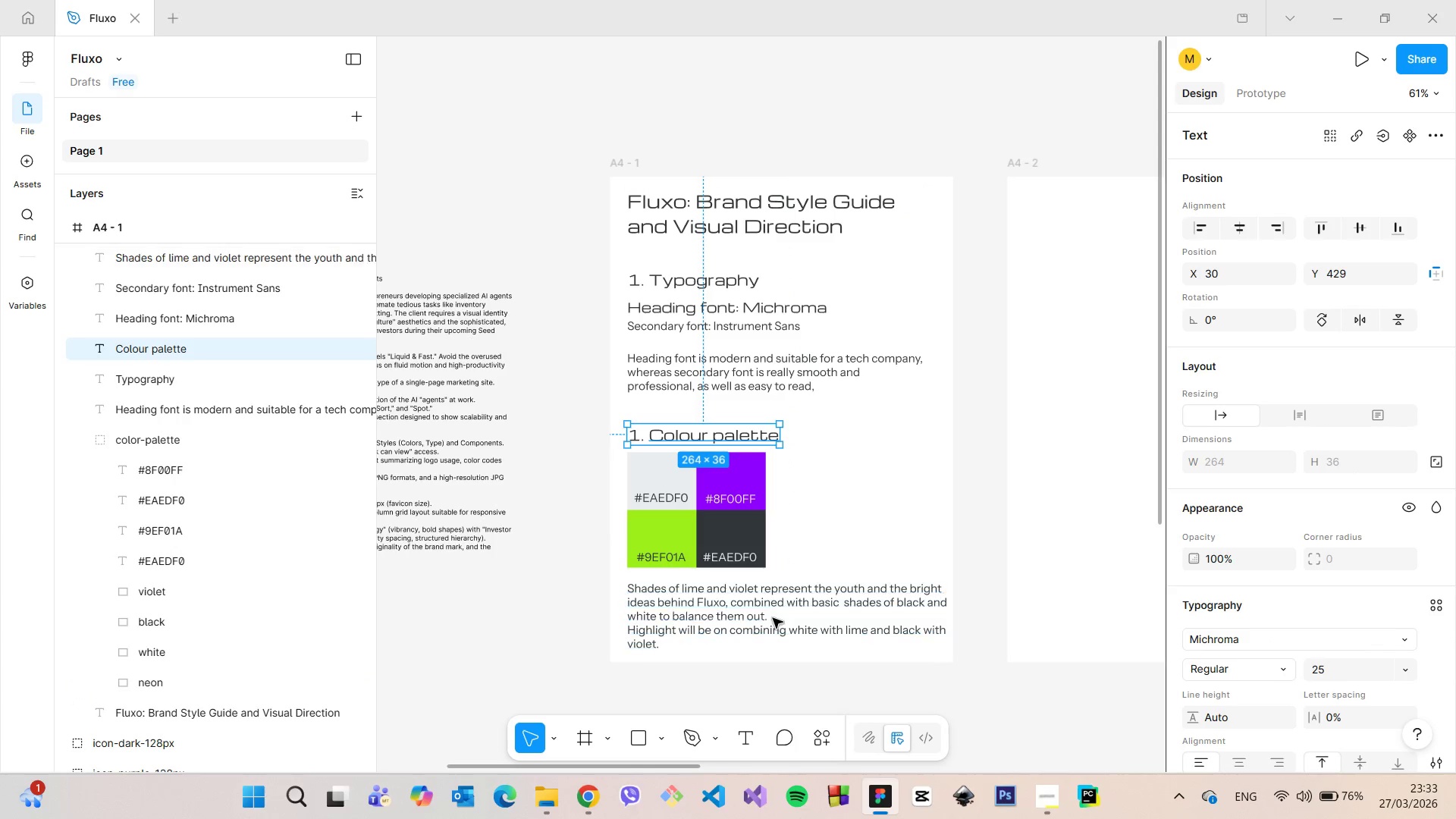 
left_click([771, 619])
 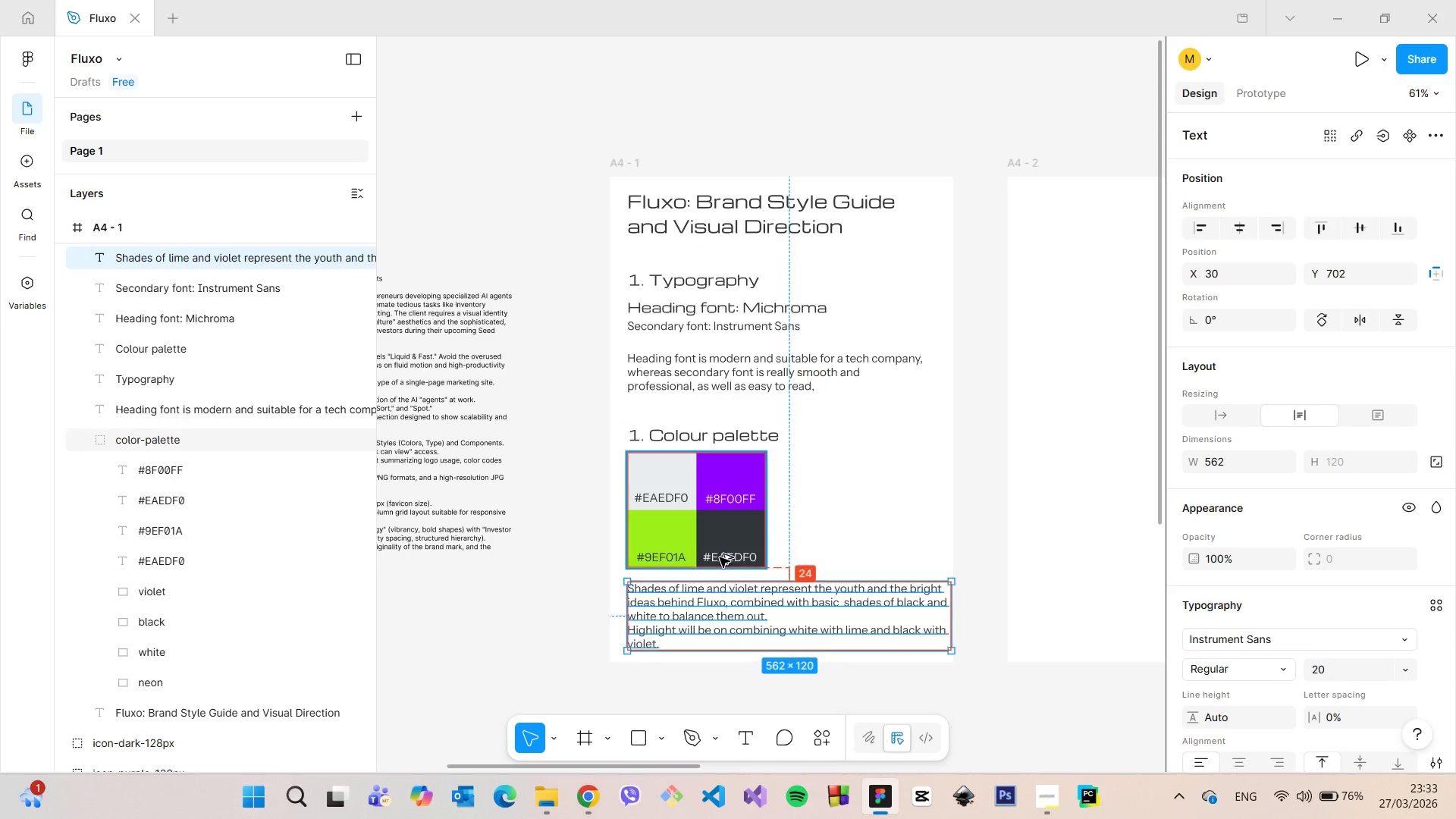 
hold_key(key=AltLeft, duration=0.7)
 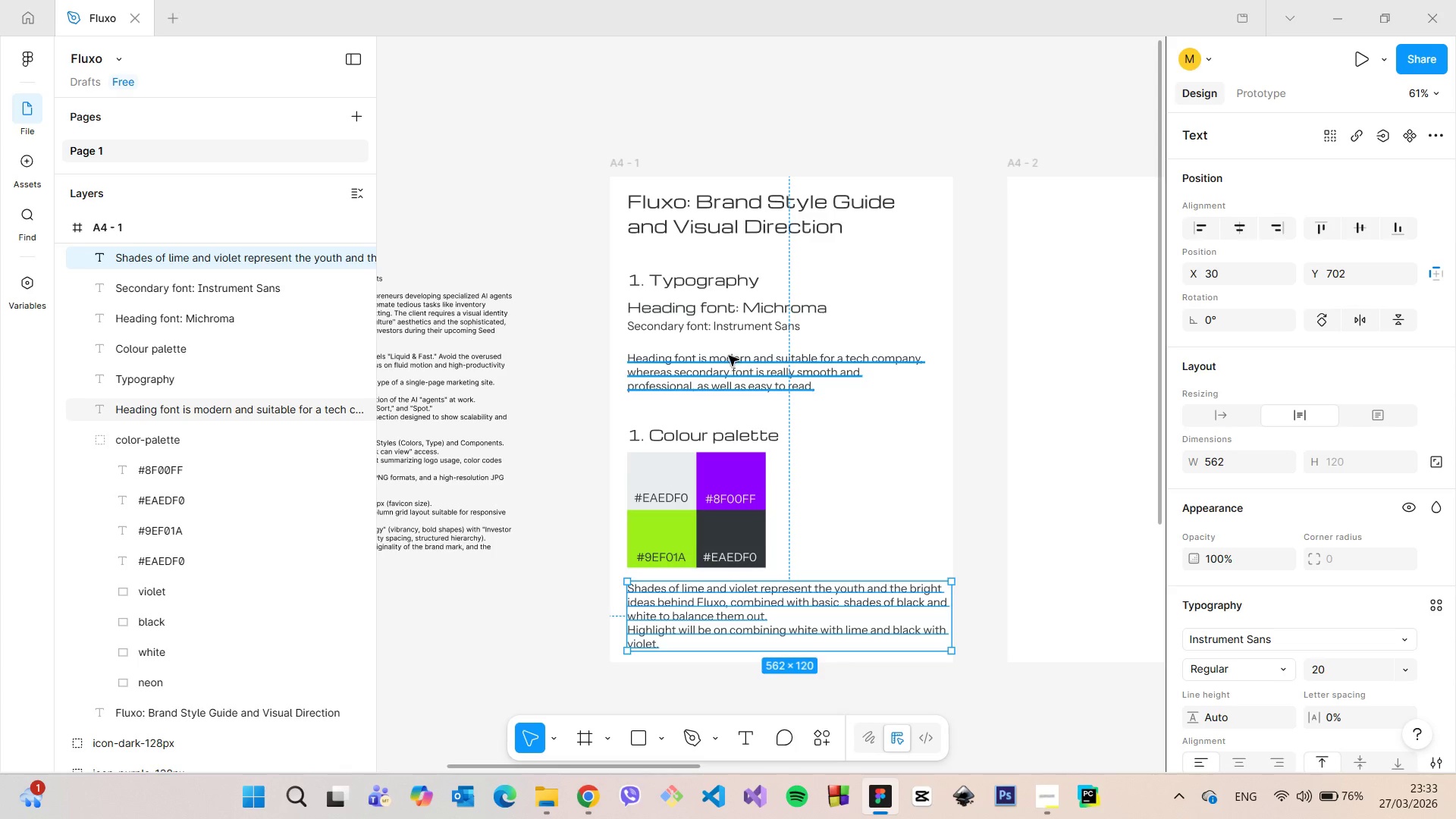 
left_click([729, 367])
 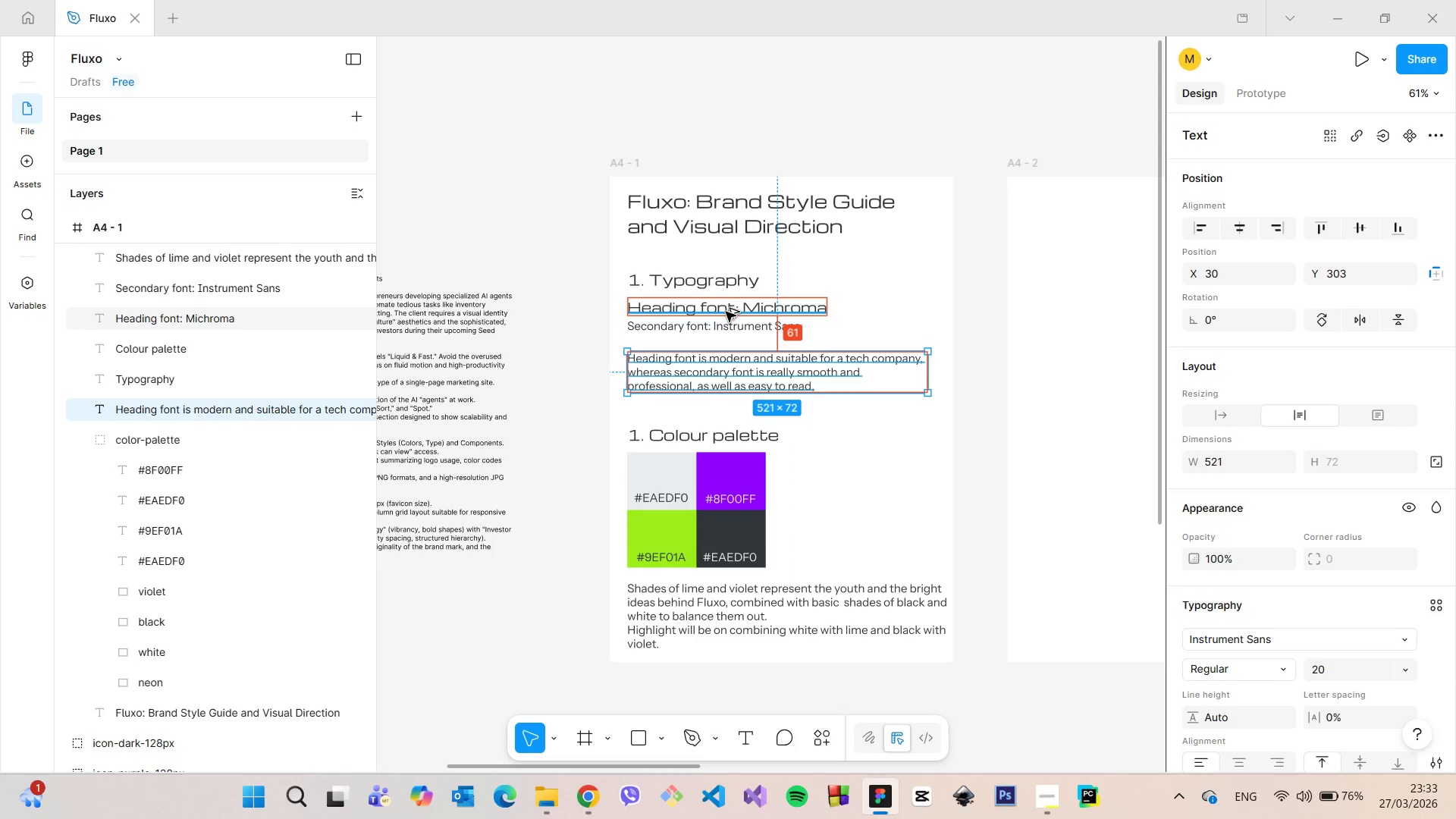 
hold_key(key=AltLeft, duration=1.52)
 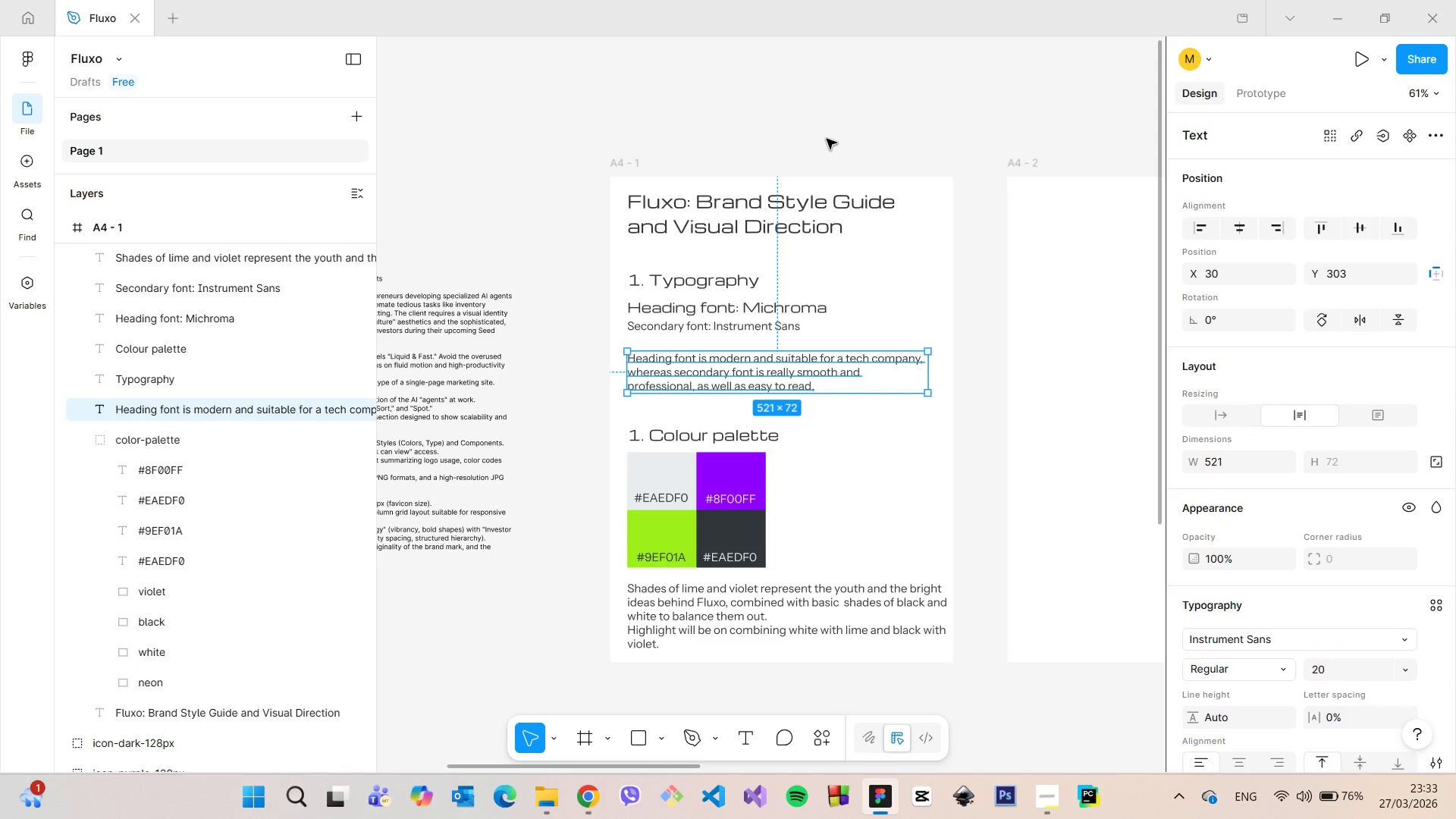 
key(Alt+AltLeft)
 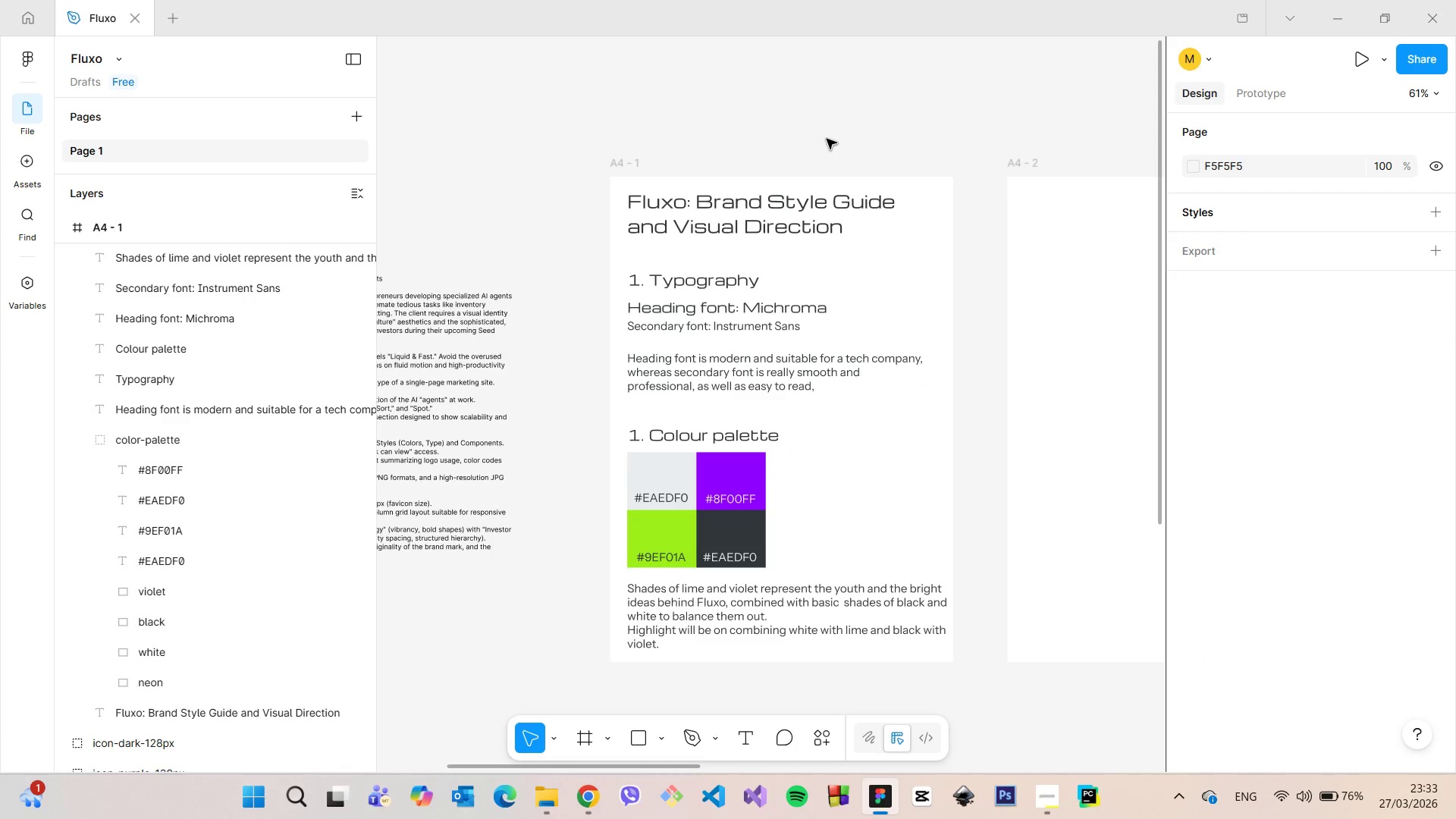 
left_click([827, 139])
 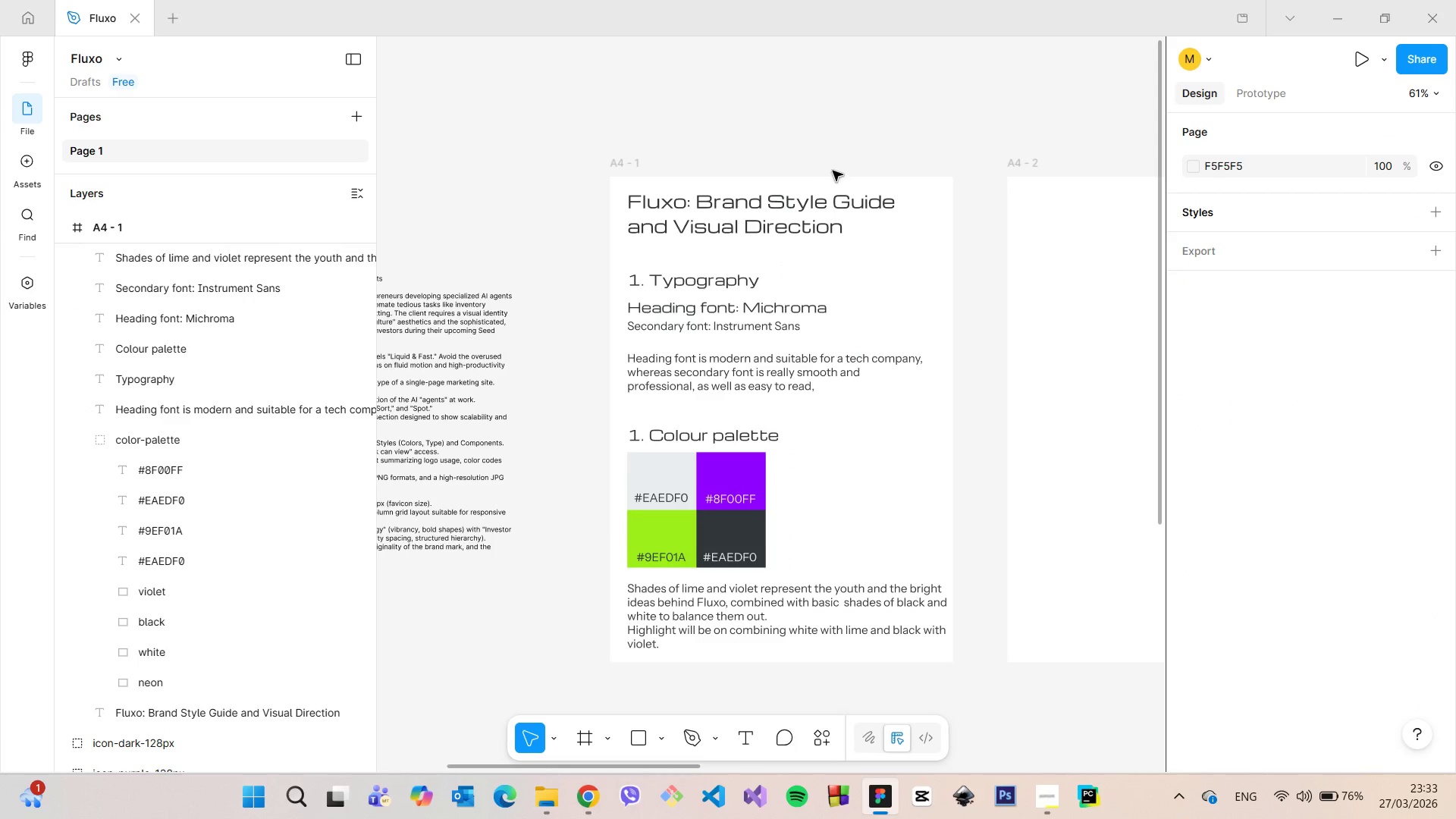 
scroll: coordinate [834, 173], scroll_direction: up, amount: 4.0
 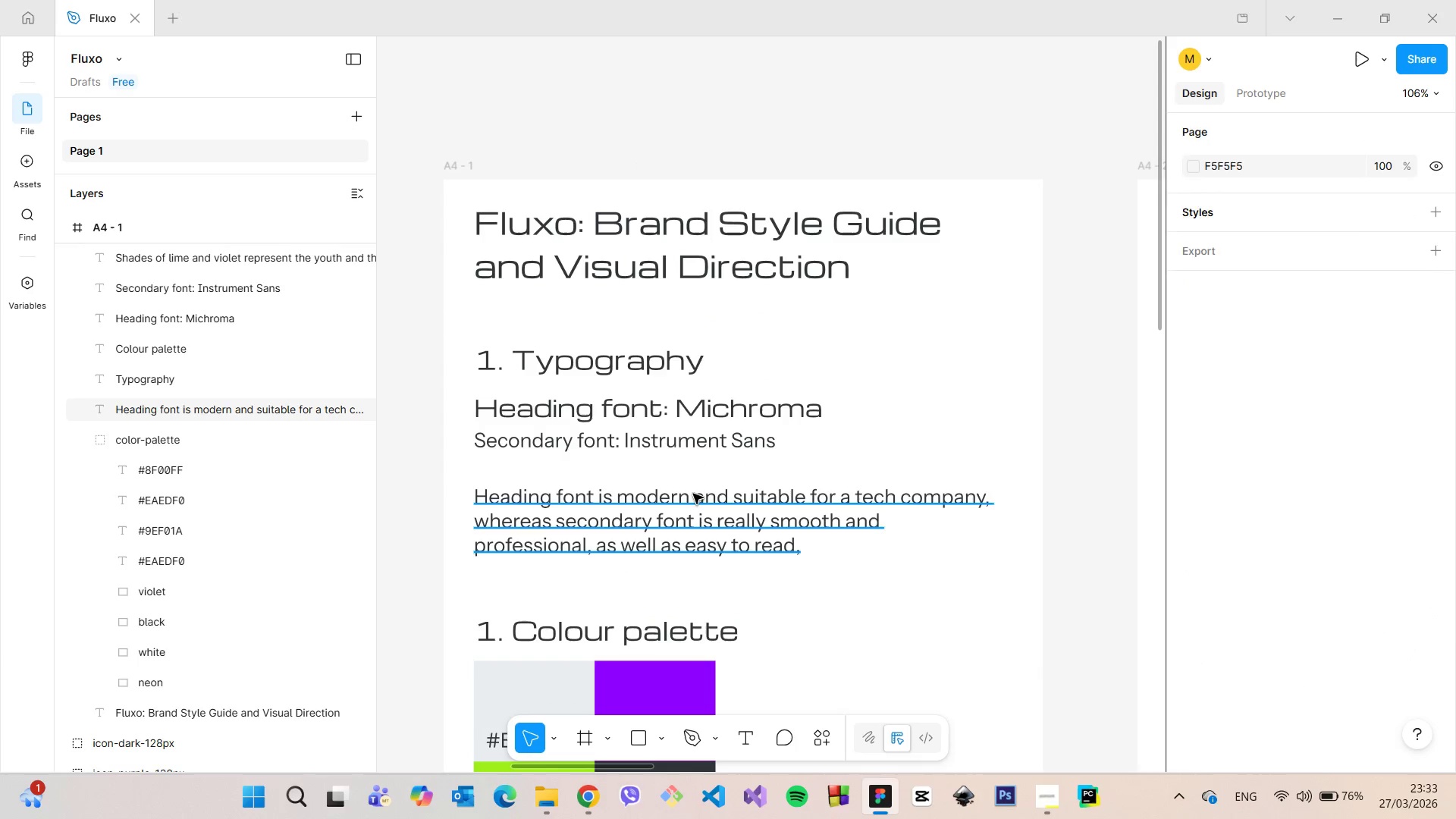 
left_click([693, 494])
 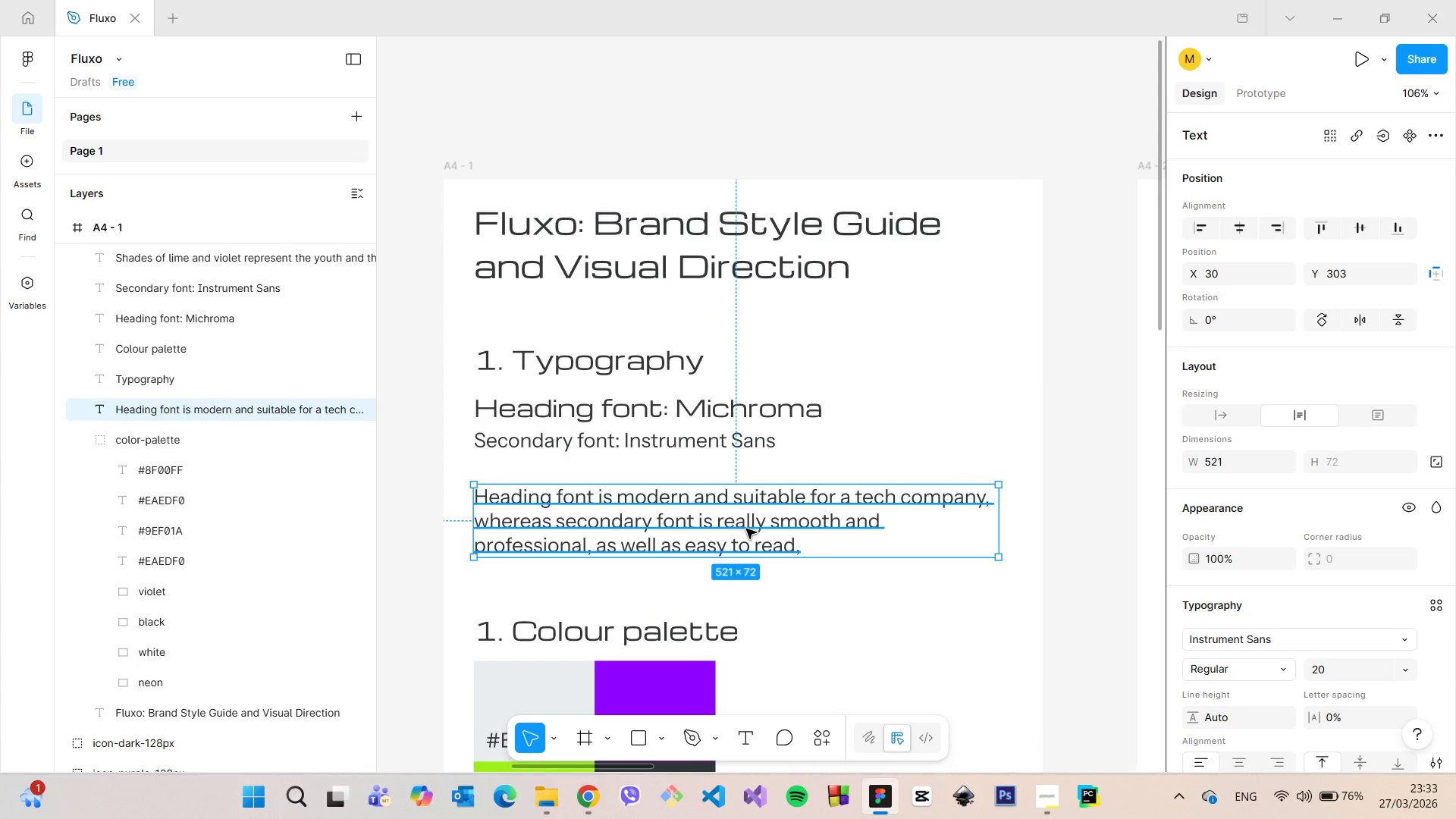 
left_click_drag(start_coordinate=[746, 529], to_coordinate=[747, 516])
 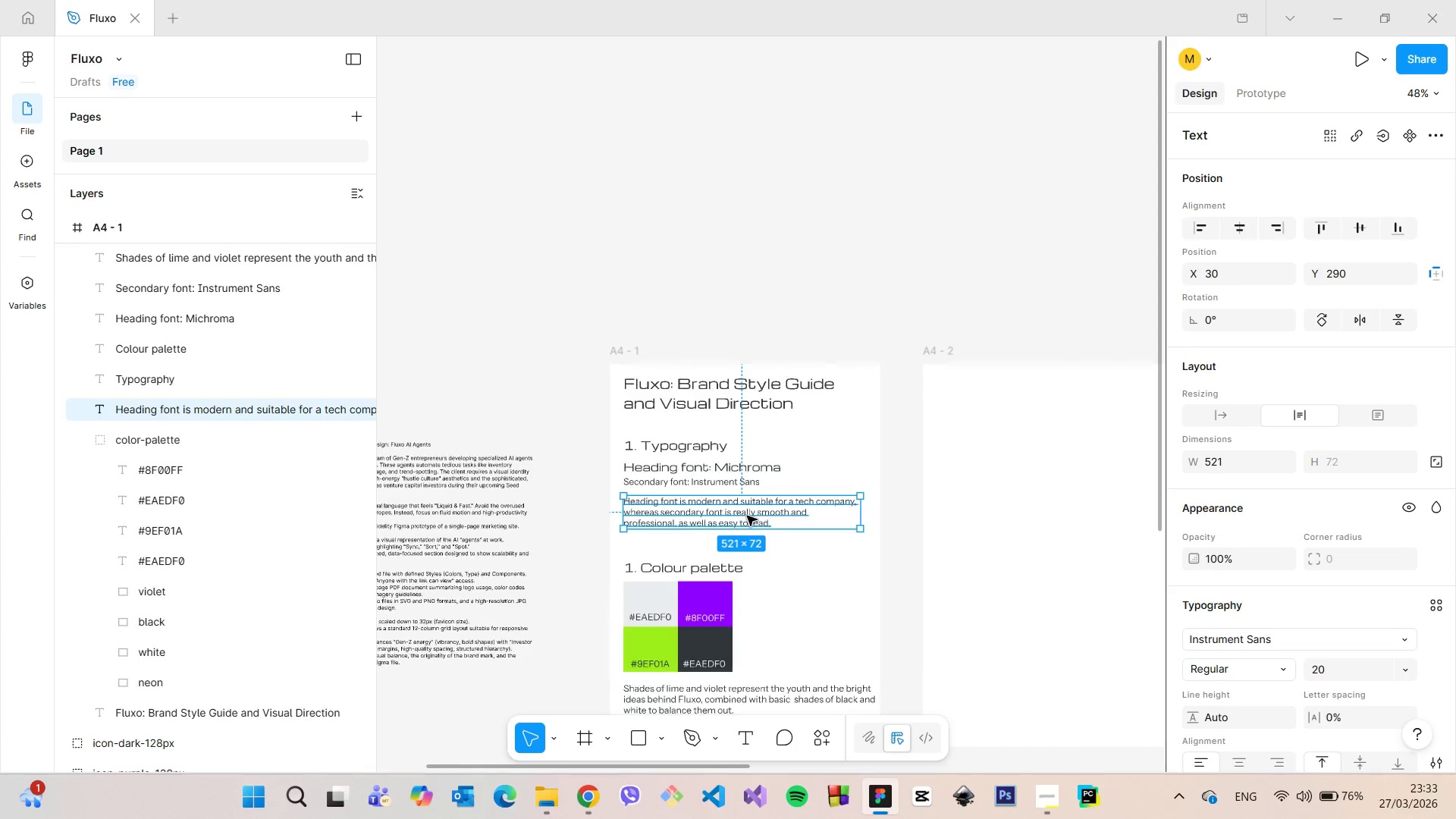 
hold_key(key=AltLeft, duration=0.61)
 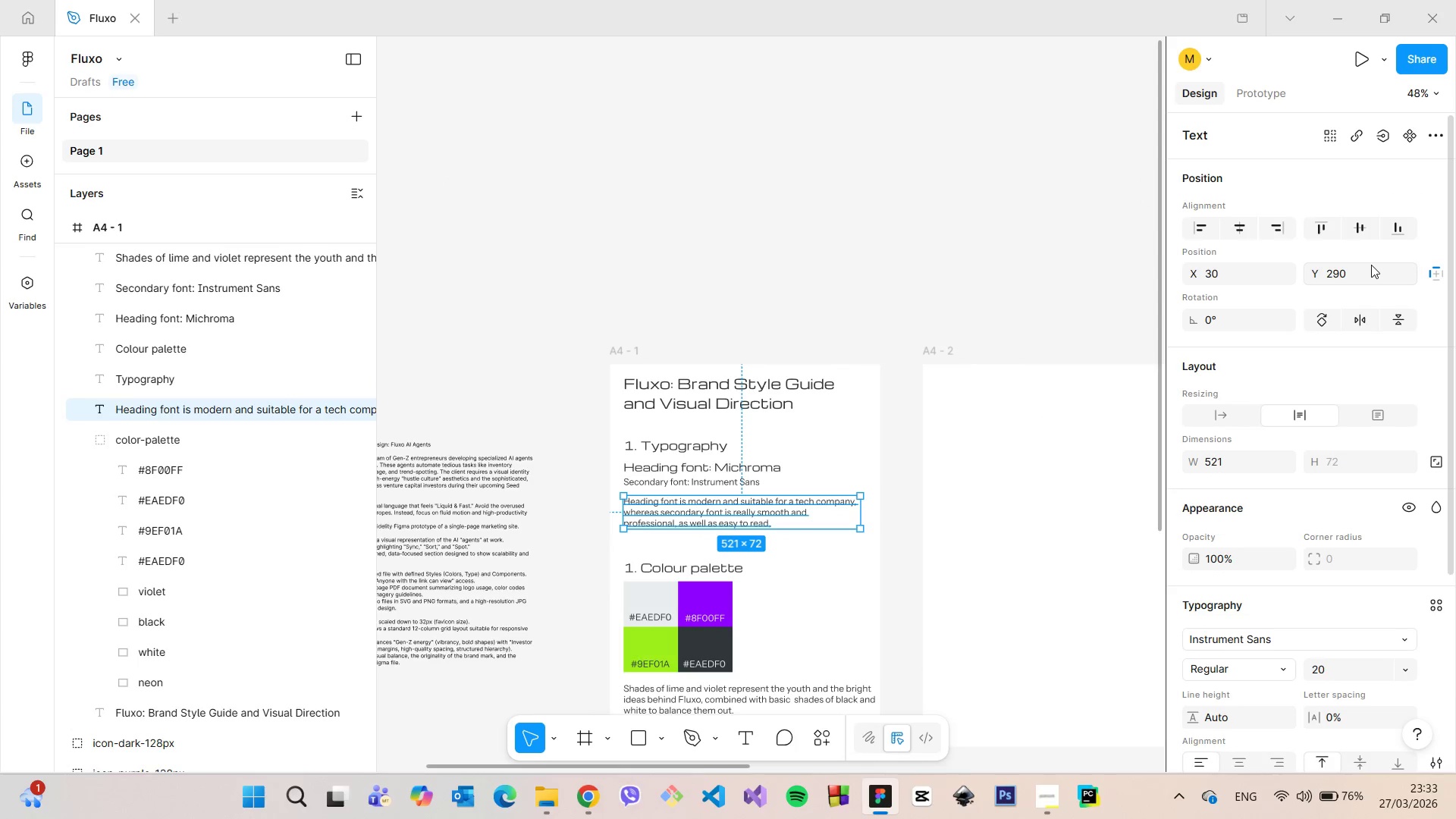 
scroll: coordinate [747, 516], scroll_direction: down, amount: 5.0
 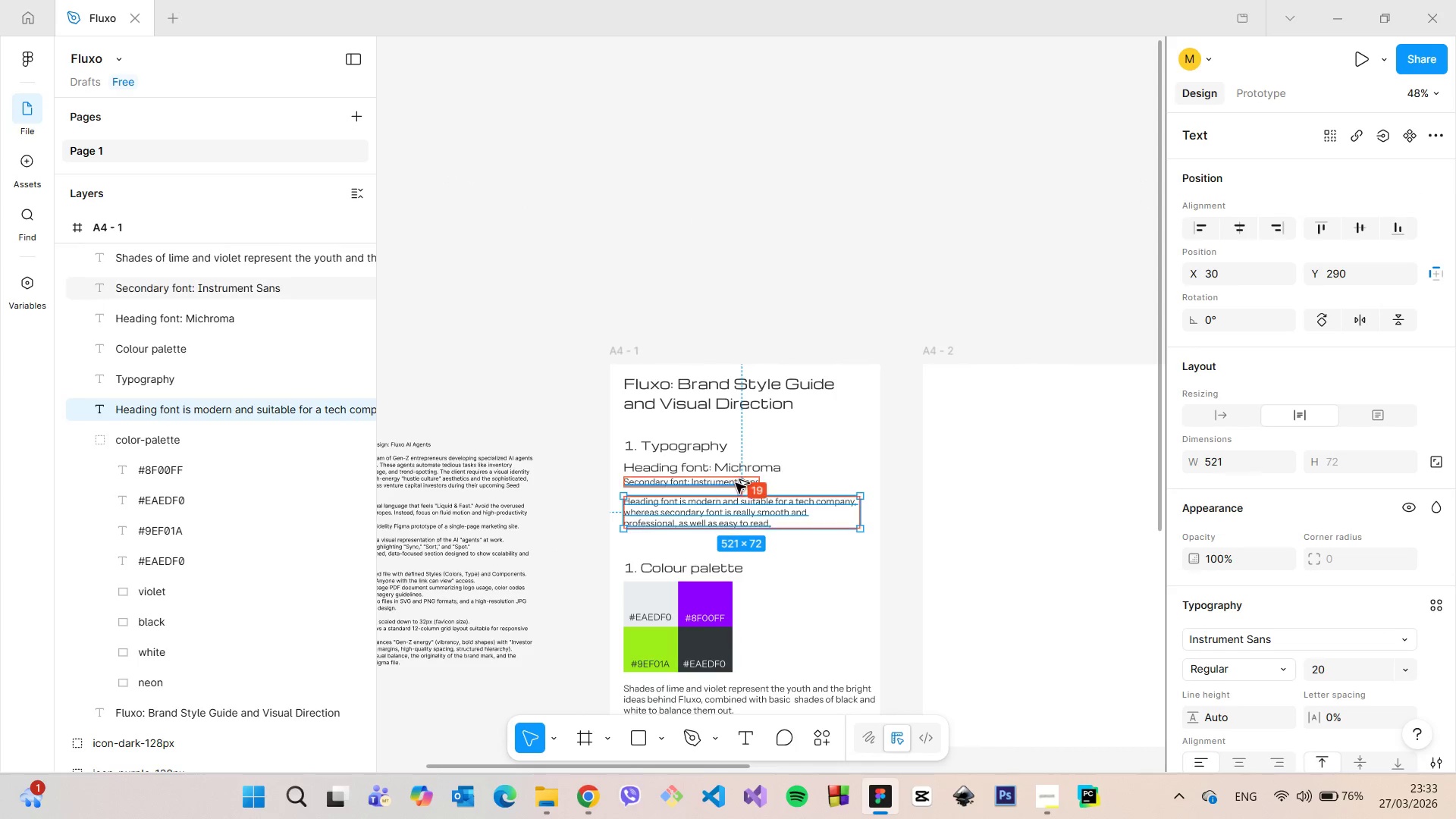 
hold_key(key=AltLeft, duration=3.55)
left_click([1371, 265])
 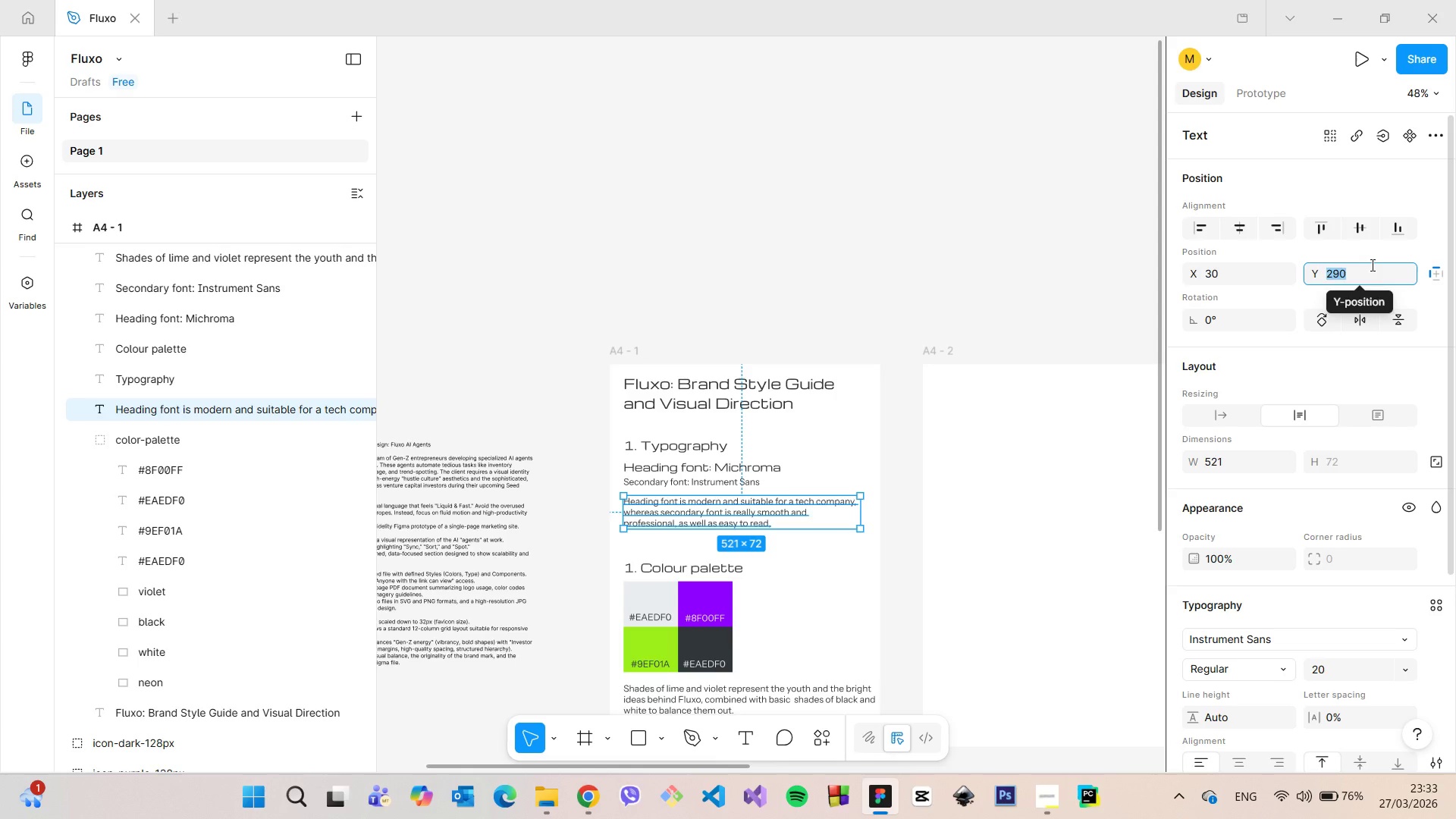 
key(ArrowUp)
 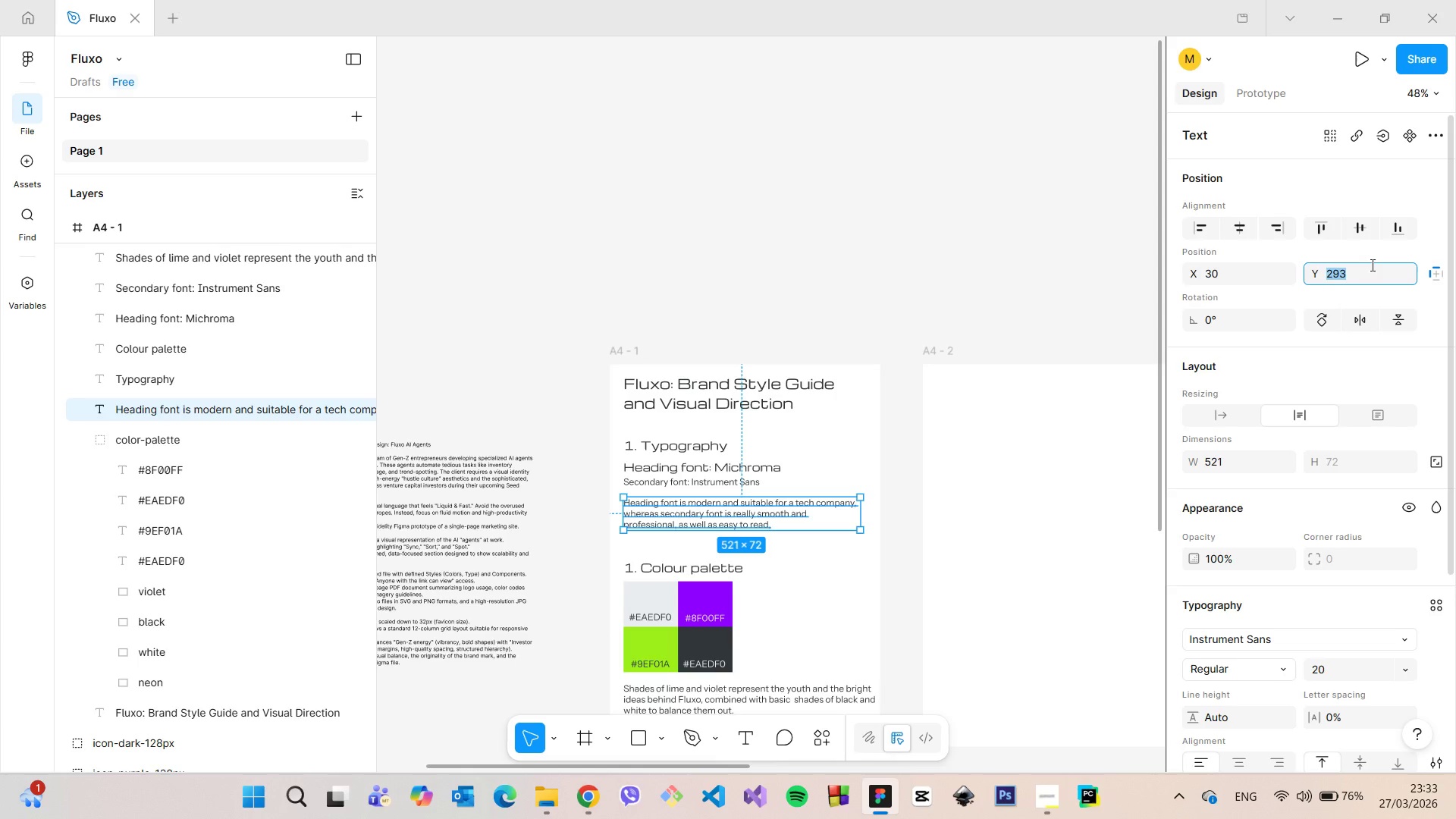 
key(ArrowUp)
 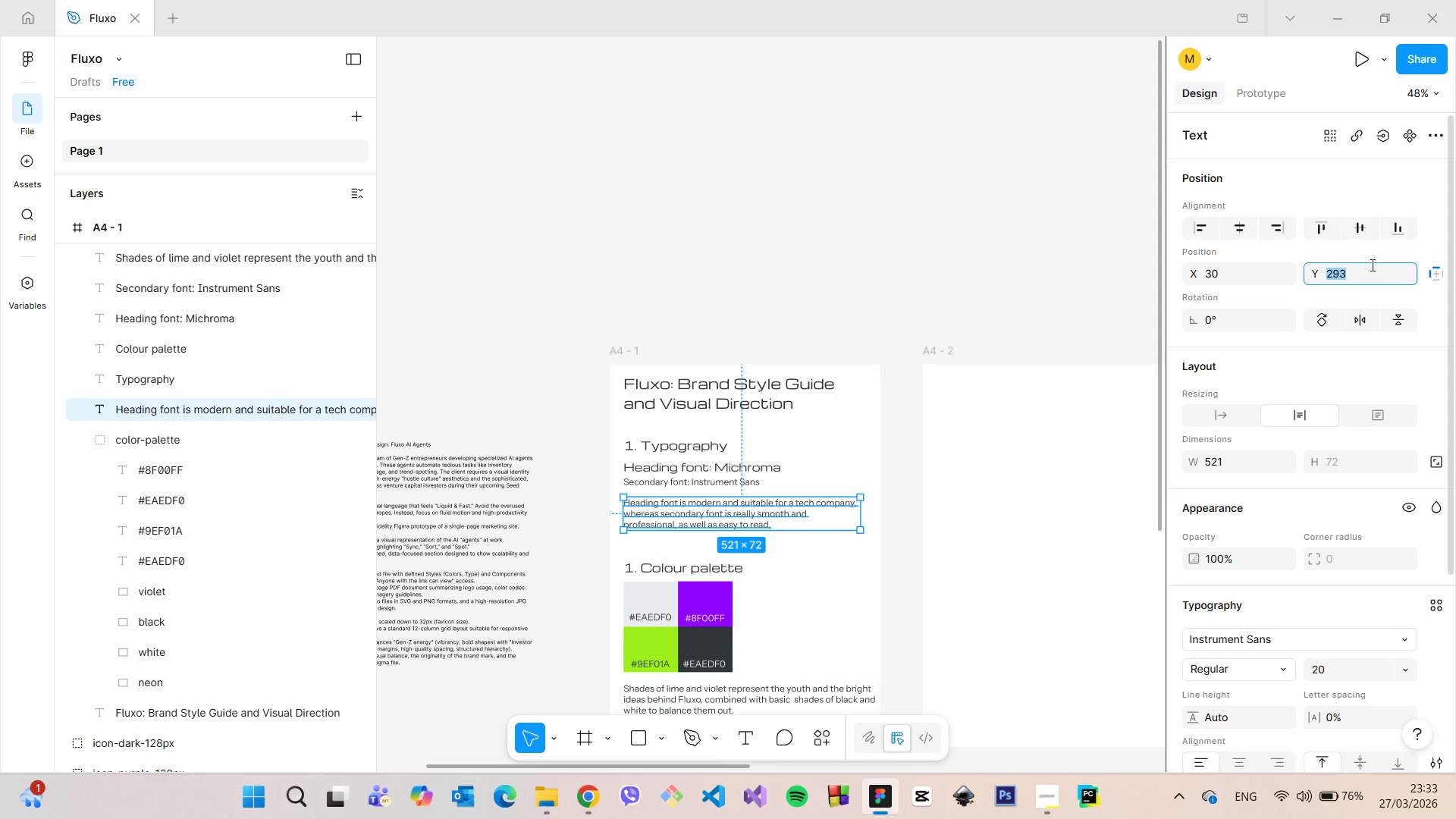 
key(ArrowUp)
 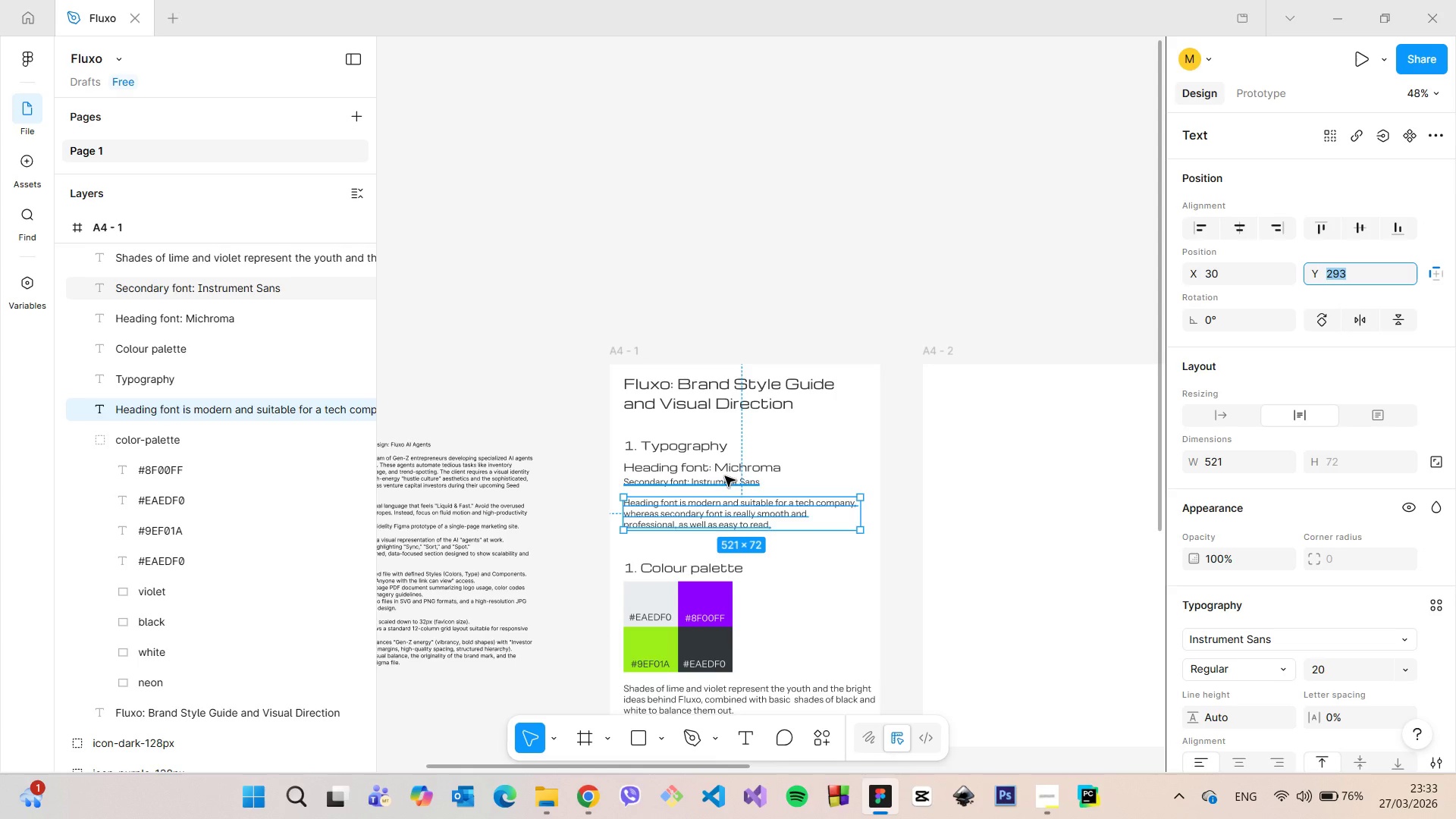 
hold_key(key=AltLeft, duration=1.11)
 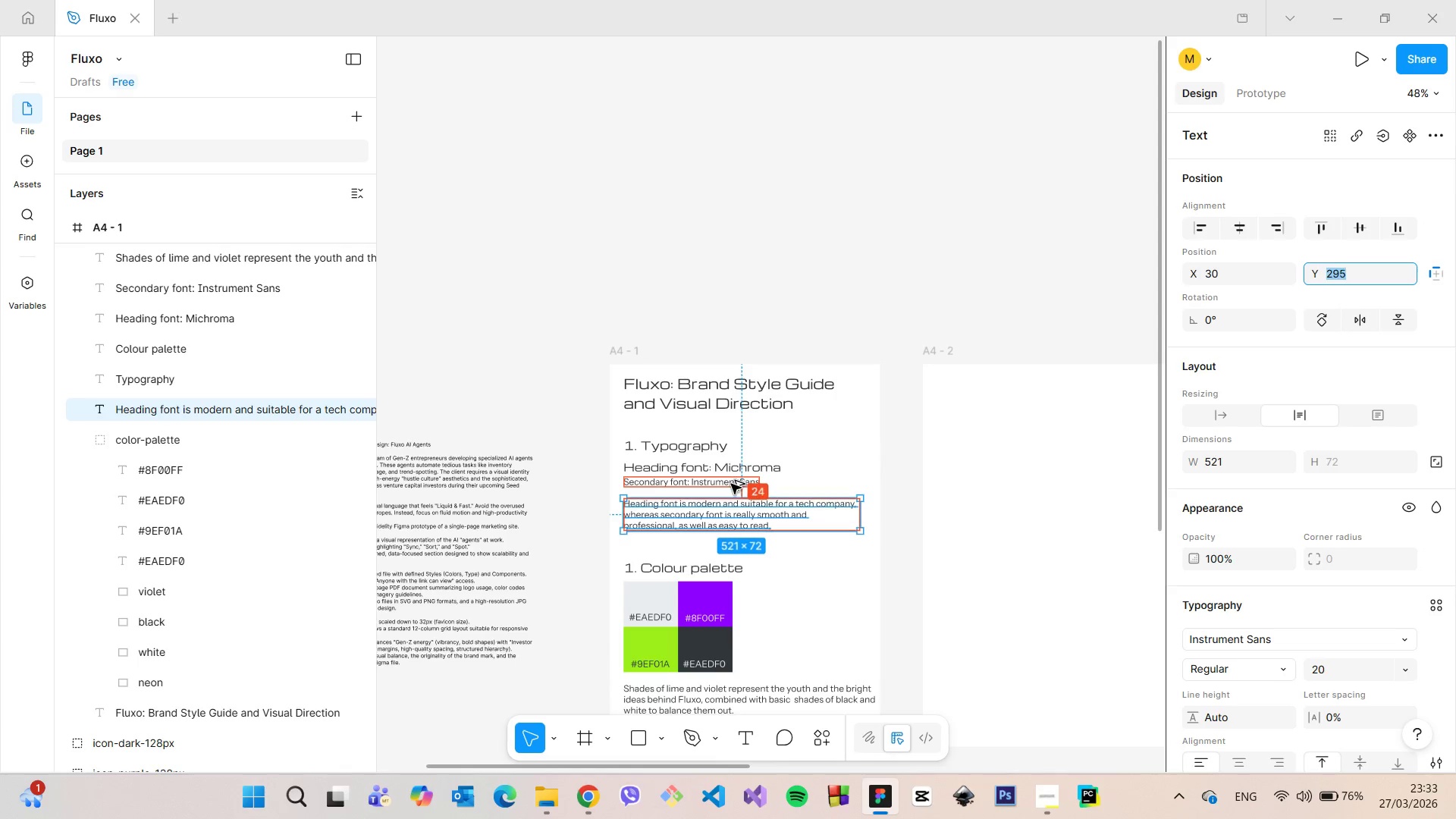 
key(ArrowUp)
 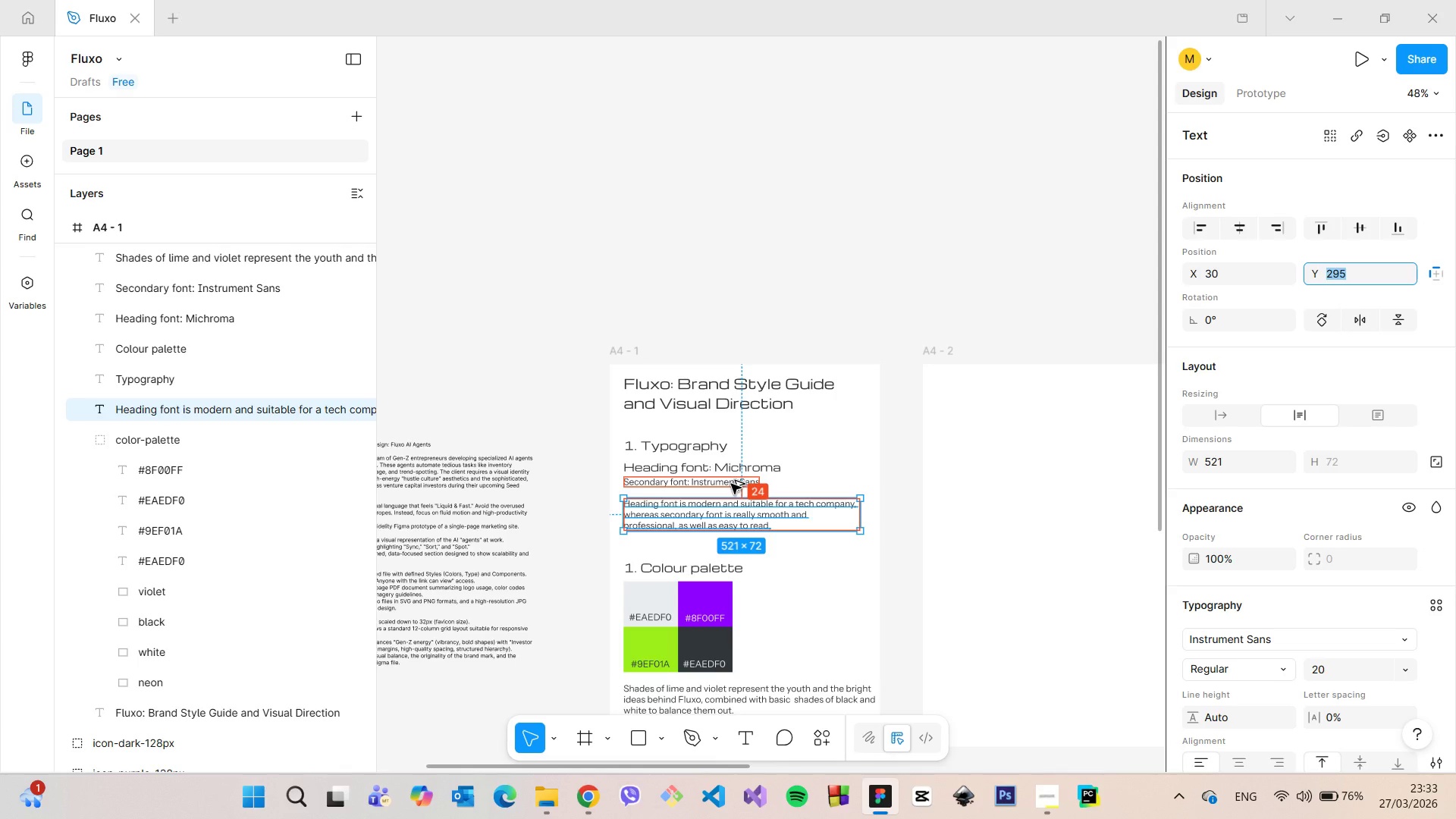 
key(ArrowUp)
 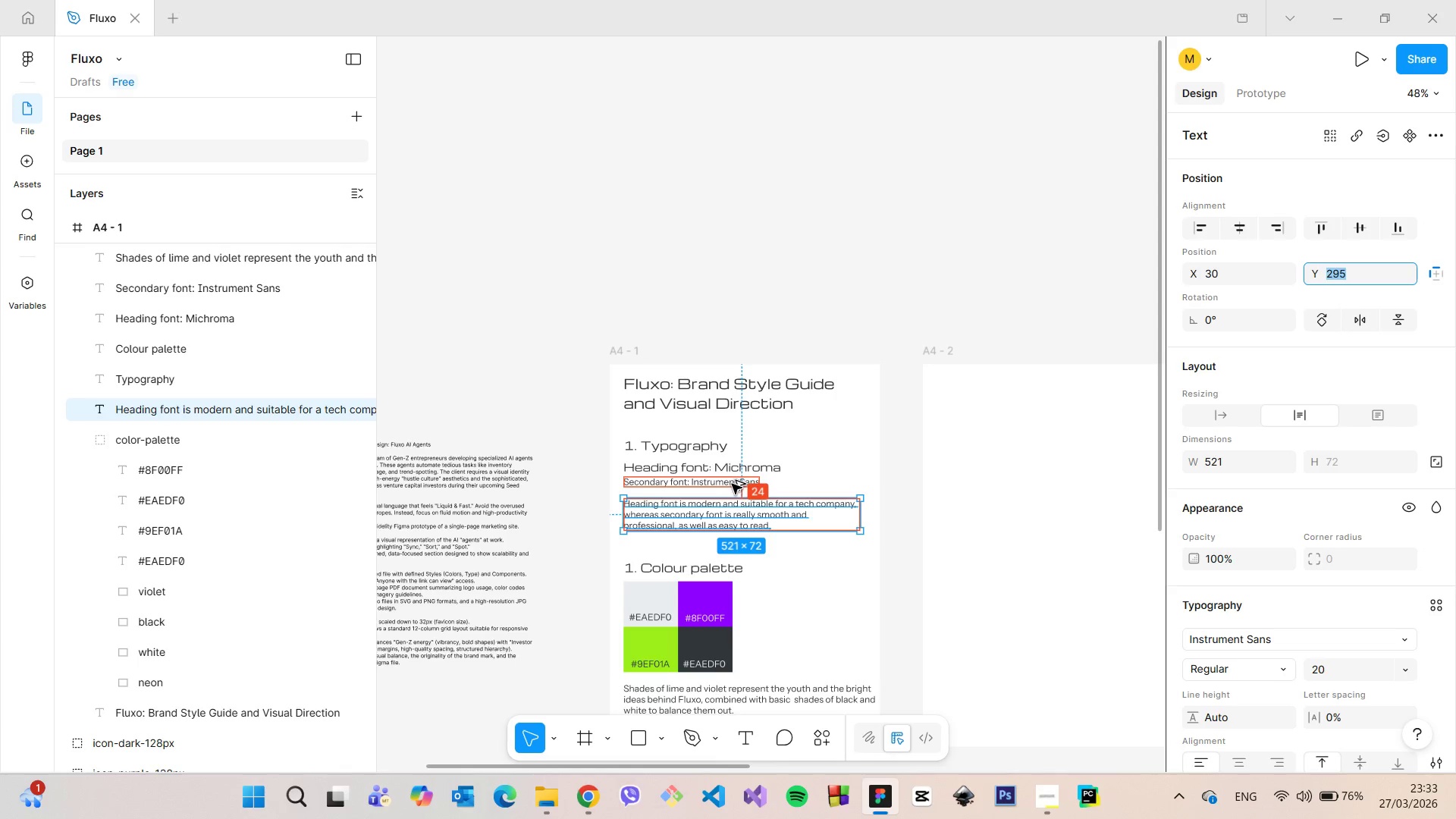 
key(Alt+AltLeft)
 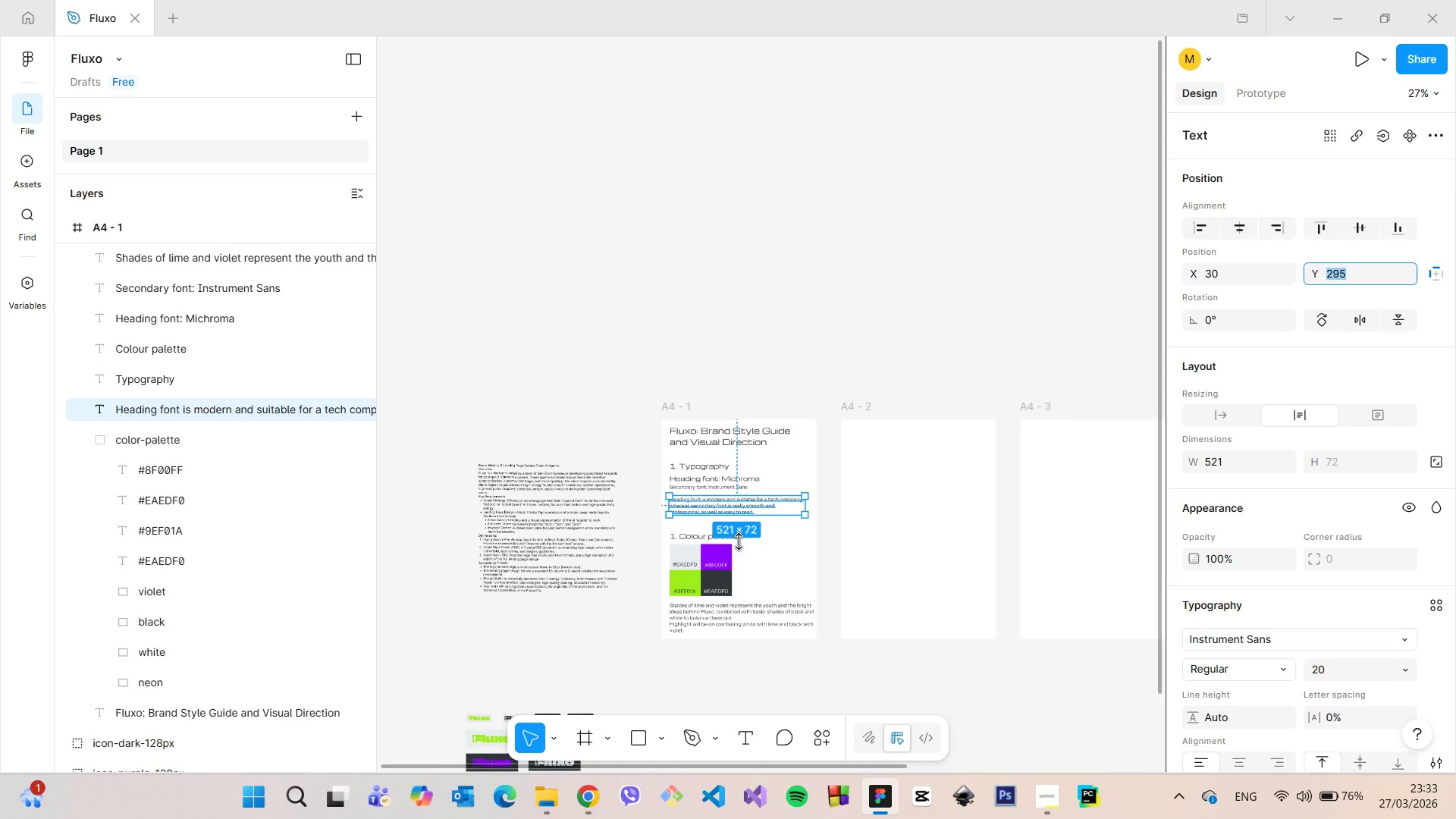 
scroll: coordinate [732, 492], scroll_direction: down, amount: 4.0
 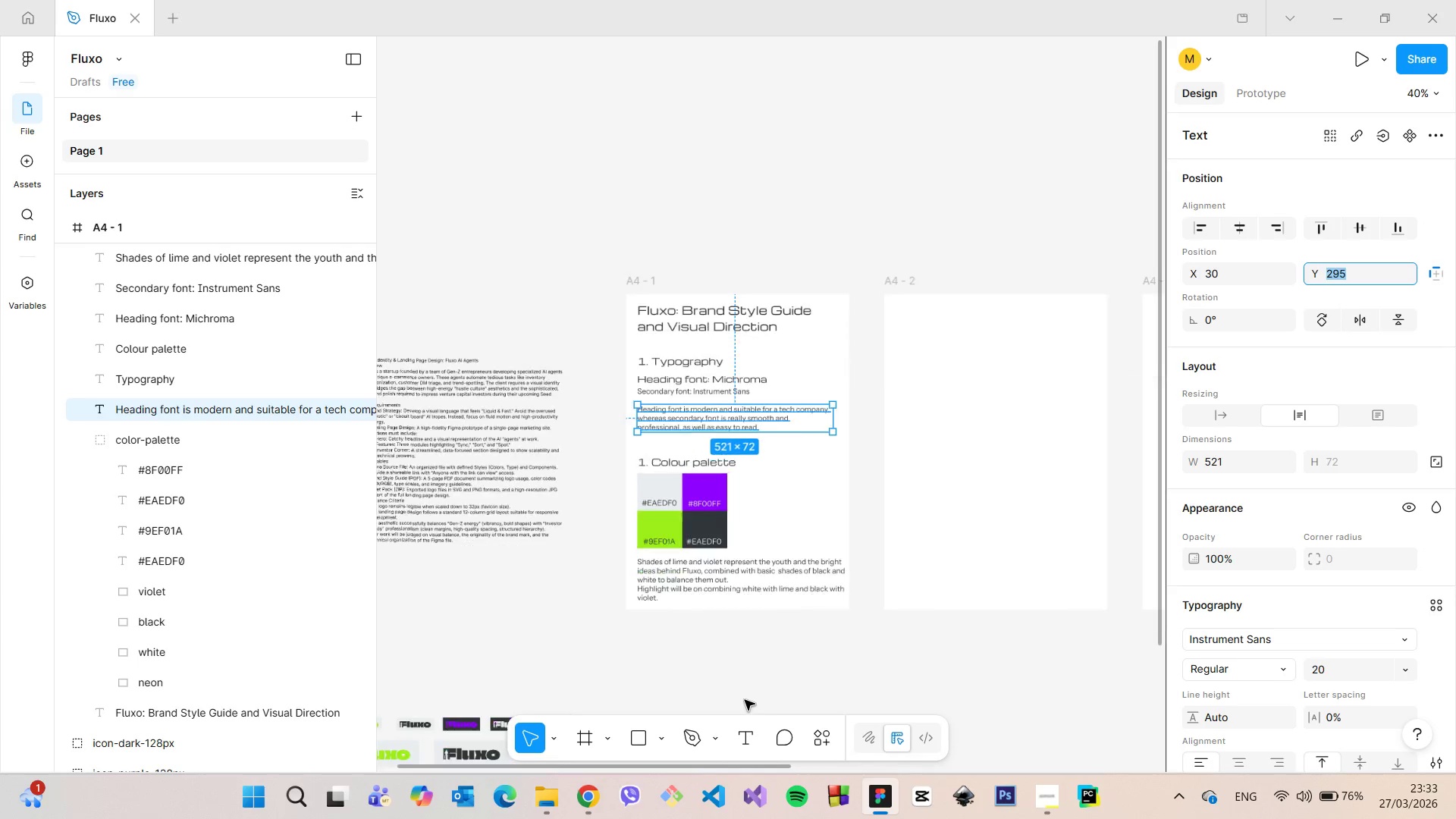 
scroll: coordinate [744, 693], scroll_direction: up, amount: 6.0
 